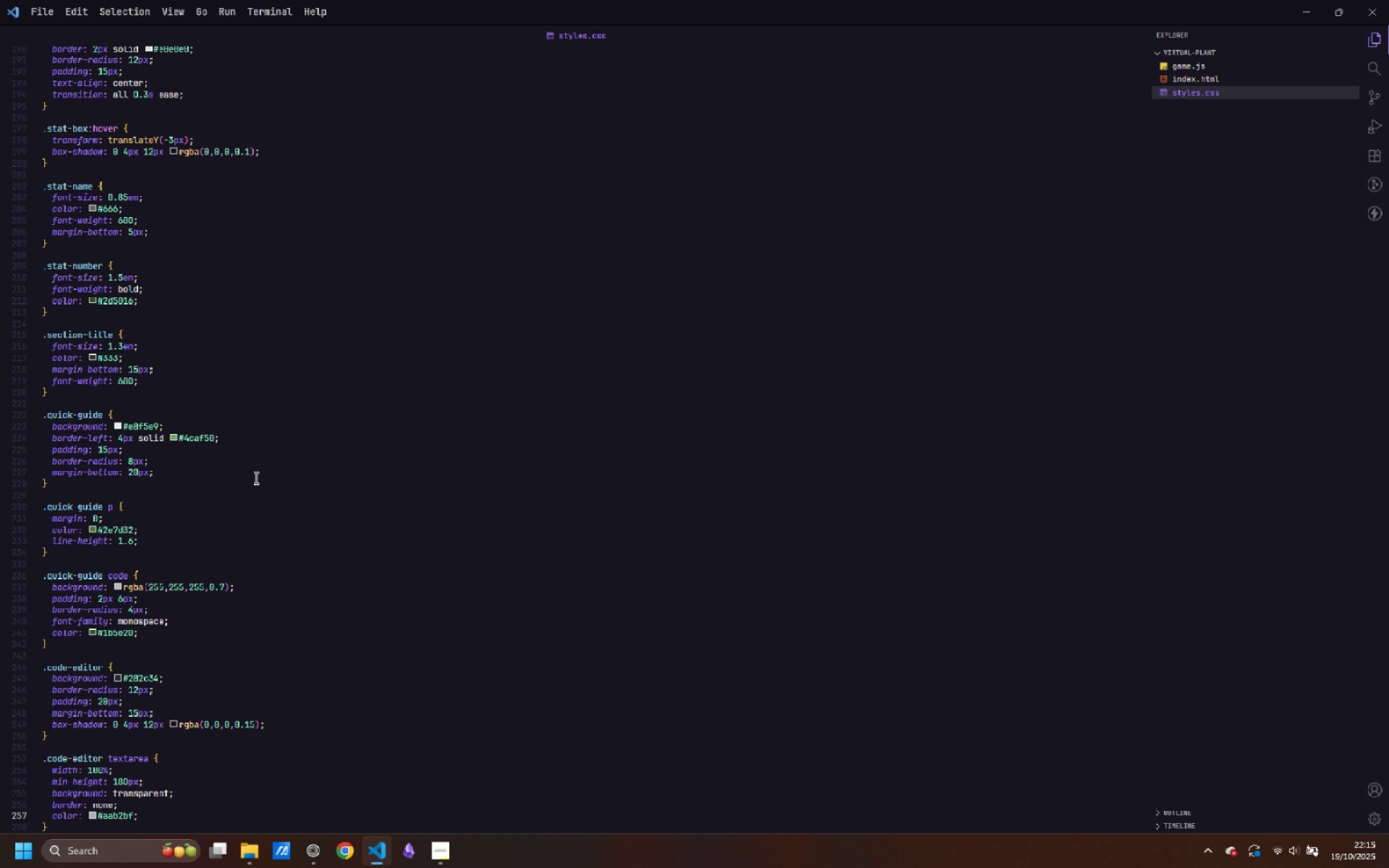 
key(Enter)
 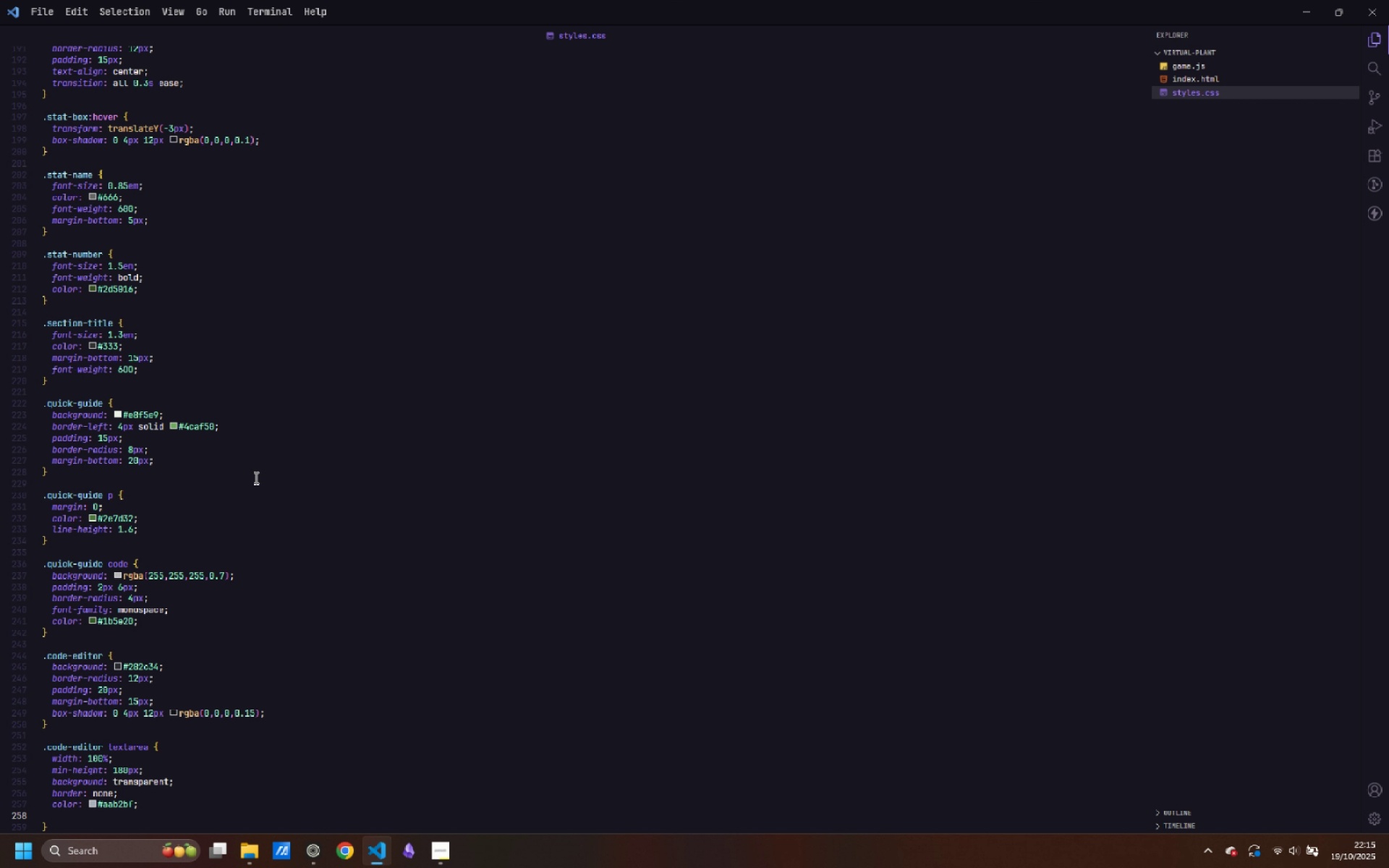 
type(font-family: 'Courier New)
 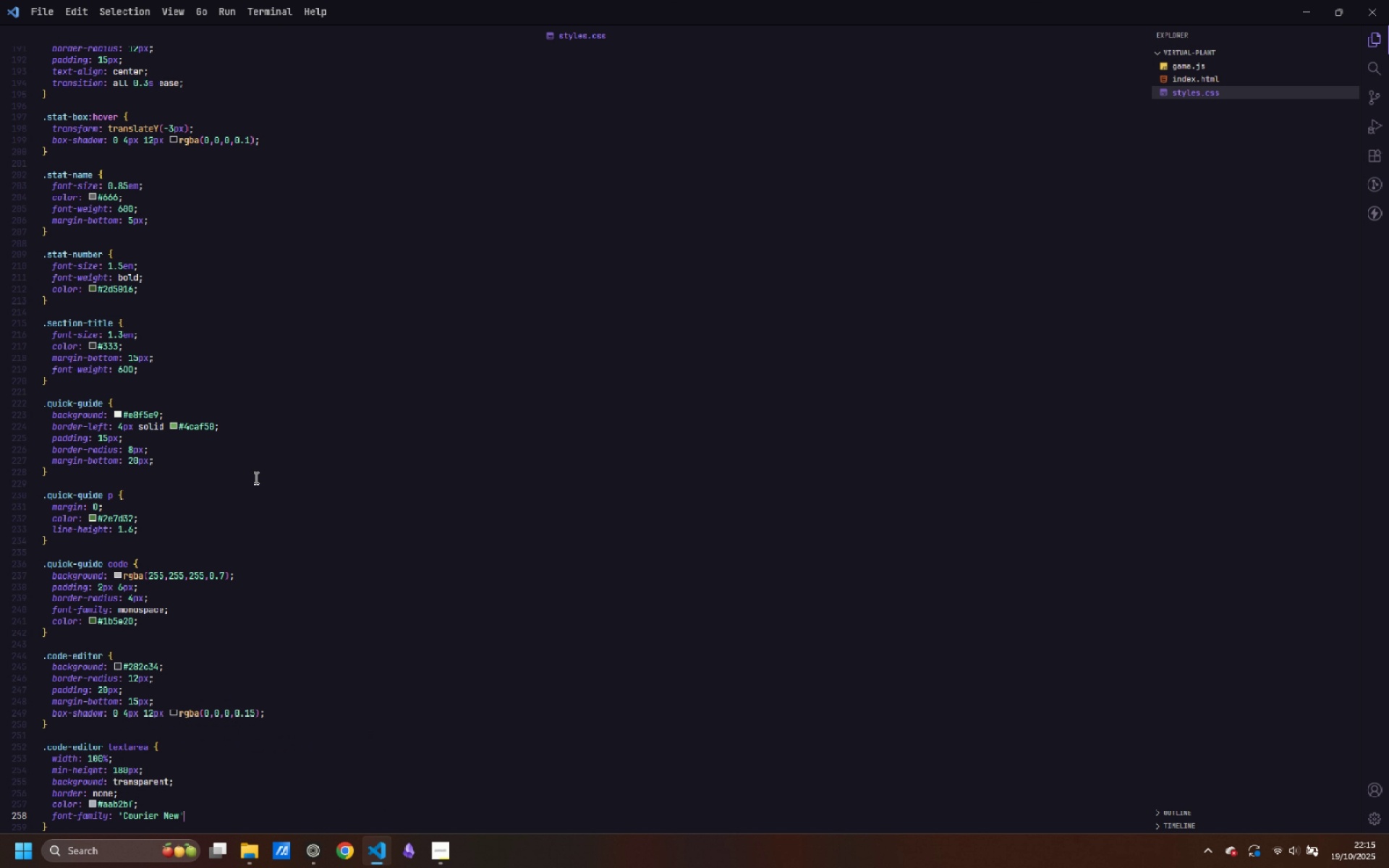 
key(ArrowRight)
 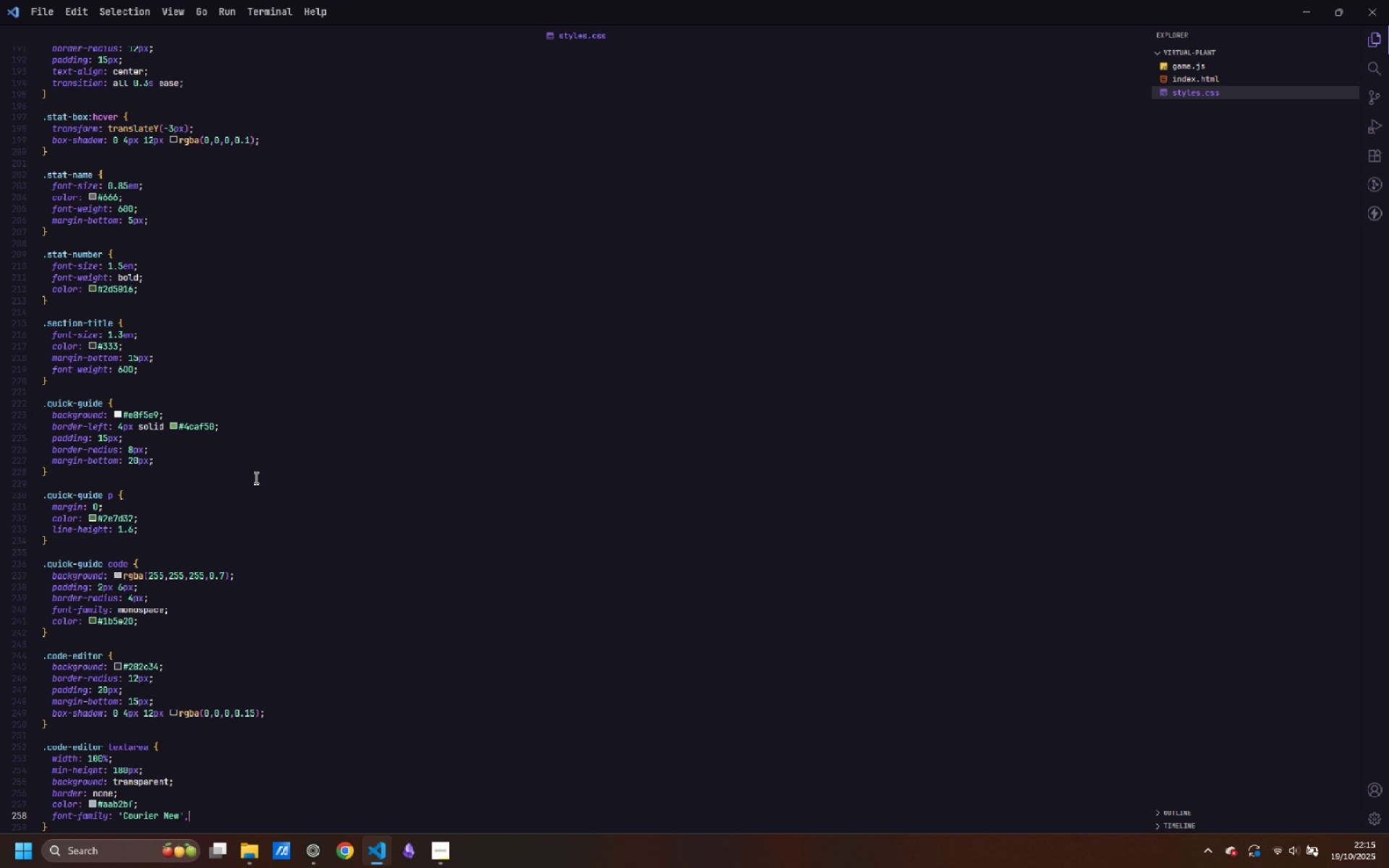 
type(, monospace;)
 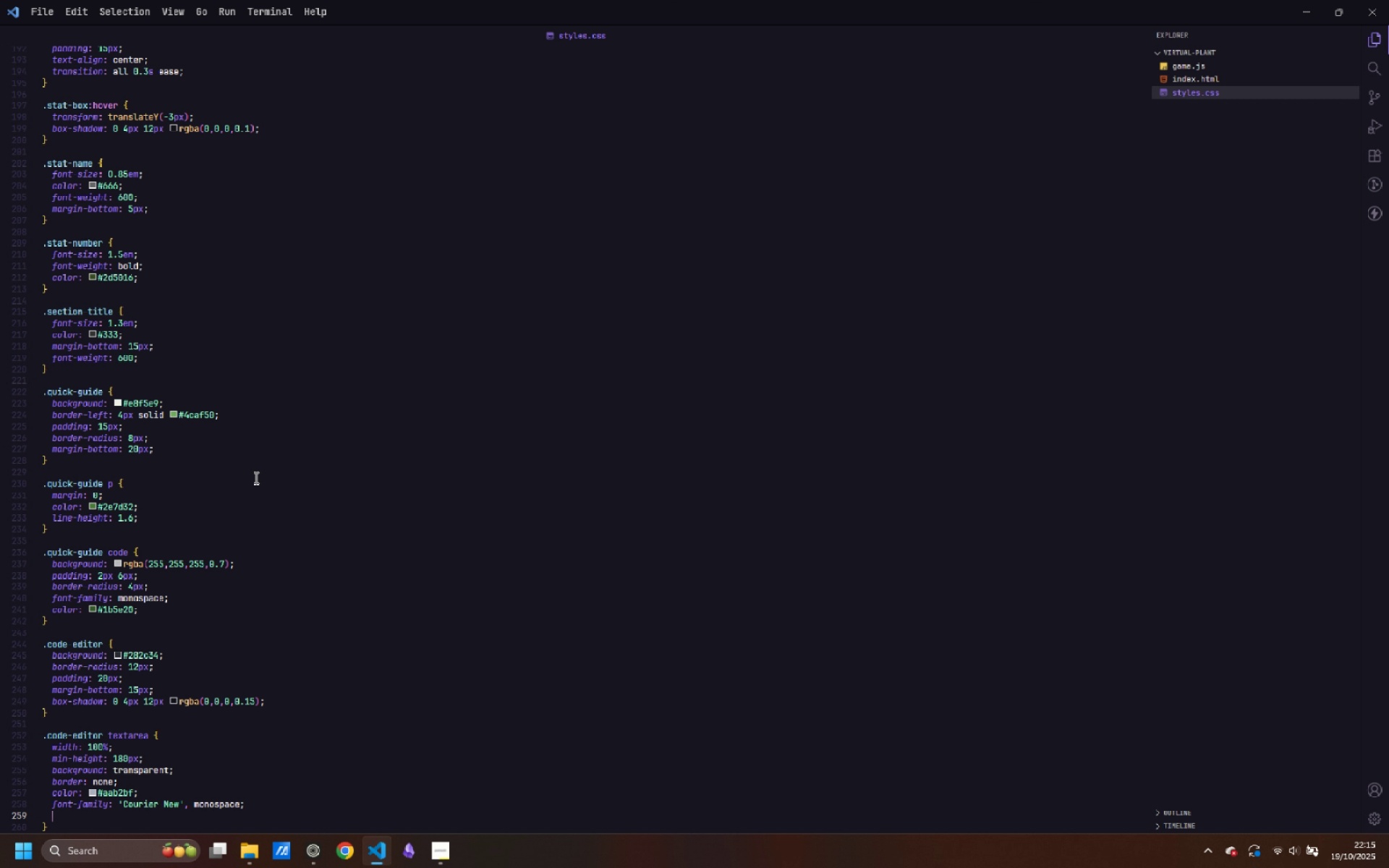 
key(Enter)
 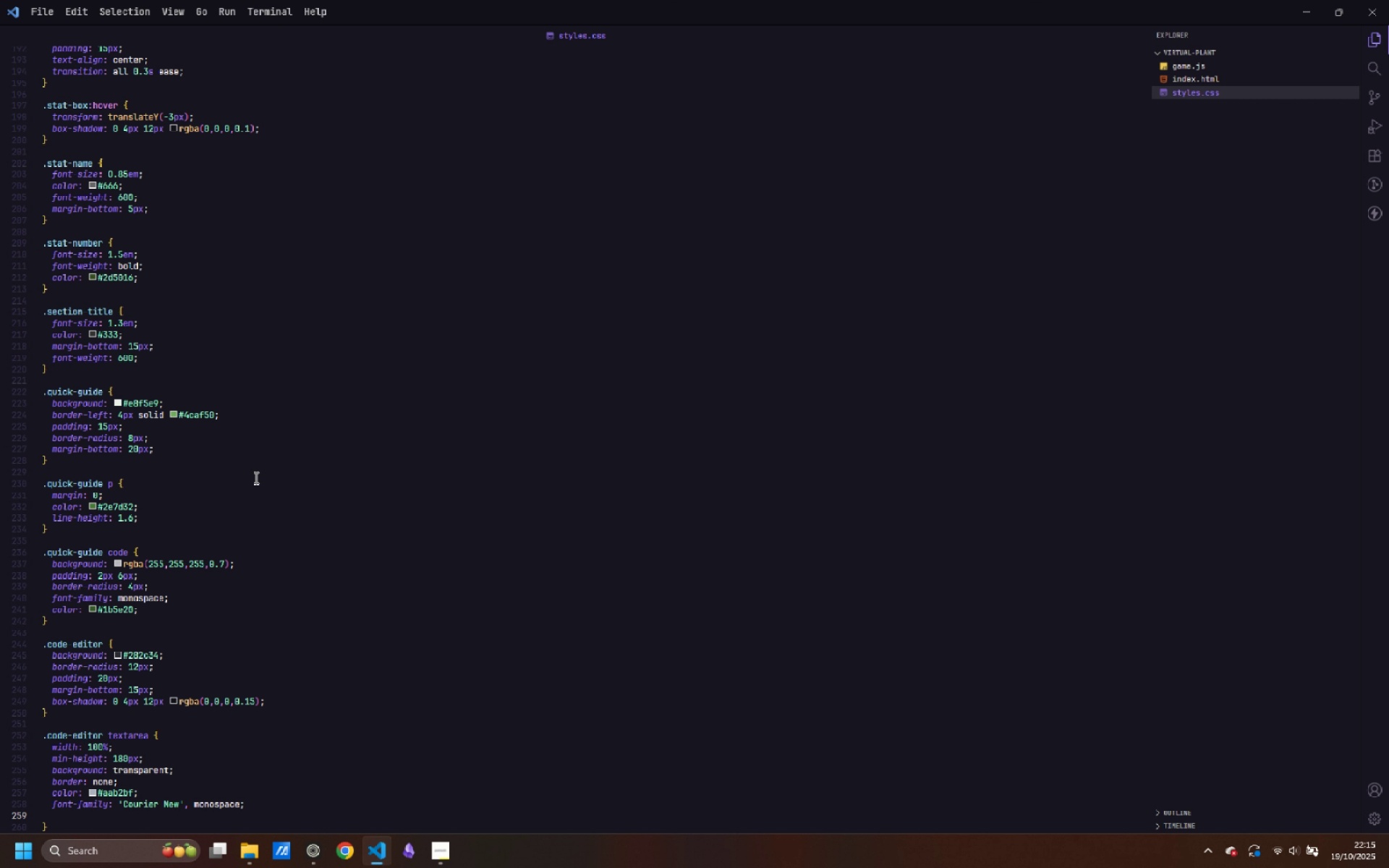 
type(font-size: 14px;)
 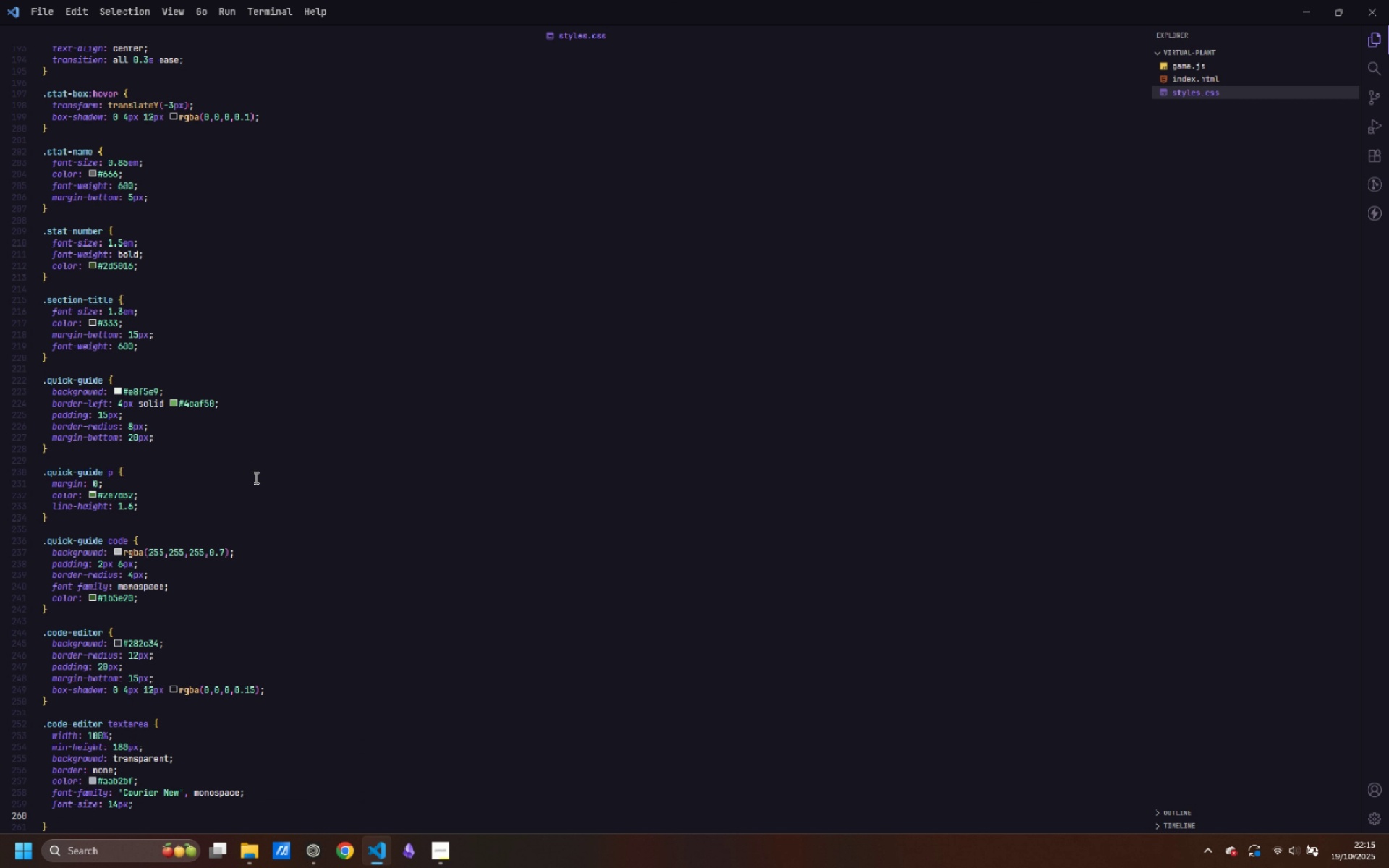 
 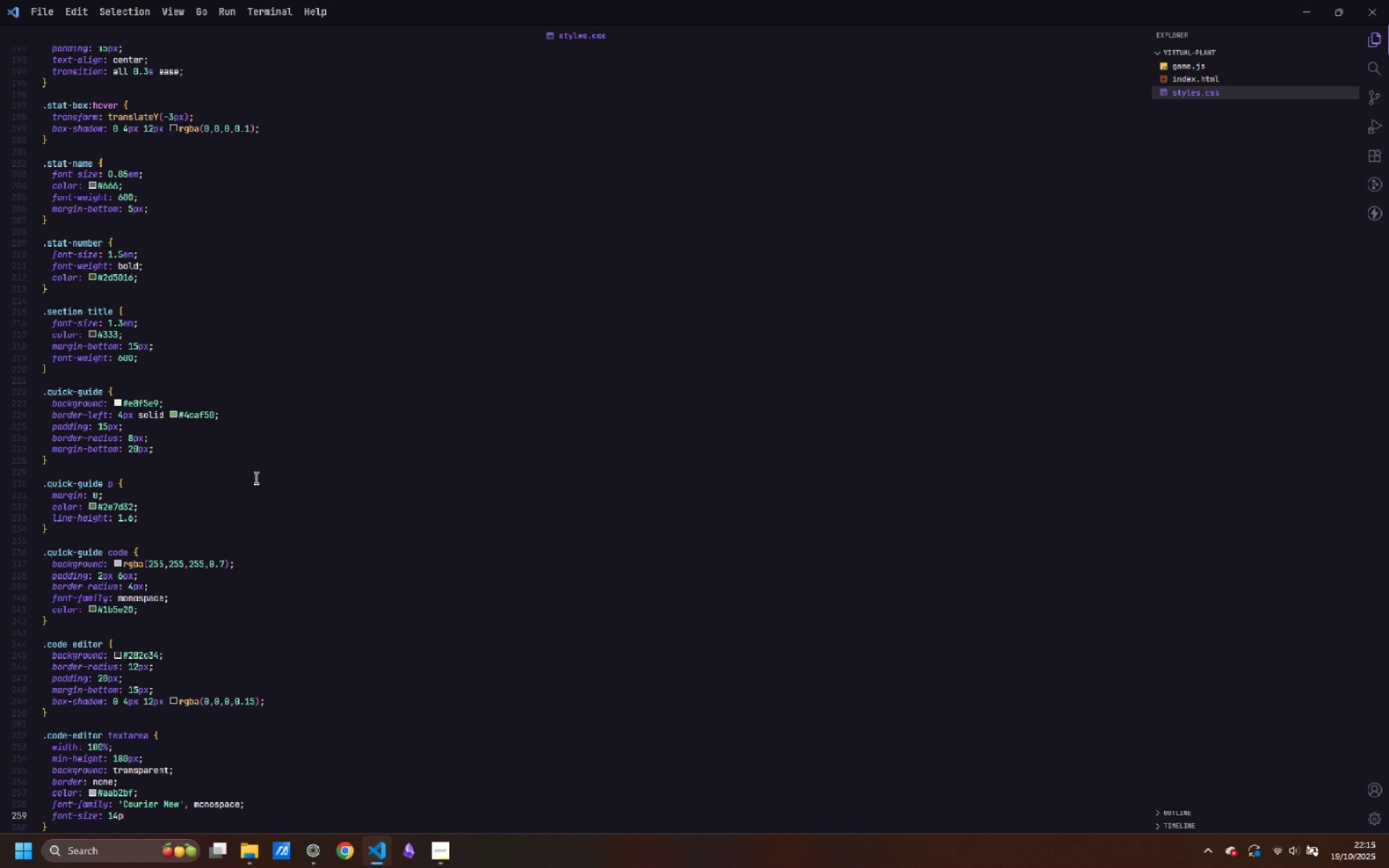 
key(Enter)
 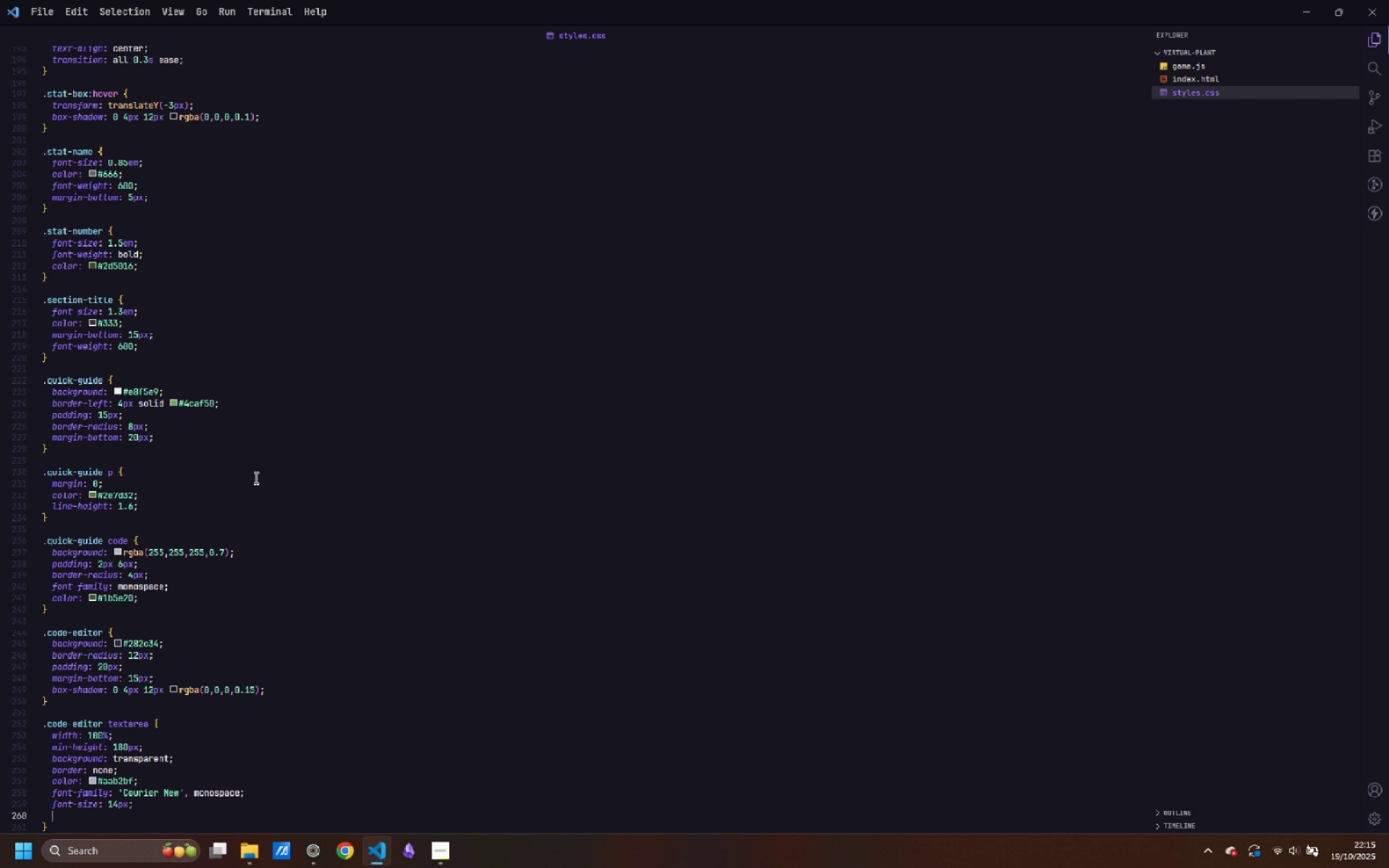 
type(line-height: 1.6;)
 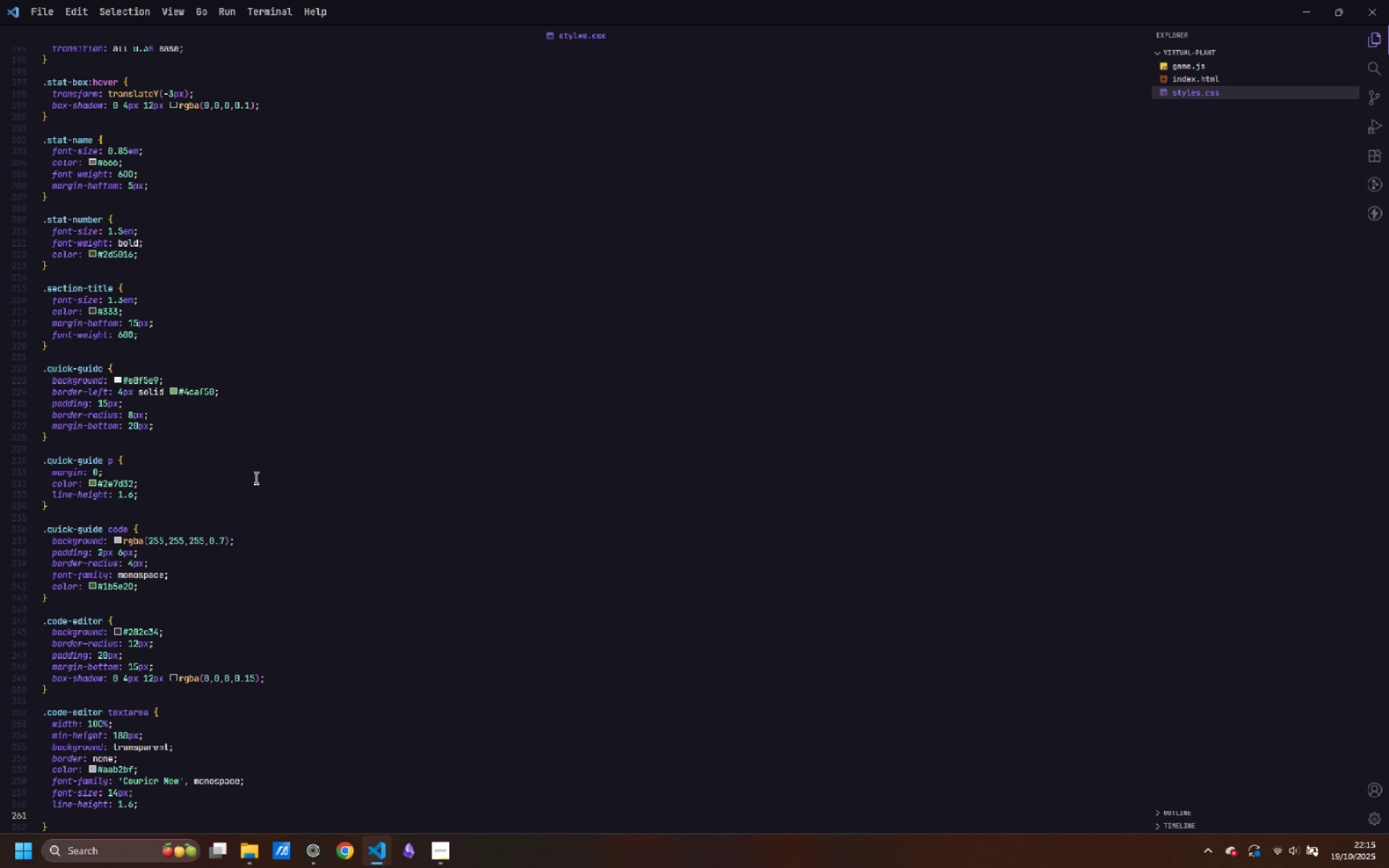 
 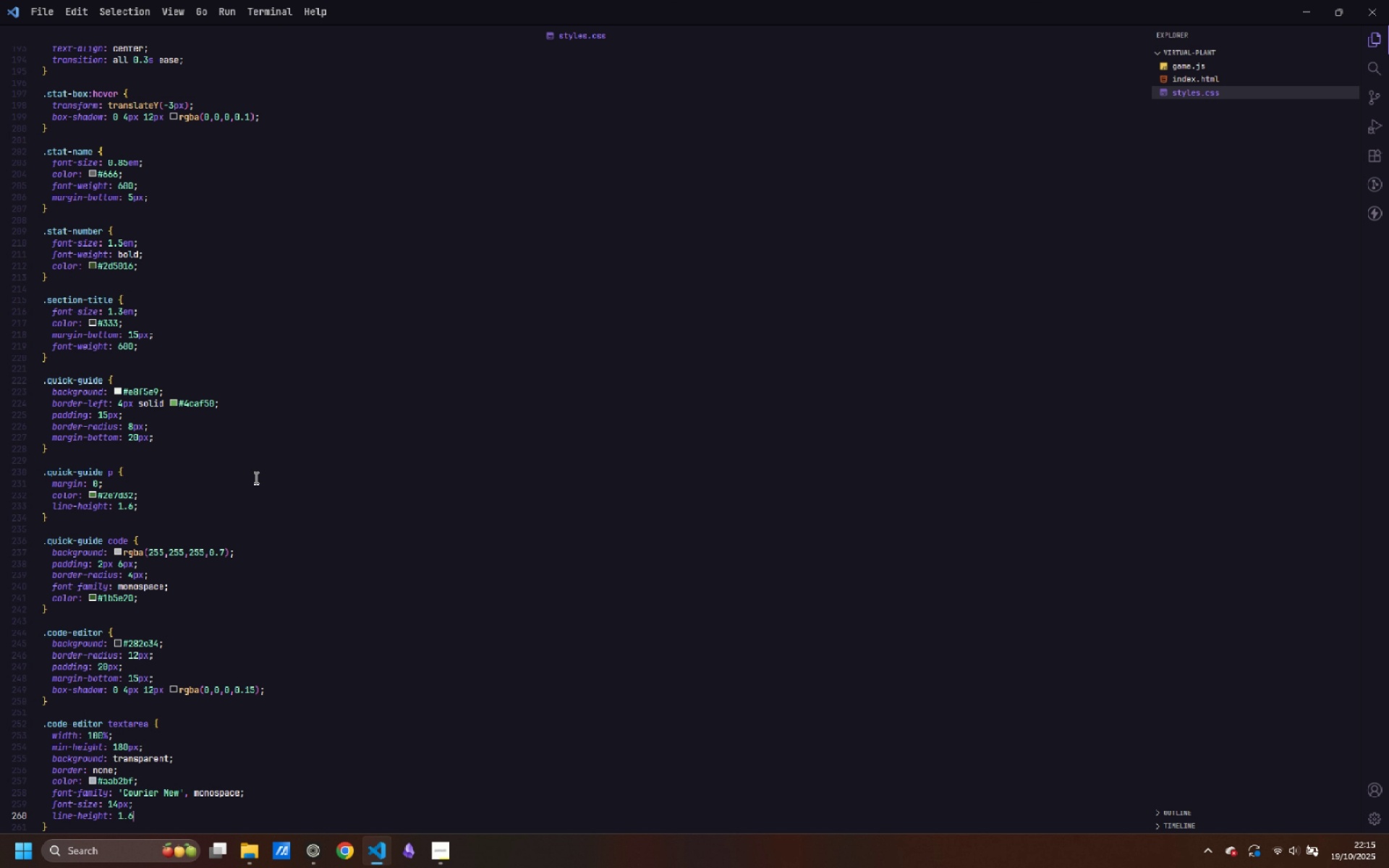 
key(Enter)
 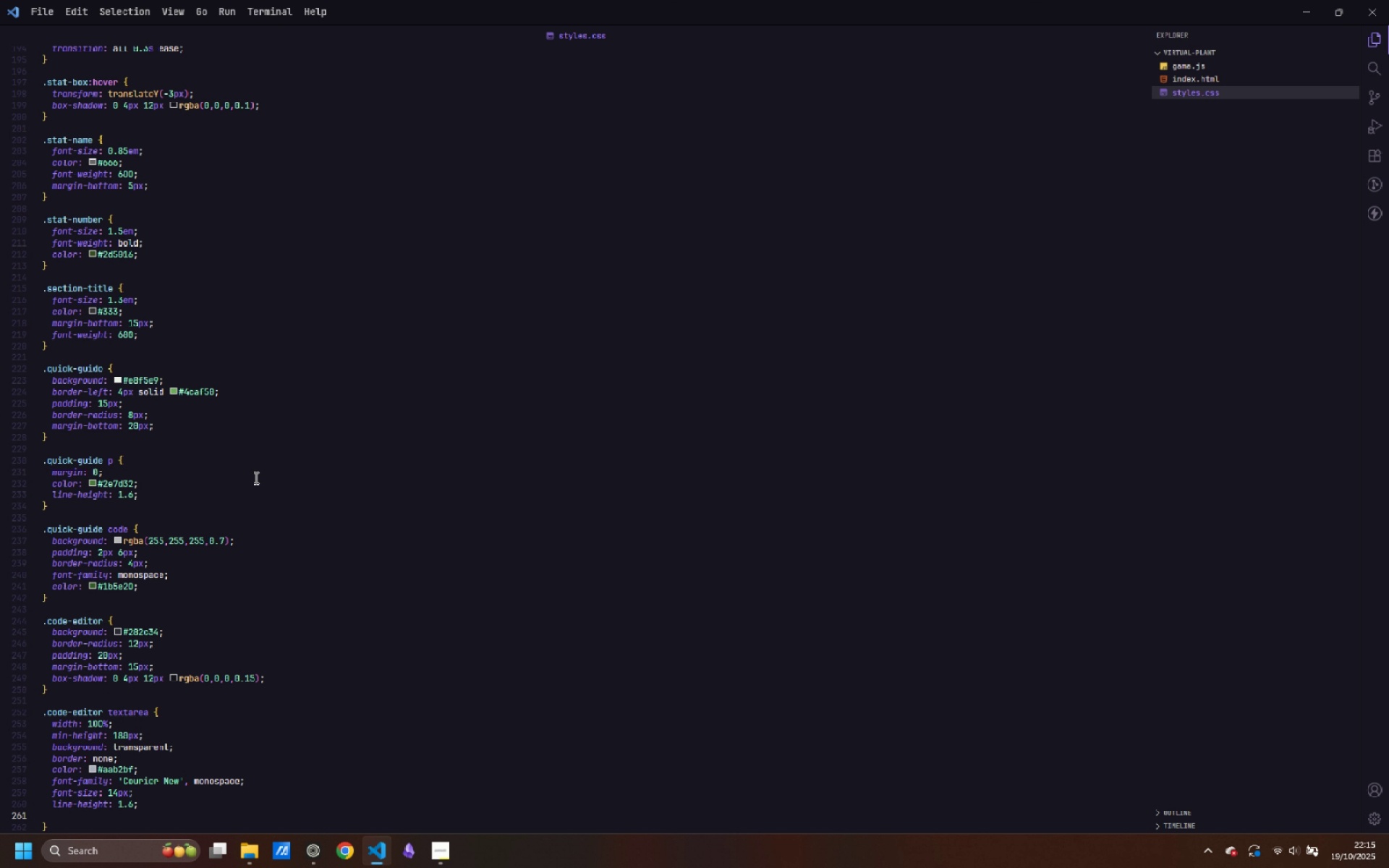 
type(resize: vertical;)
 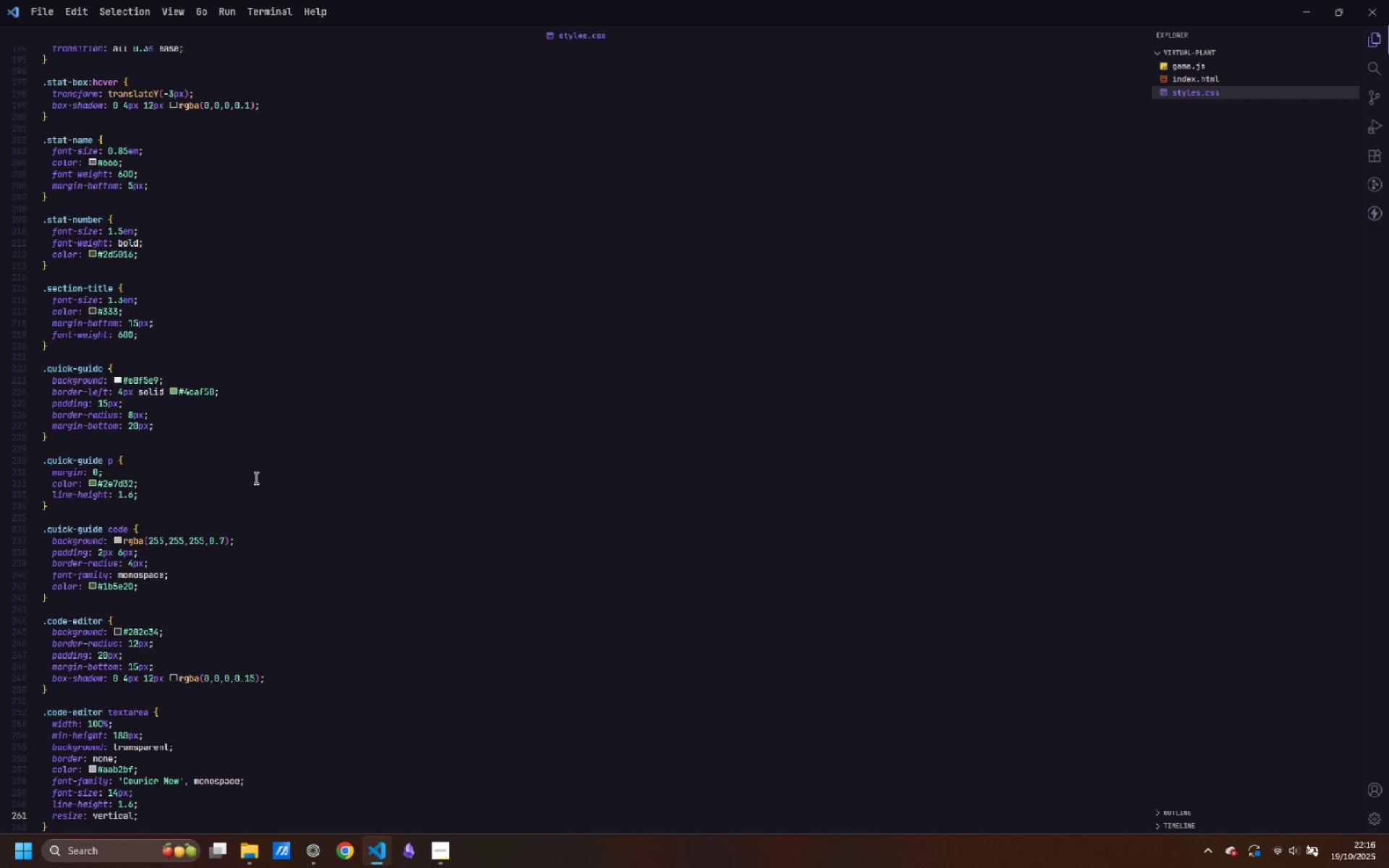 
key(Enter)
 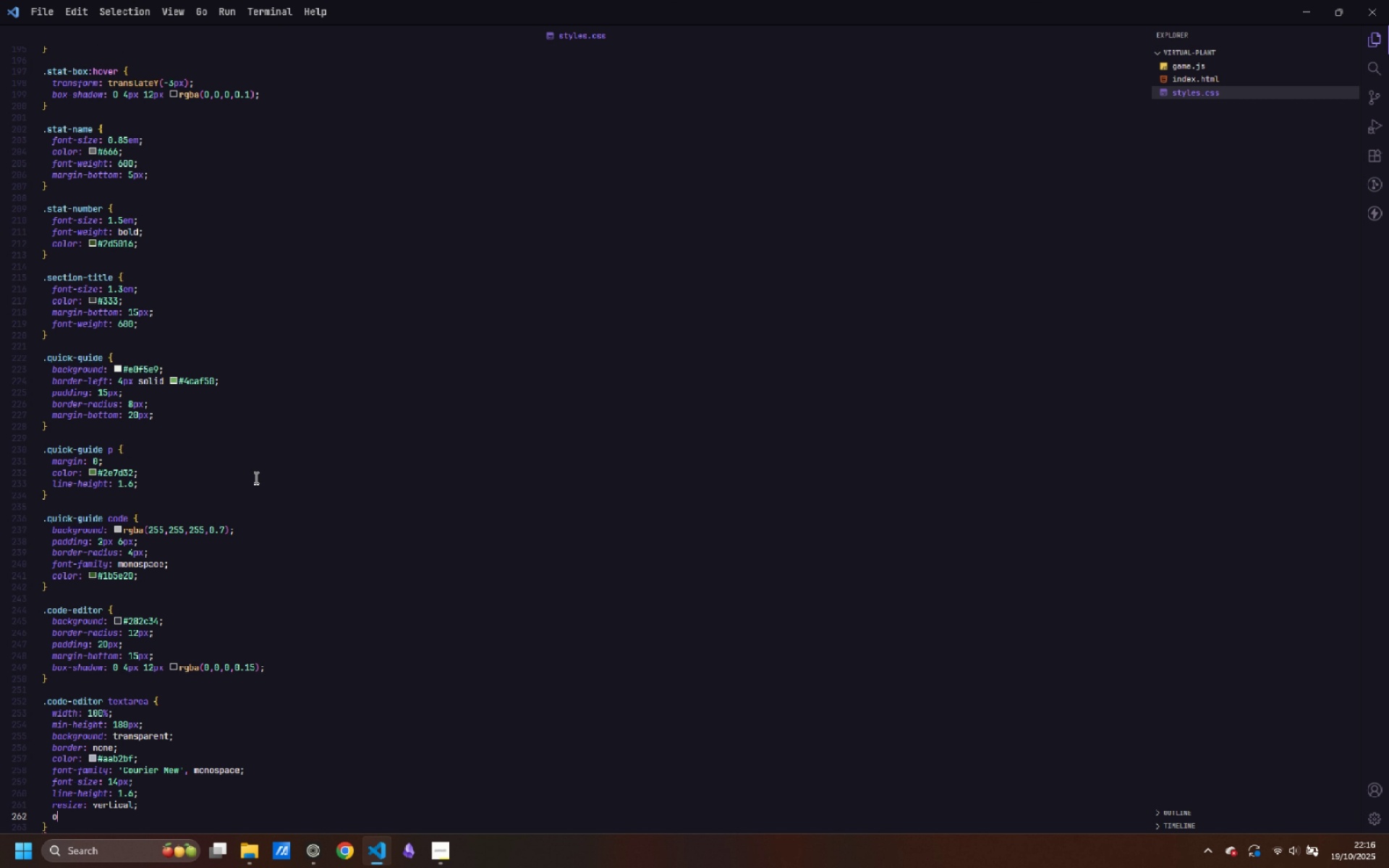 
type(outline: none;)
 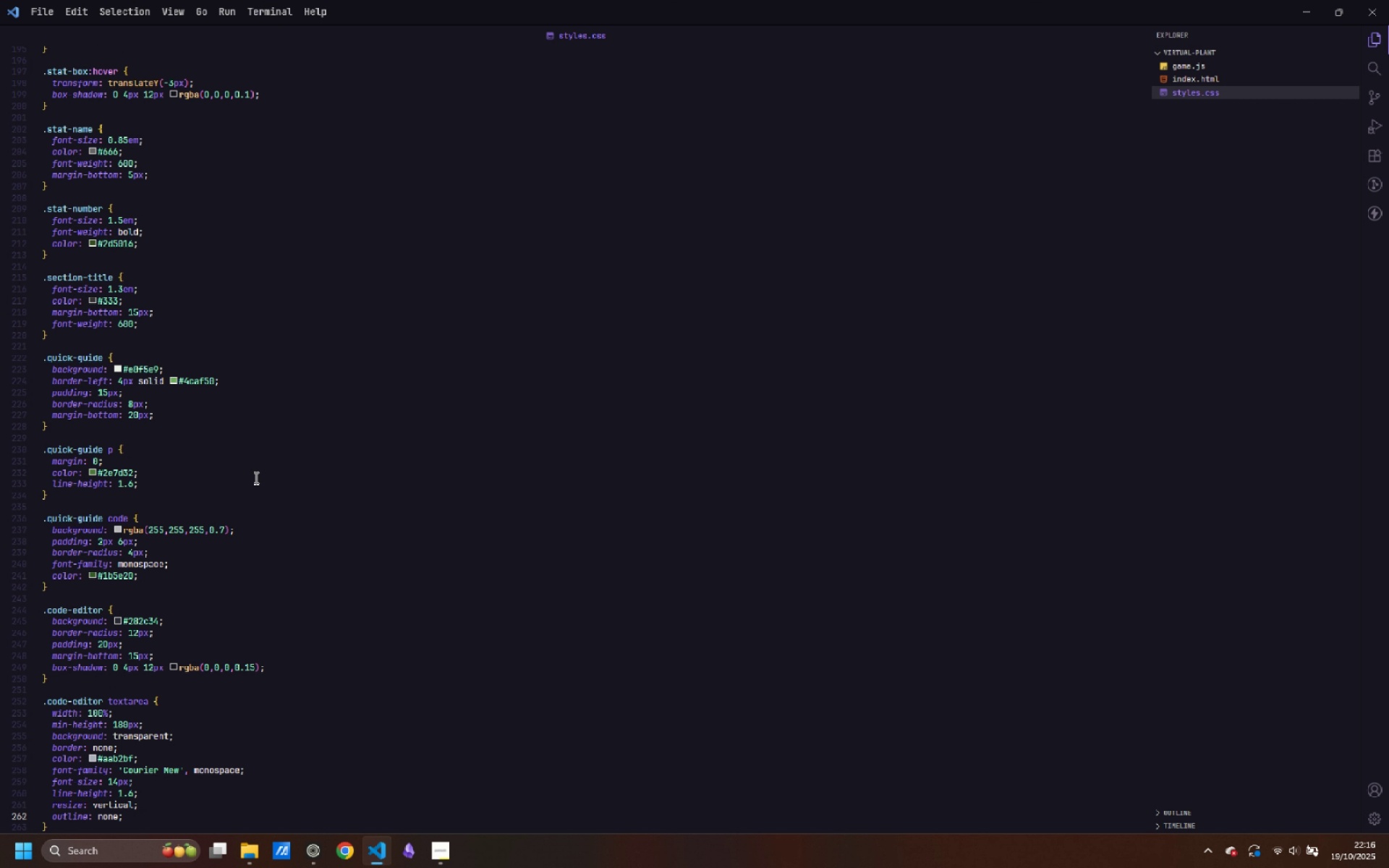 
scroll: coordinate [229, 488], scroll_direction: down, amount: 9.0
 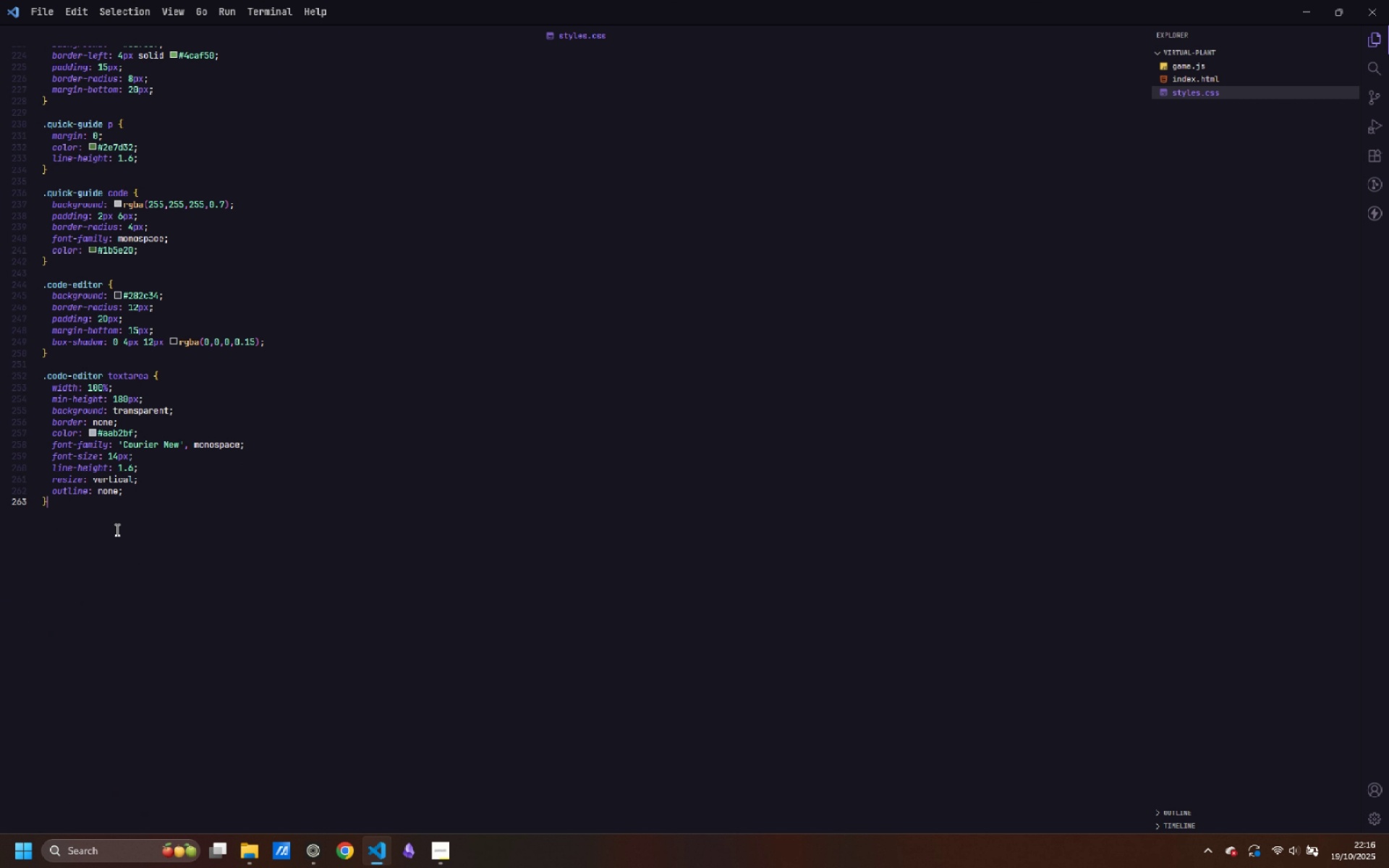 
left_click([116, 529])
 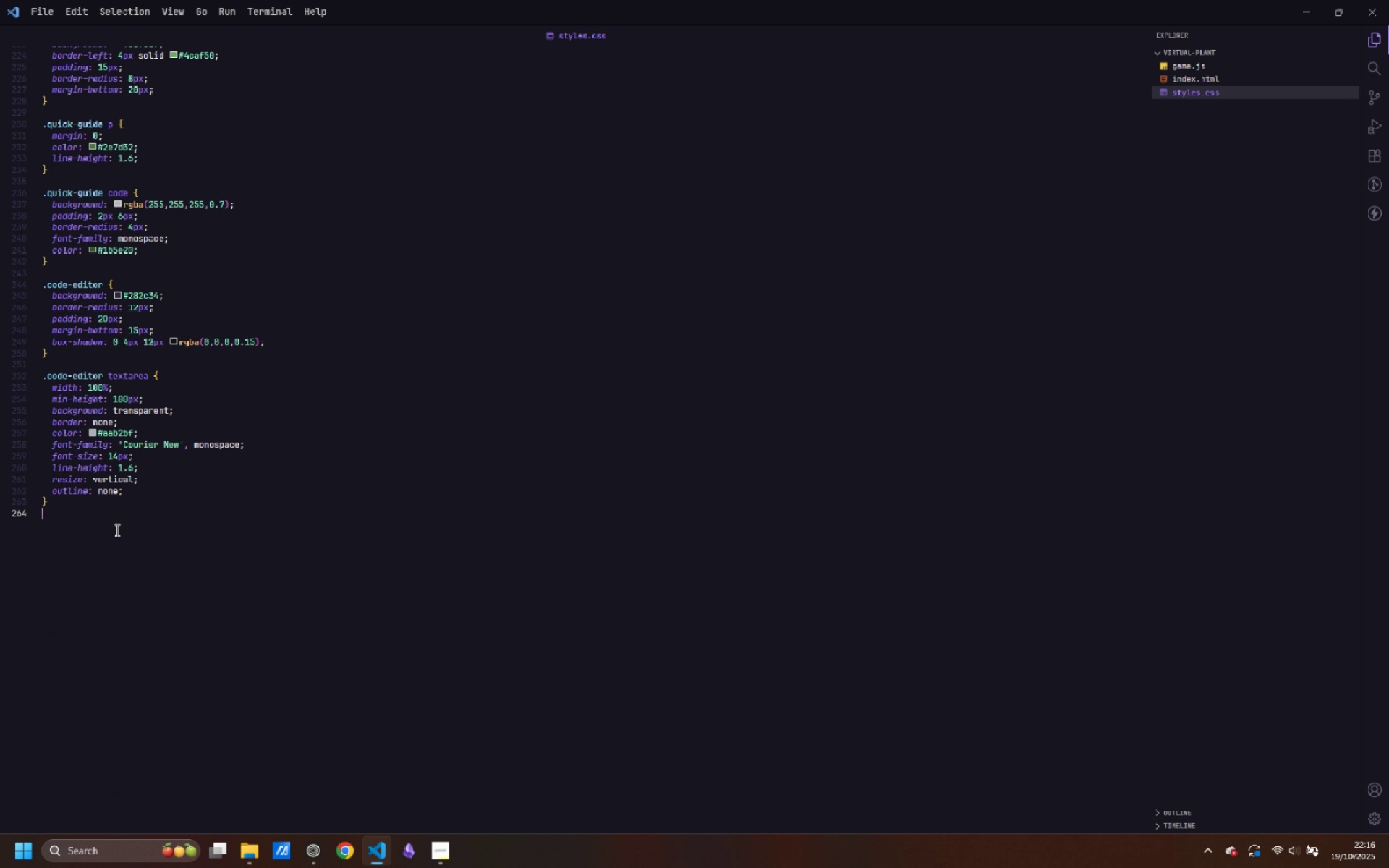 
key(Enter)
 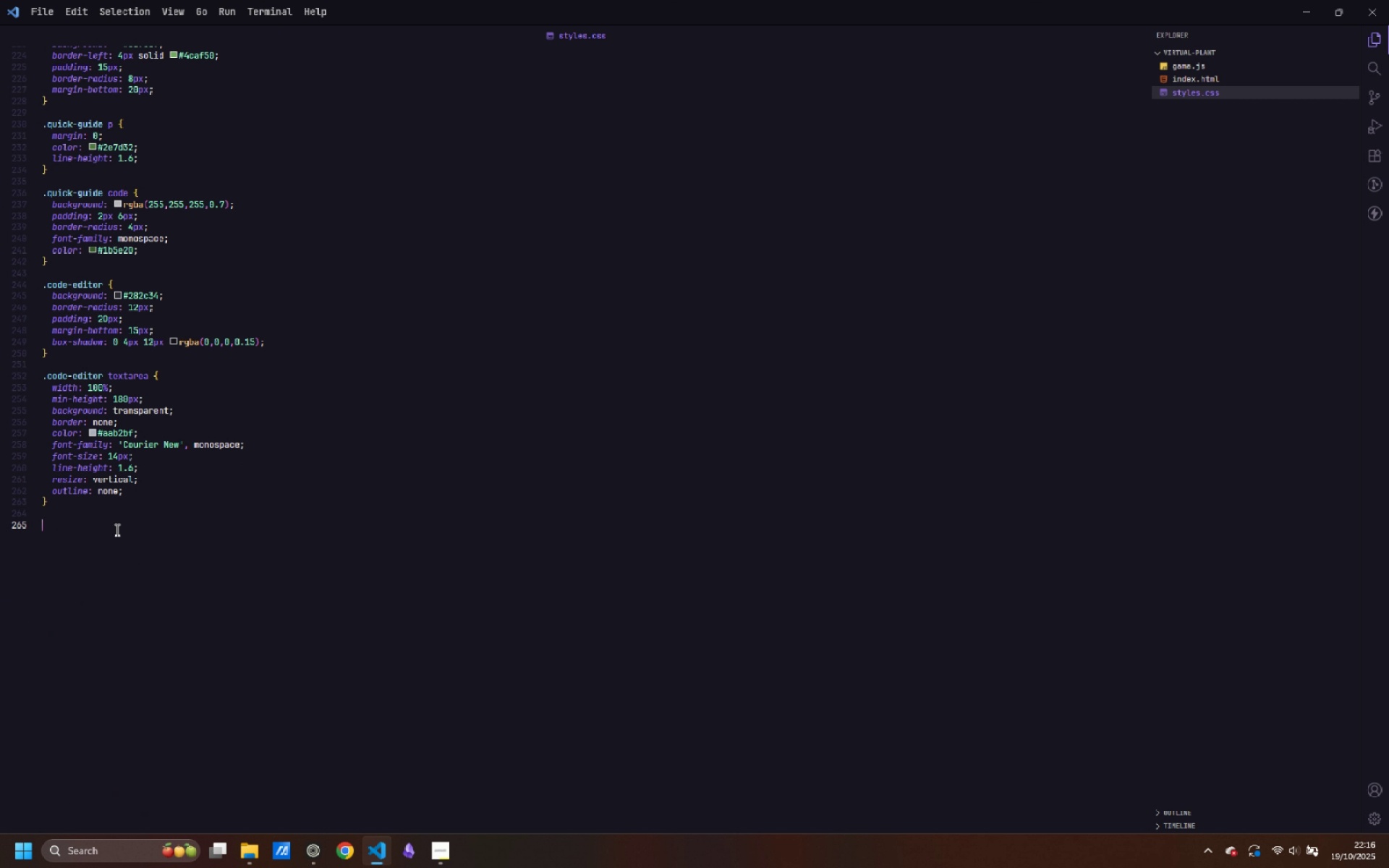 
key(Enter)
 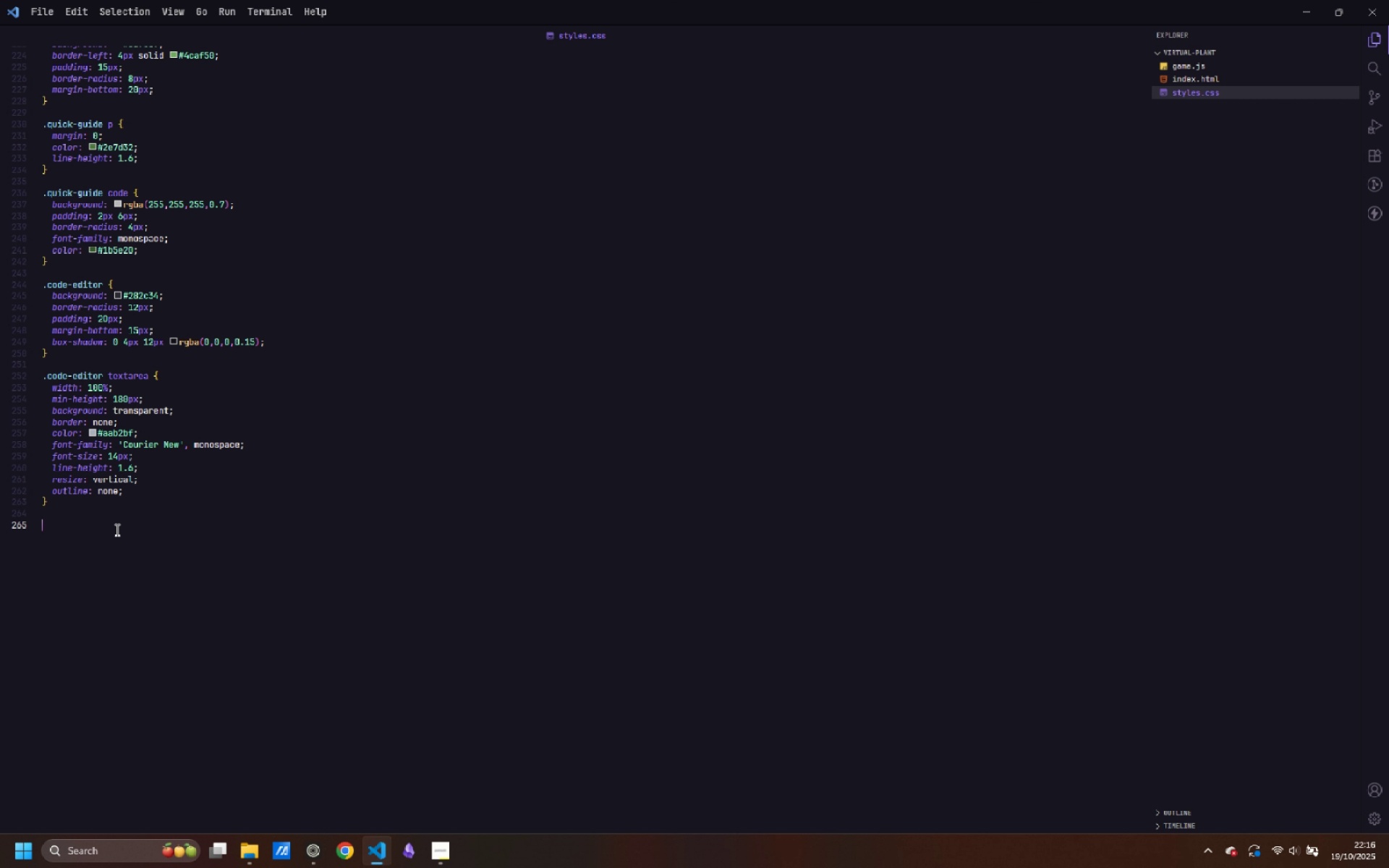 
type(.run )
key(Backspace)
type(-button {)
 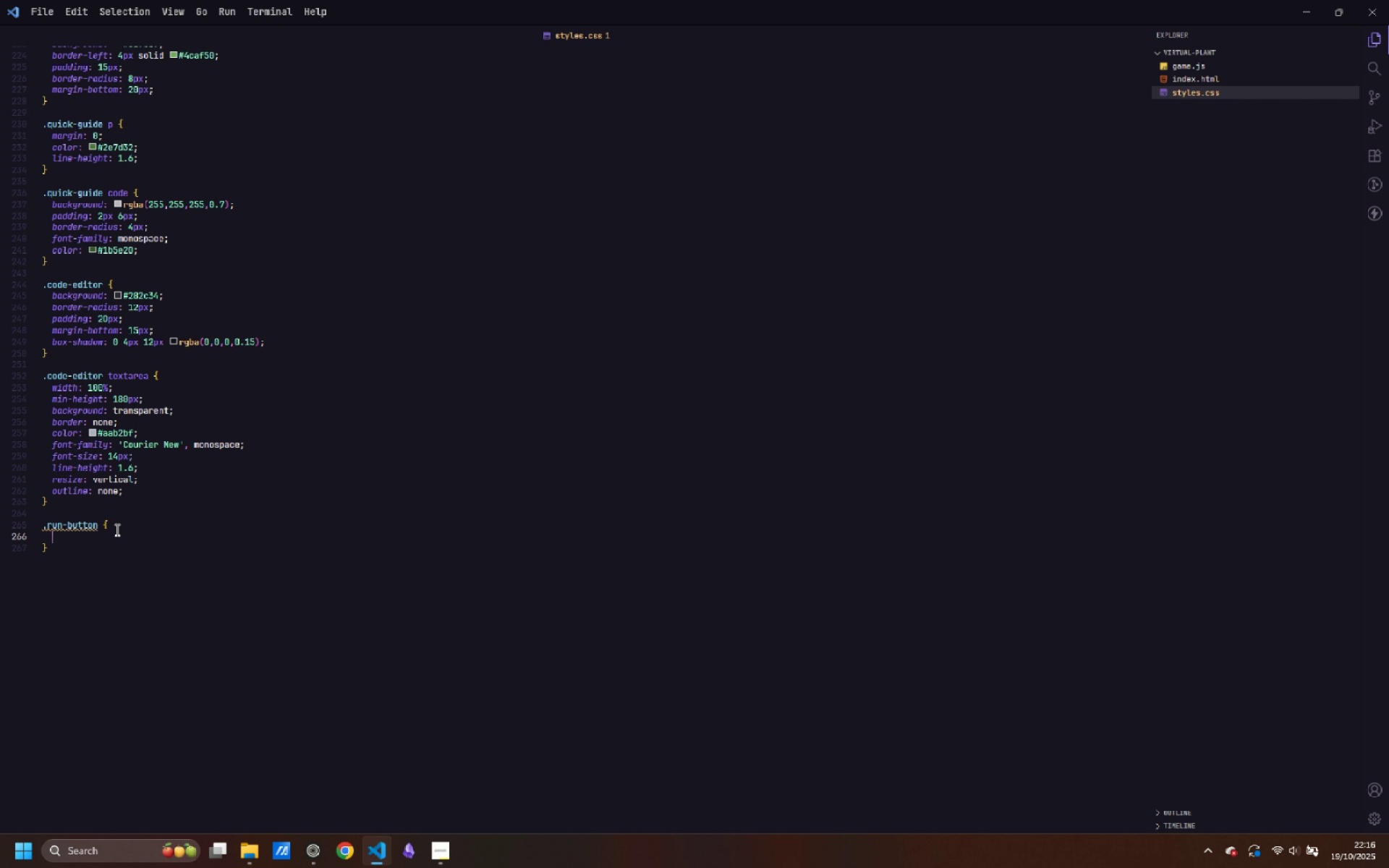 
 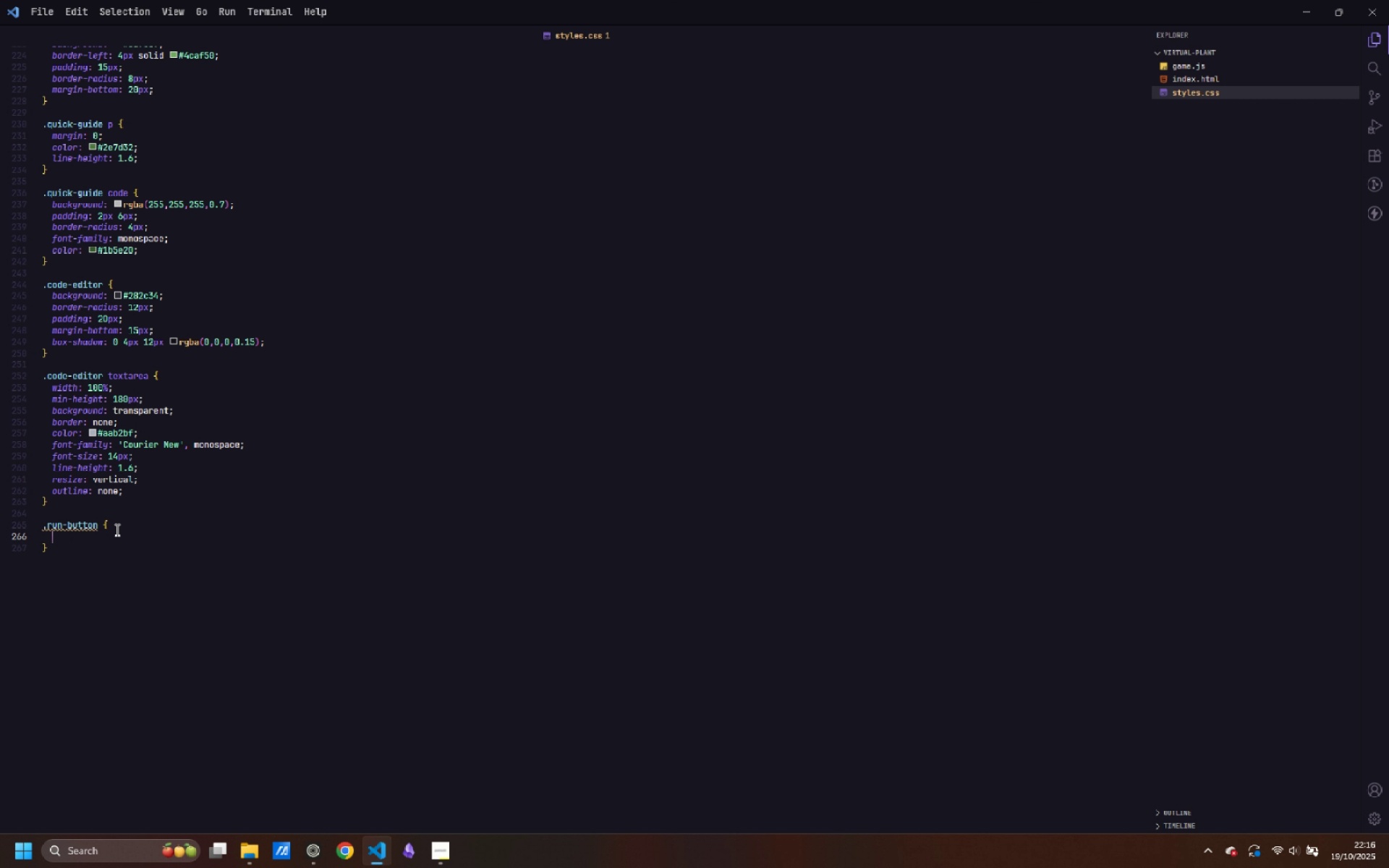 
key(Enter)
 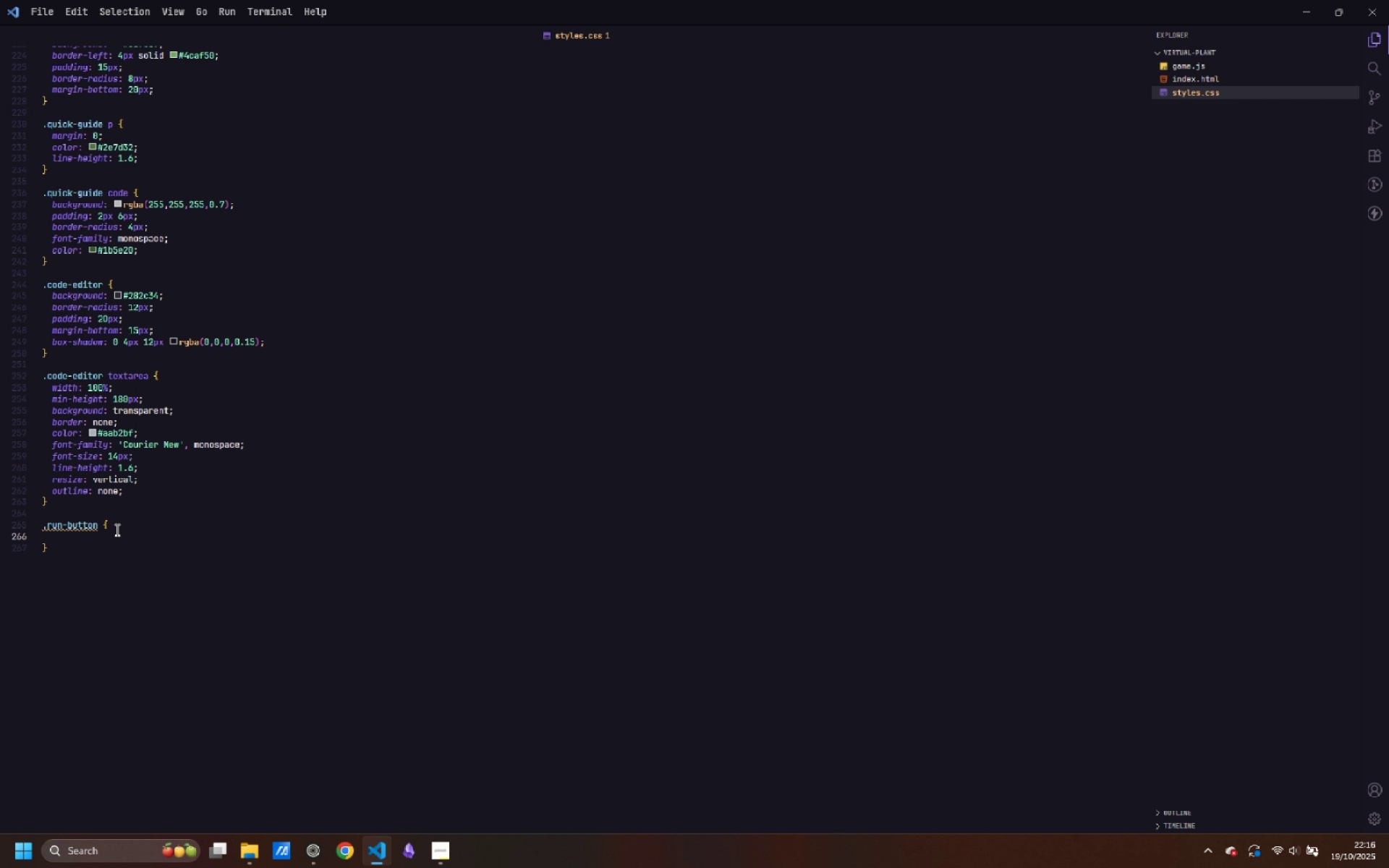 
type(width: 100%;)
 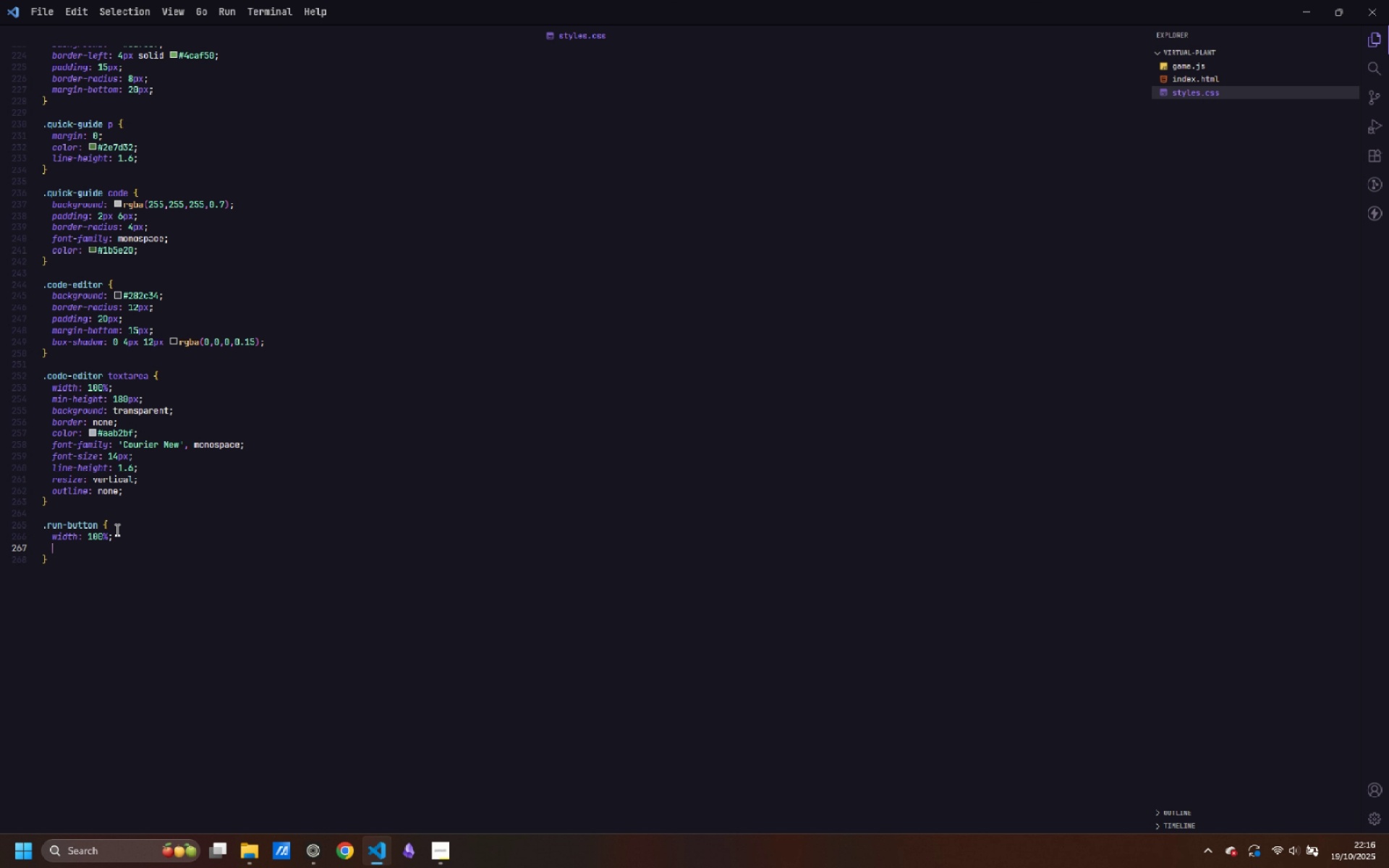 
 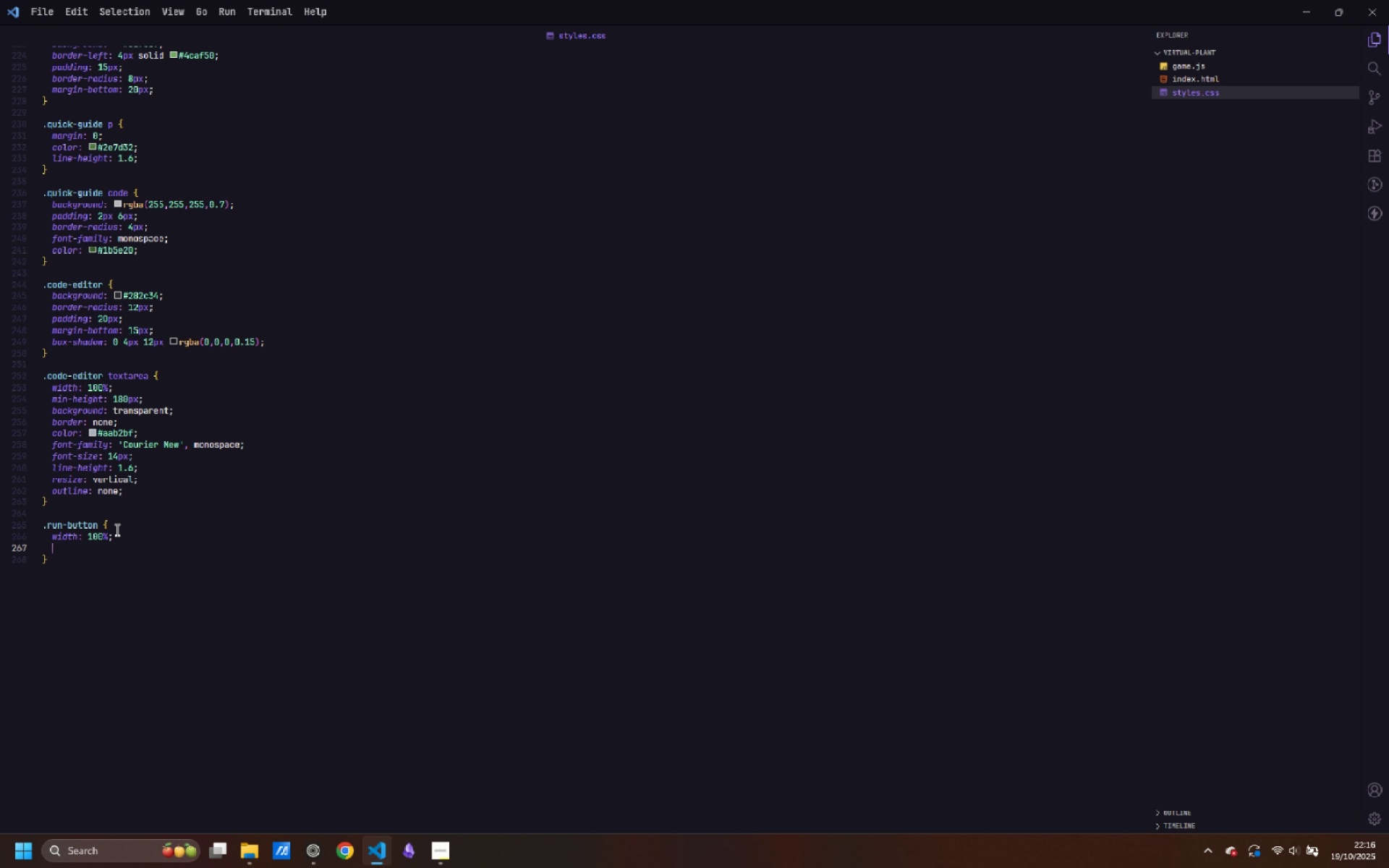 
key(Enter)
 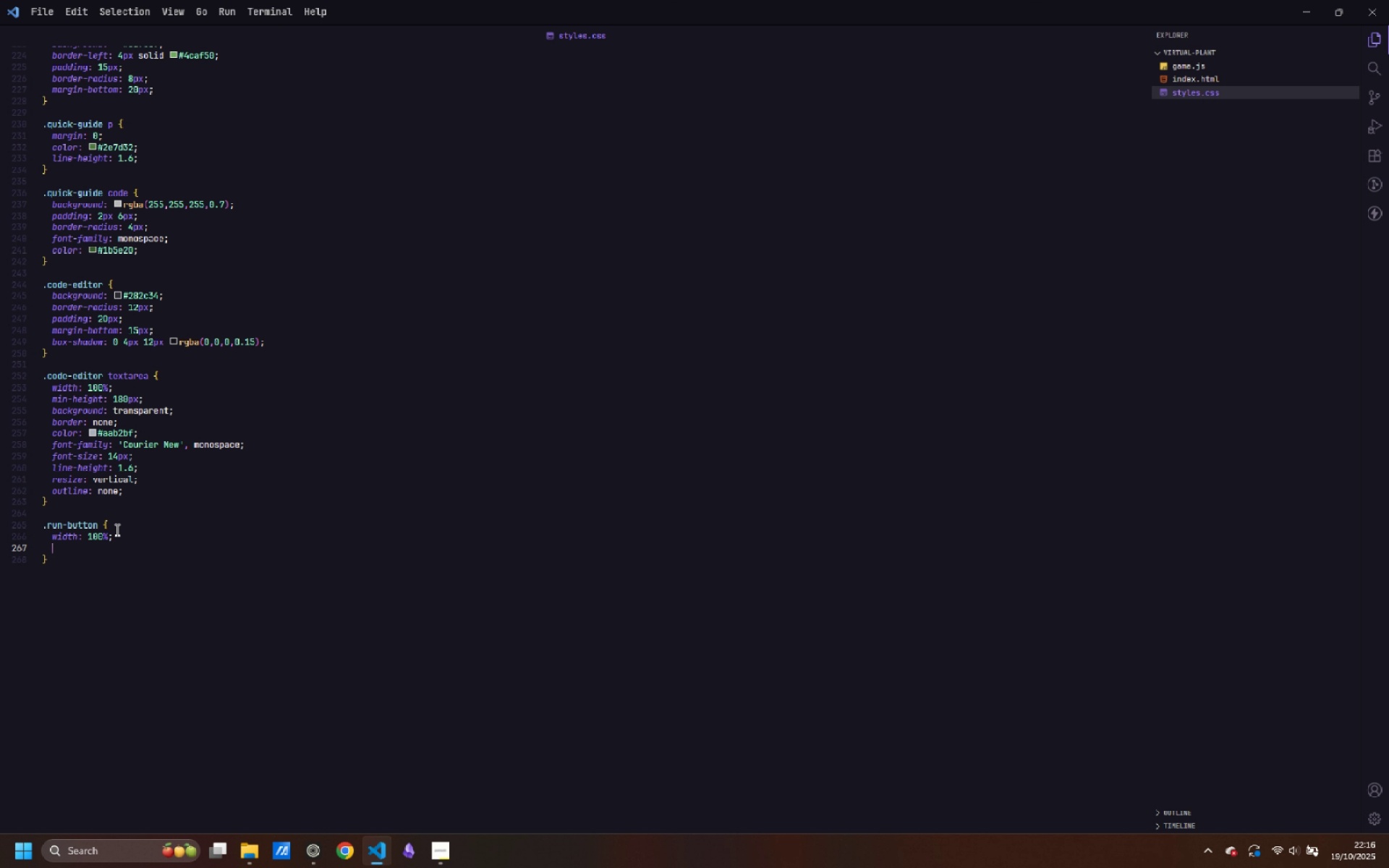 
type(padding: 16px;)
 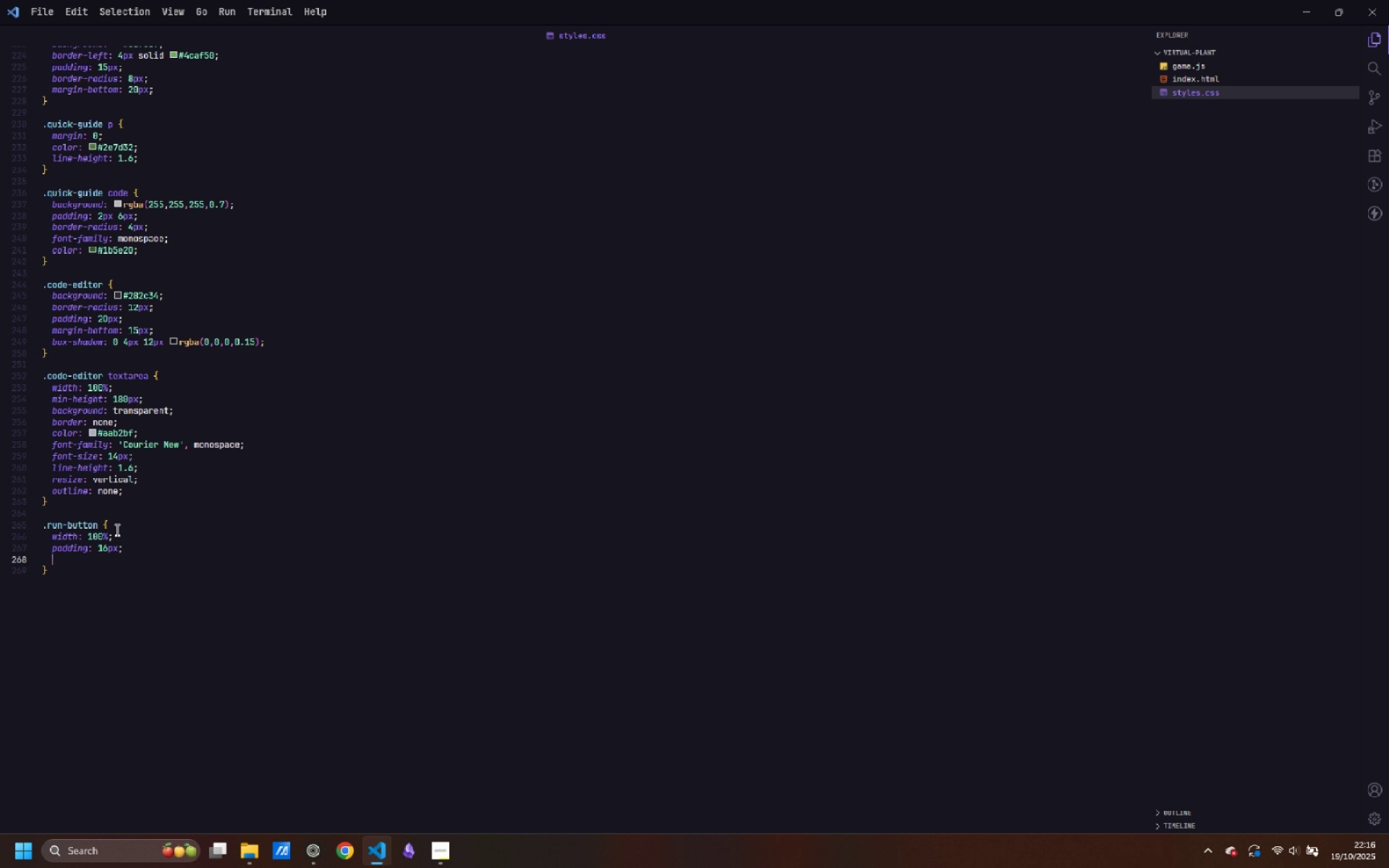 
key(Enter)
 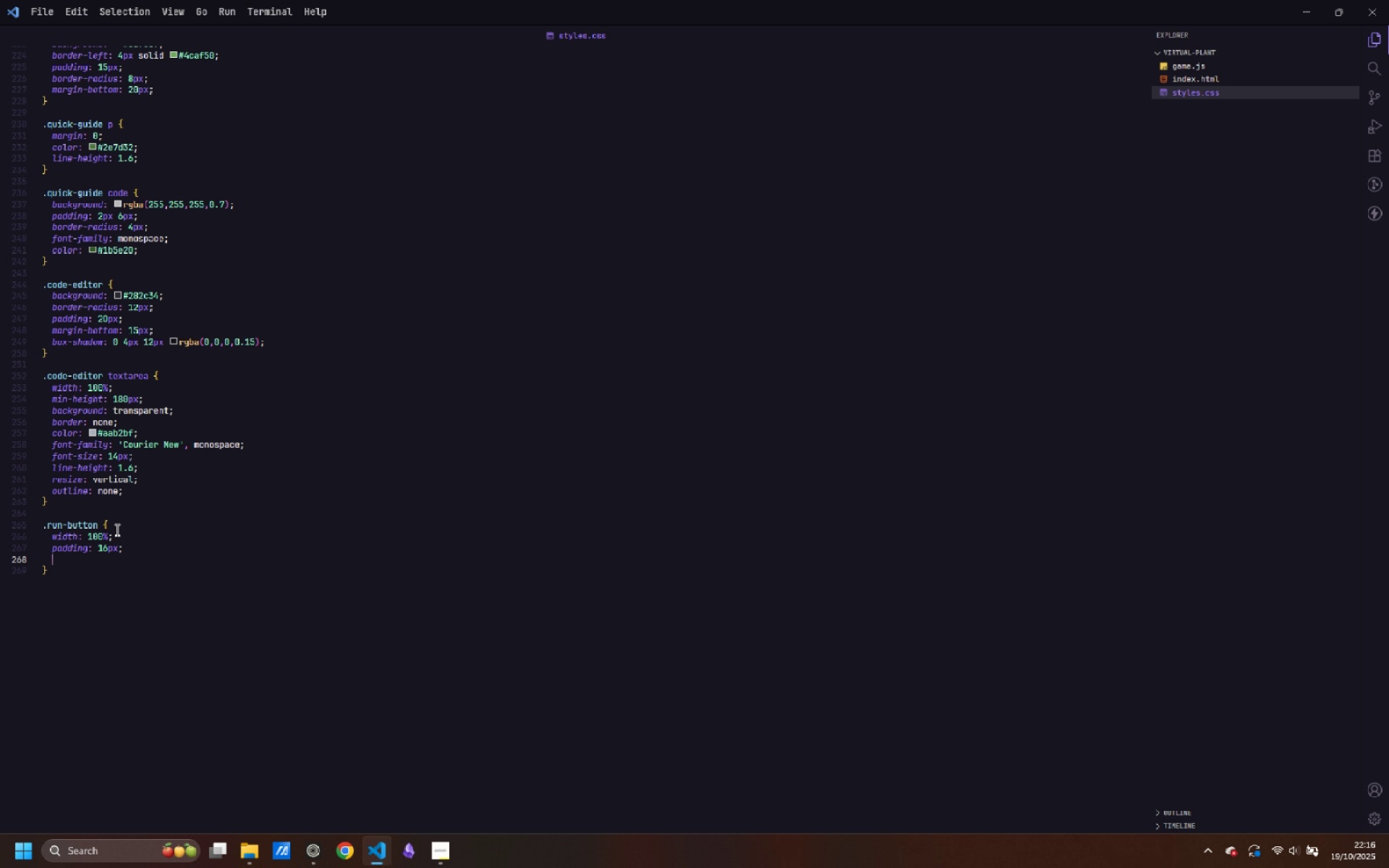 
type(backgru)
key(Backspace)
type(ound: lin)
 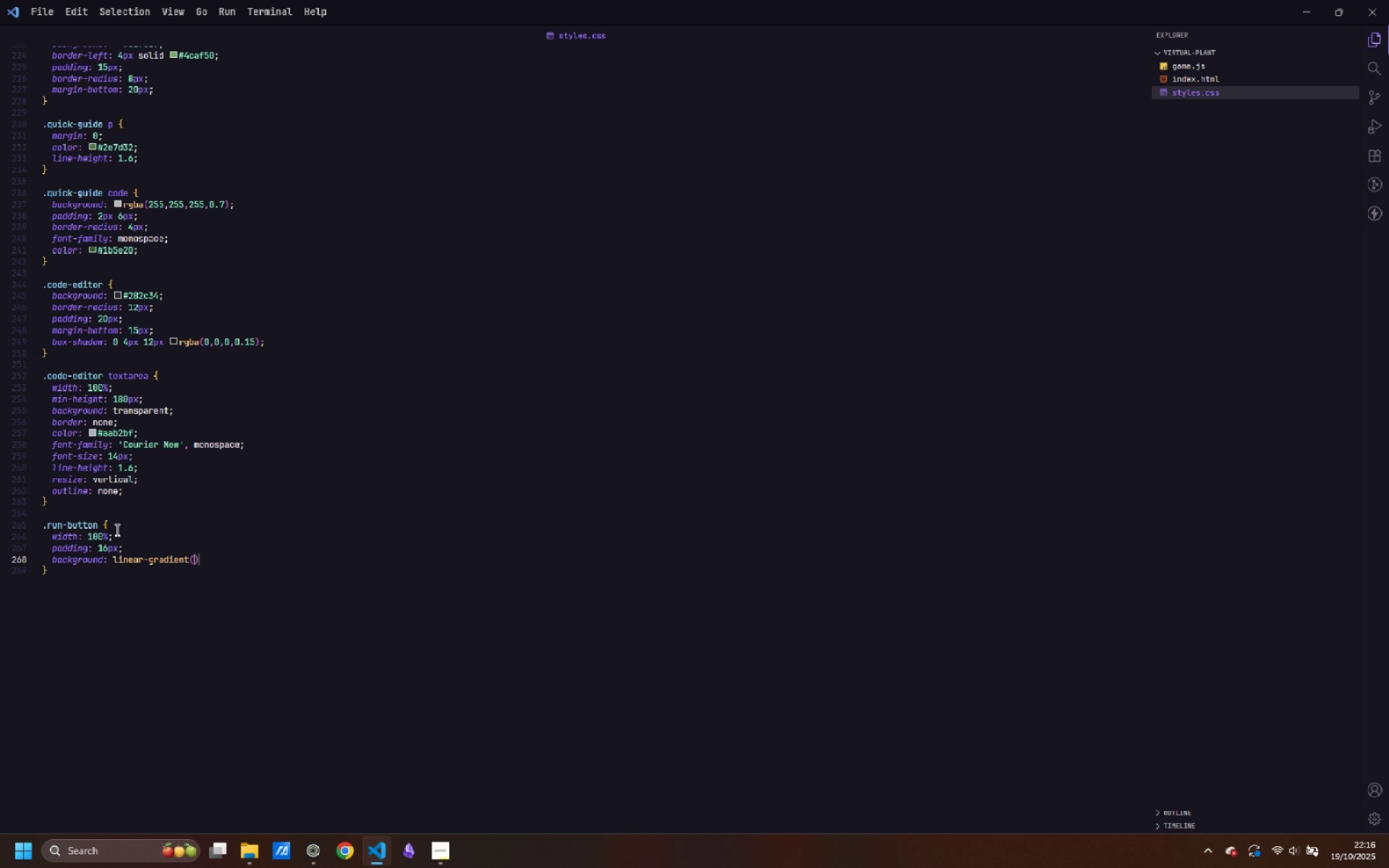 
 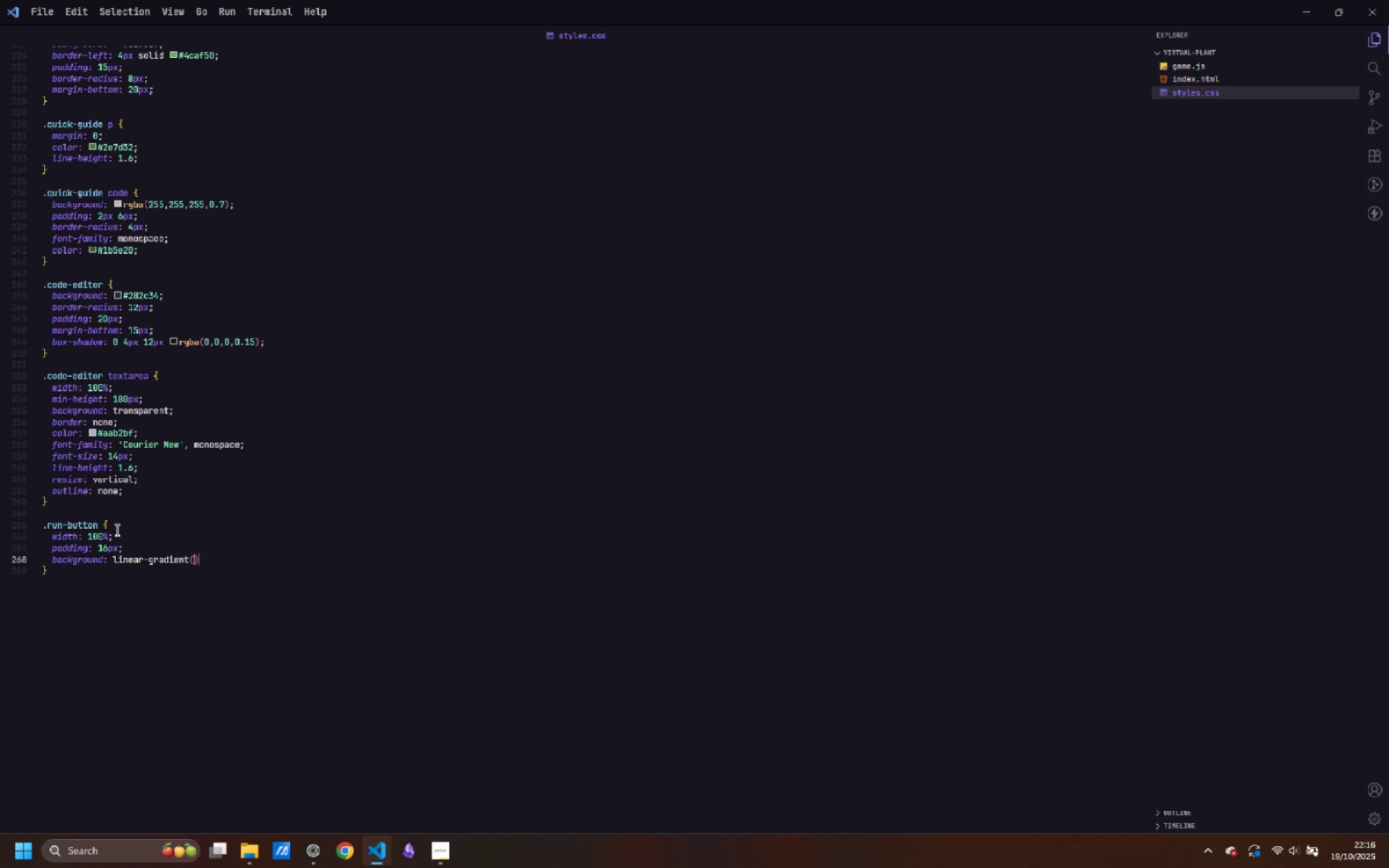 
key(Enter)
 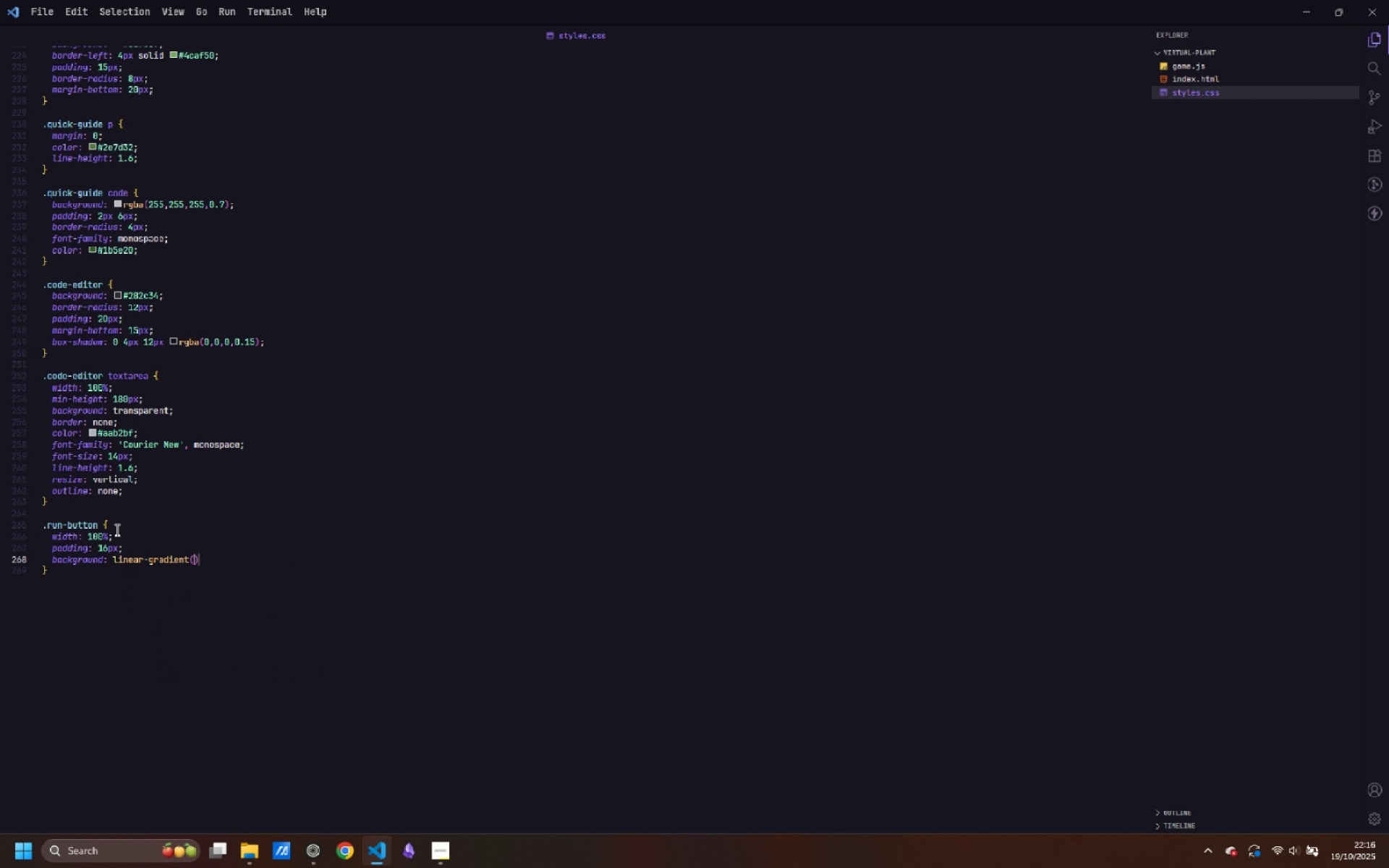 
key(ArrowLeft)
 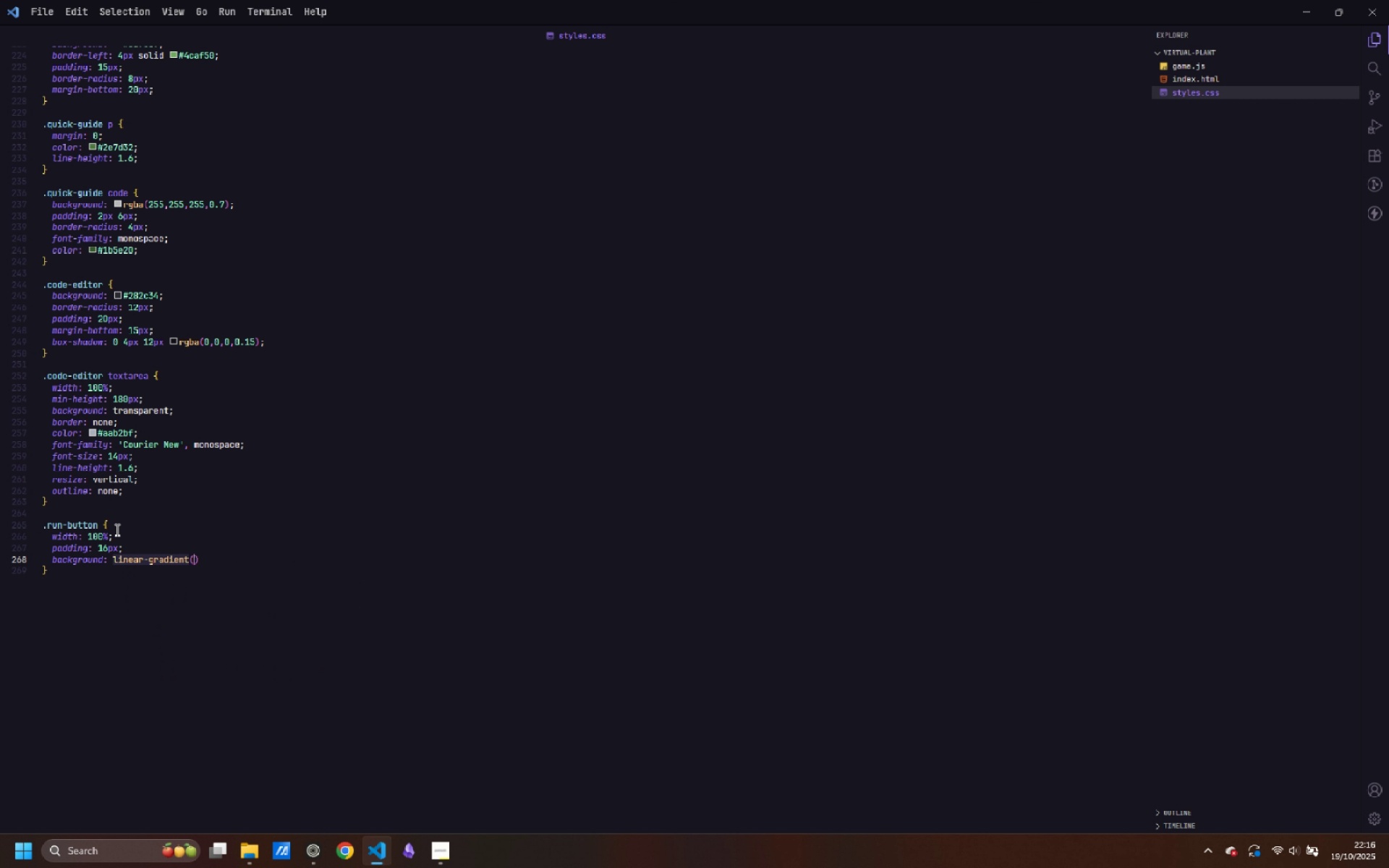 
key(ArrowRight)
 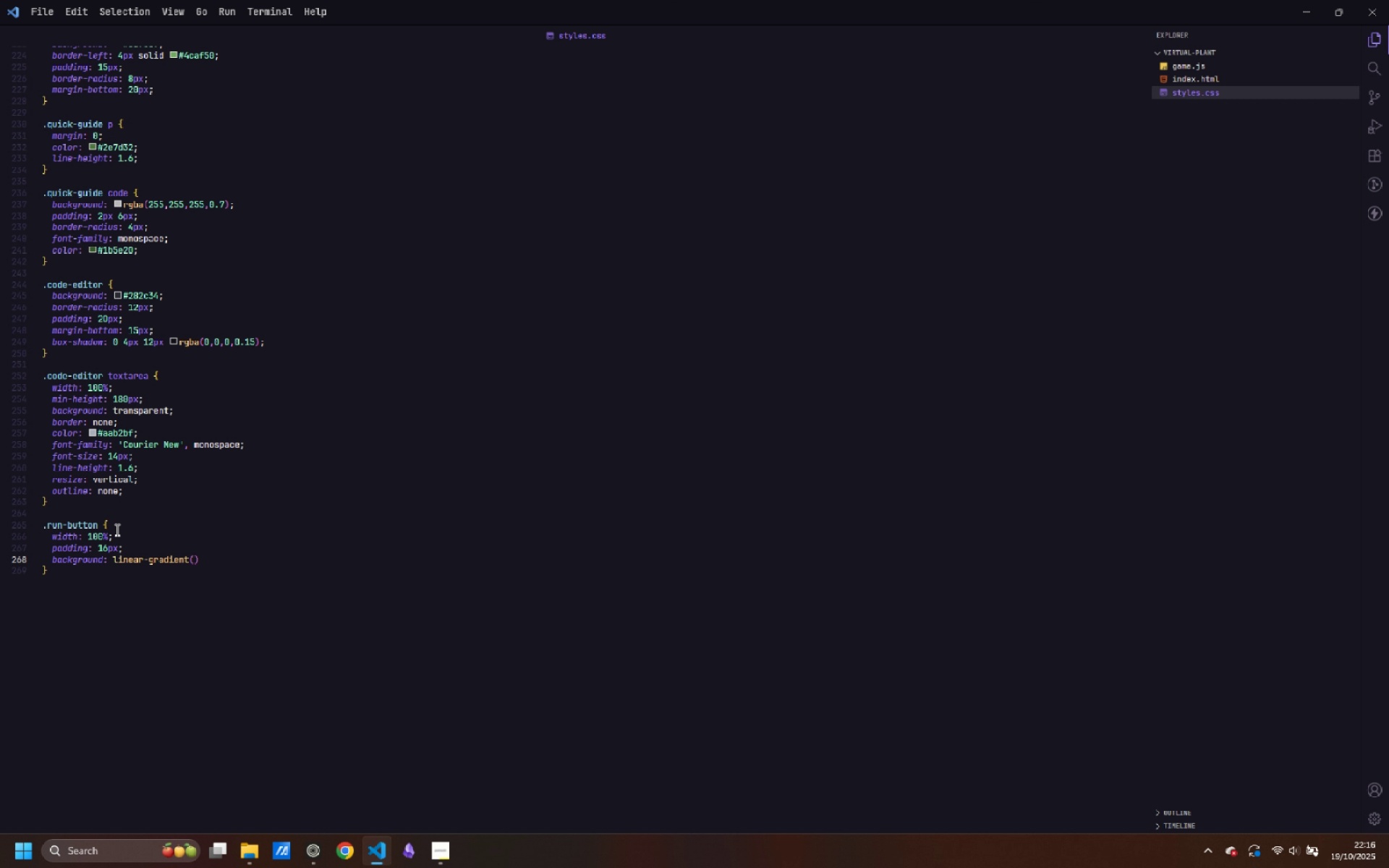 
type(135deg, #4caff)
key(Backspace)
type(50, )
key(Backspace)
key(Backspace)
type( 0%, #45a049 100%)
 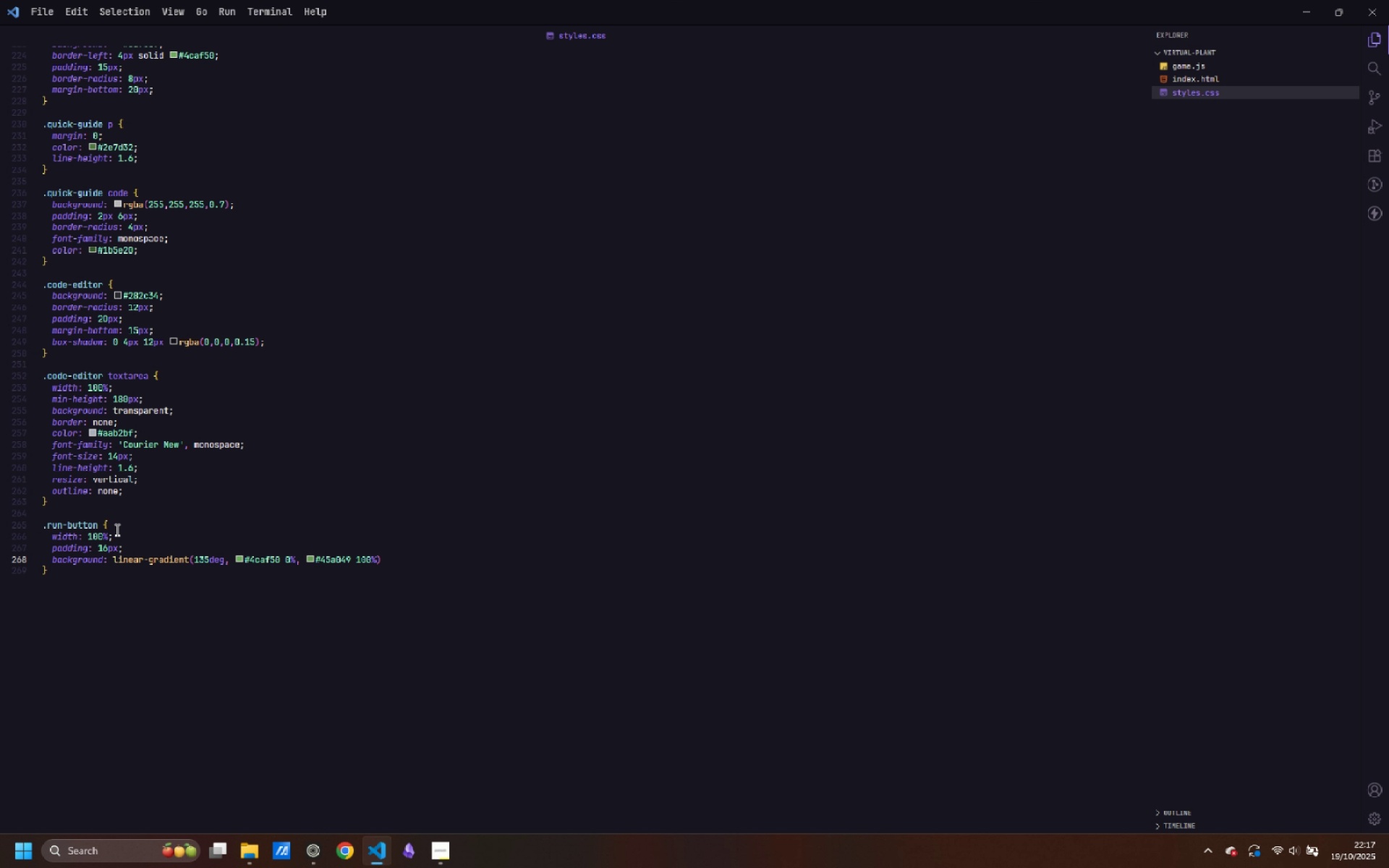 
key(ArrowRight)
 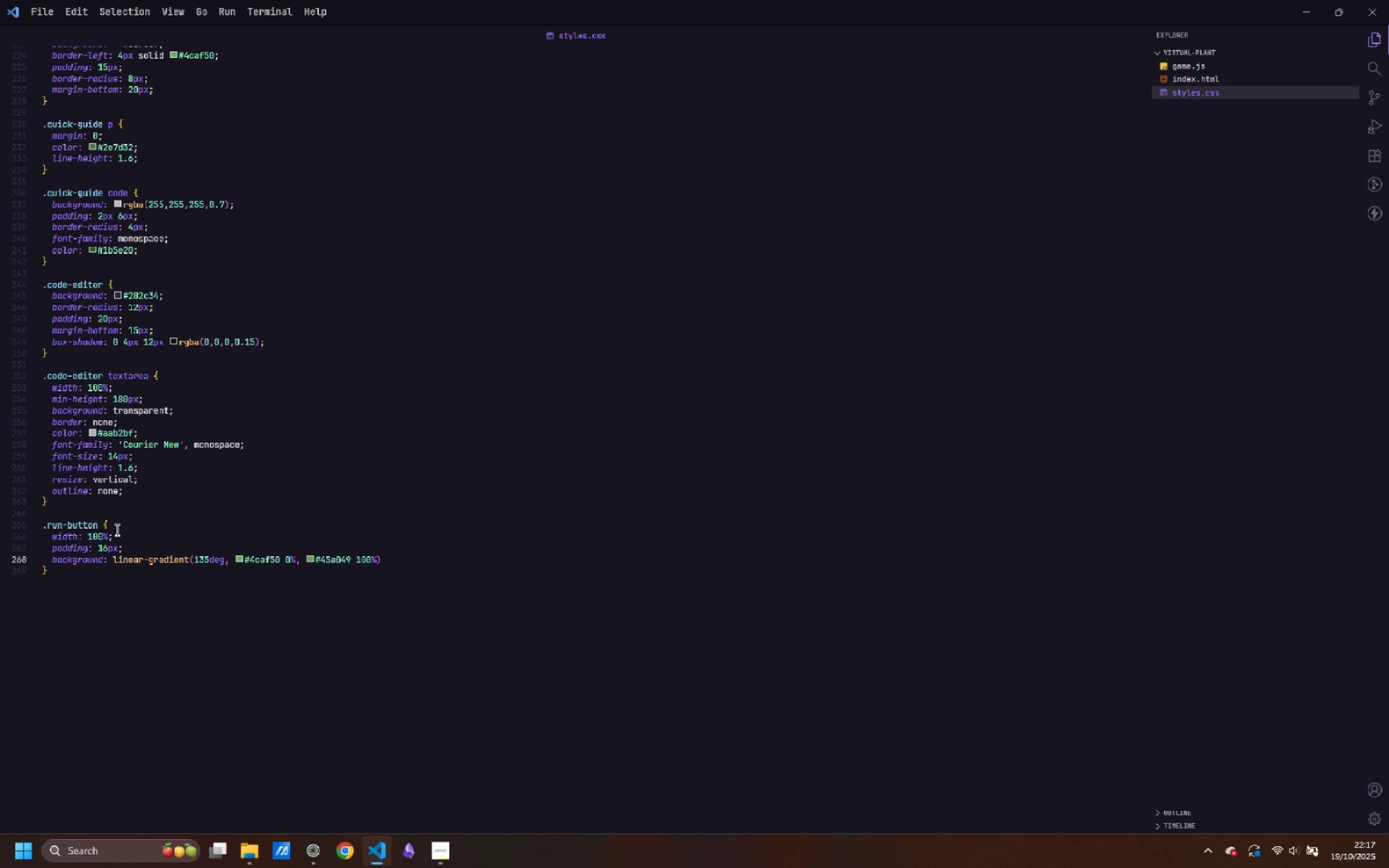 
key(Semicolon)
 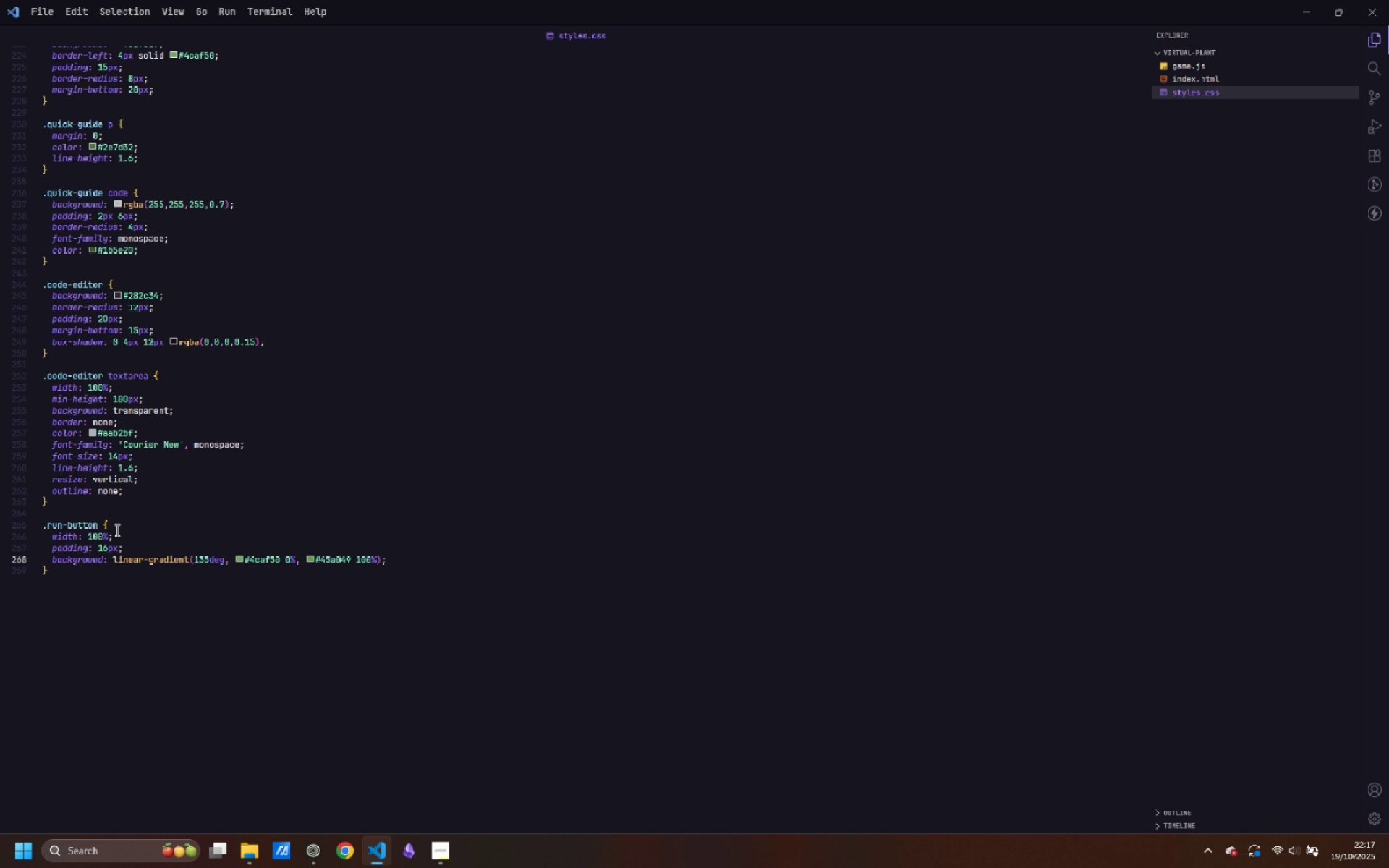 
key(Enter)
 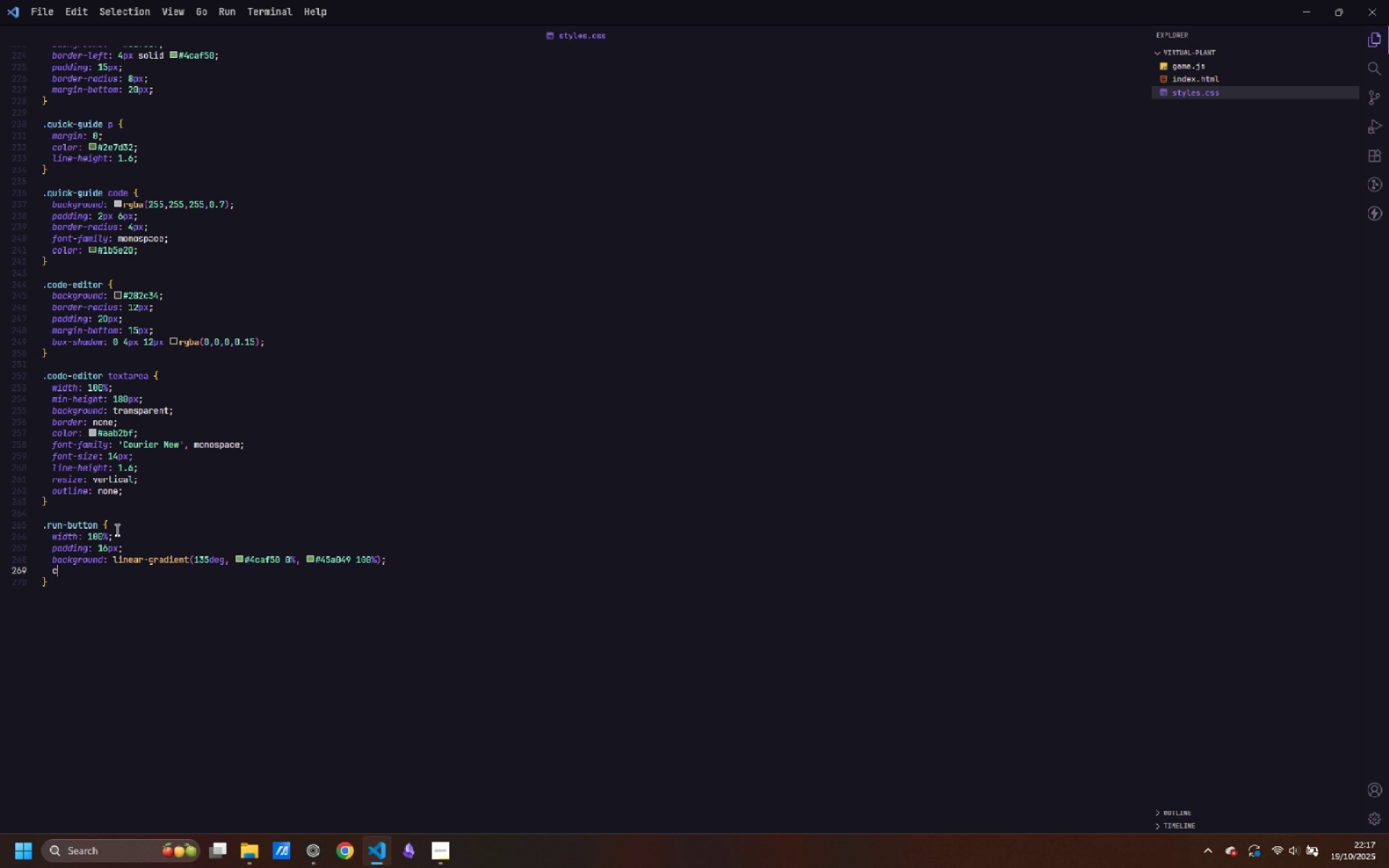 
type(color: white;)
 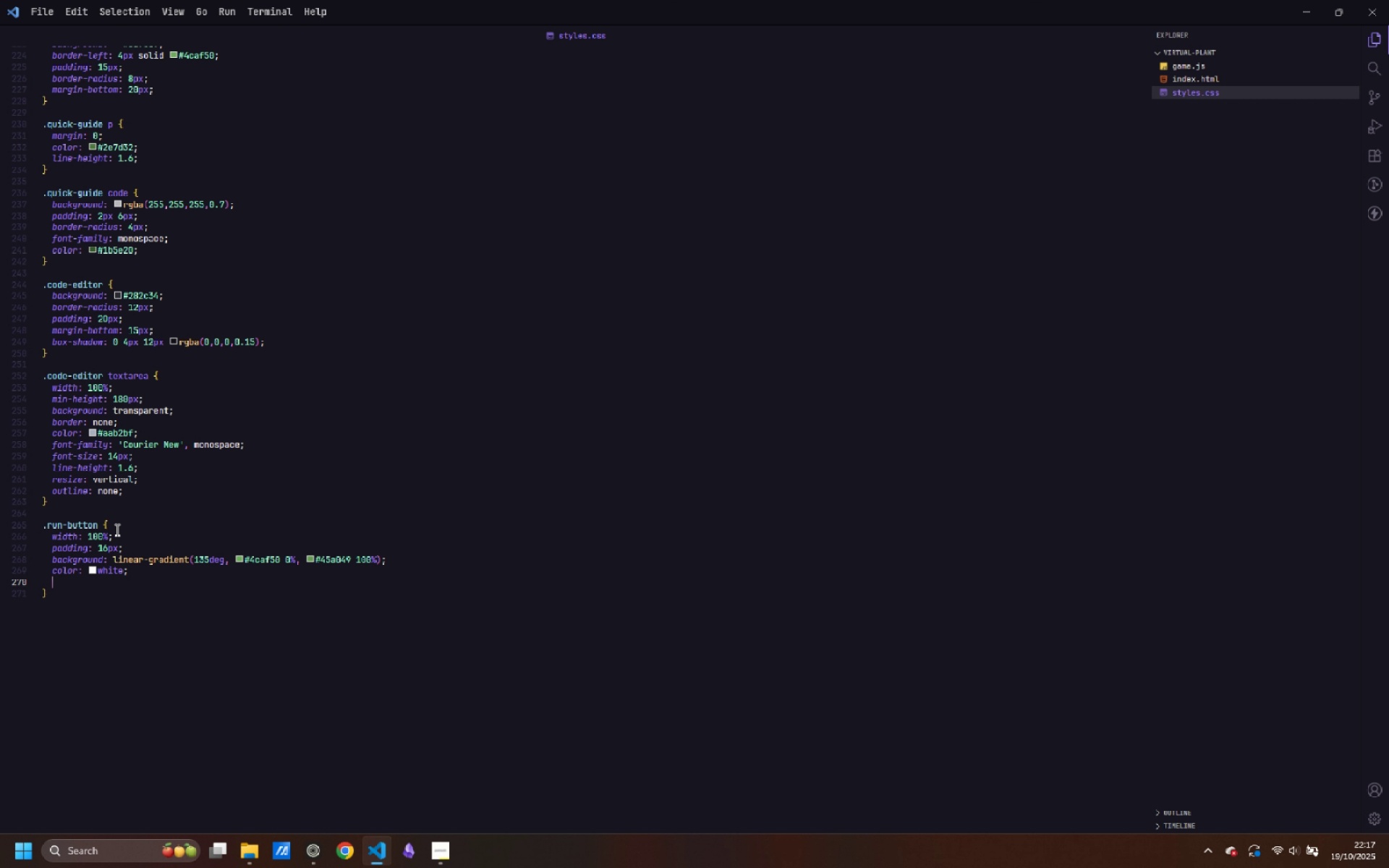 
key(Enter)
 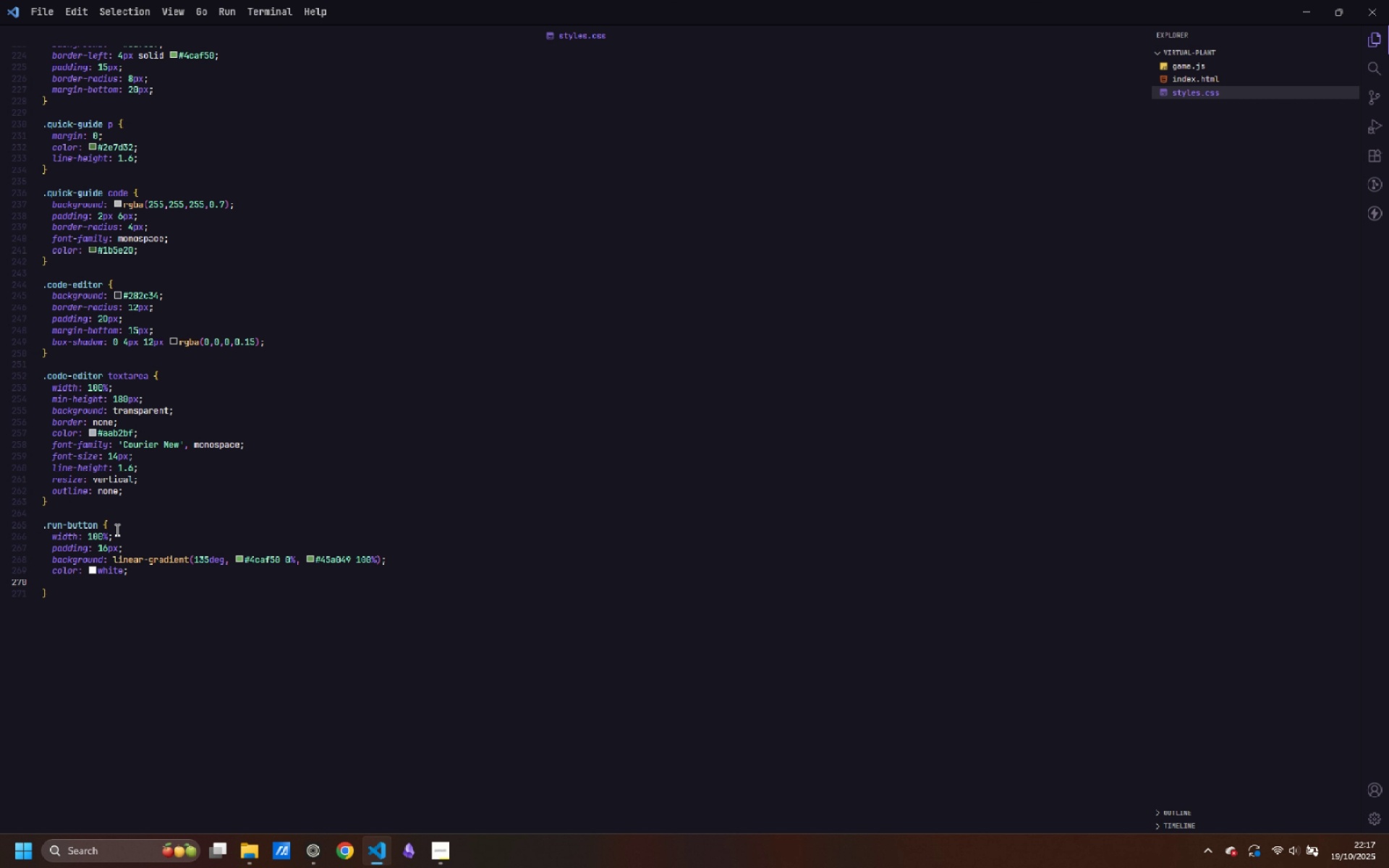 
wait(13.28)
 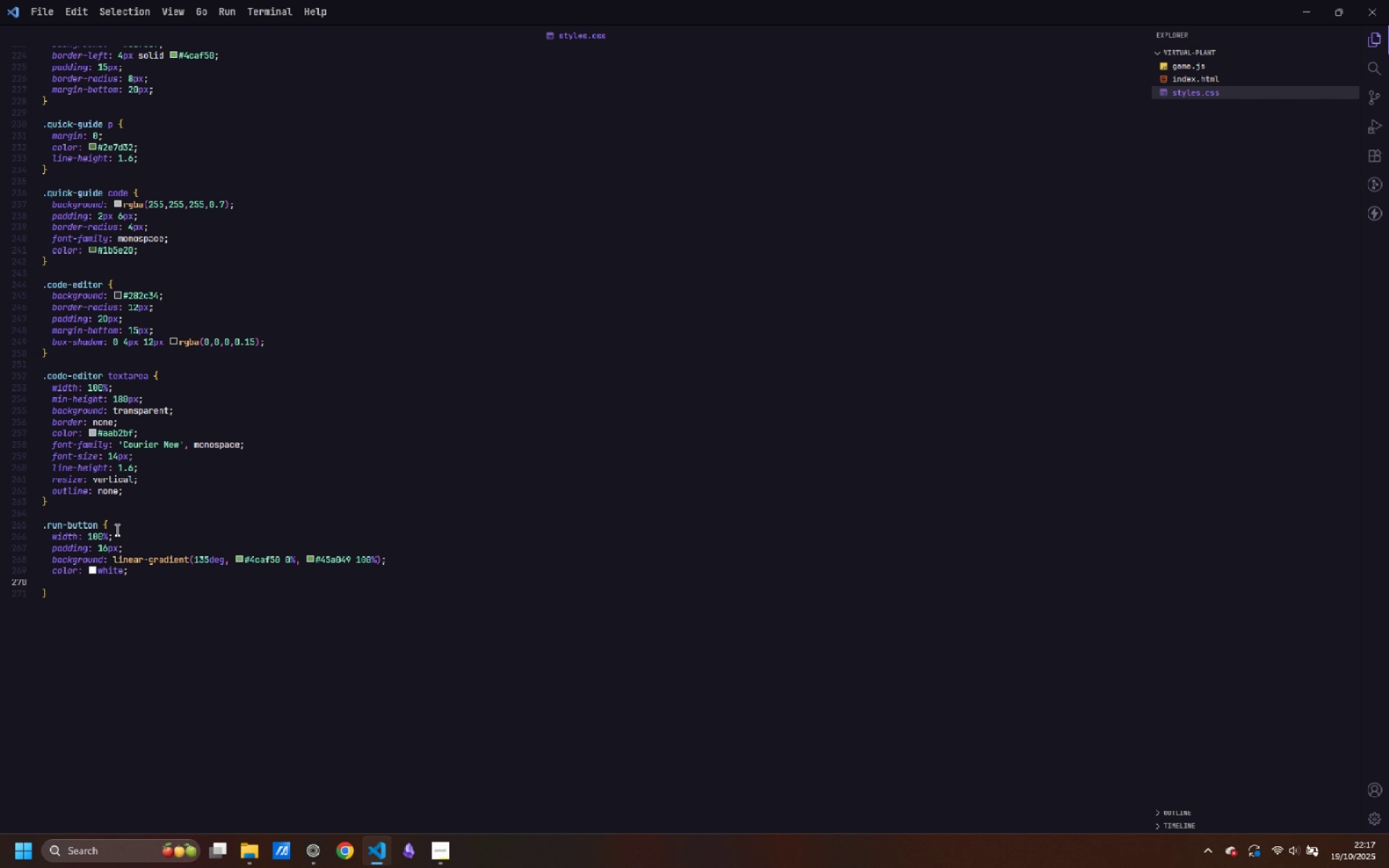 
key(Control+ControlLeft)
 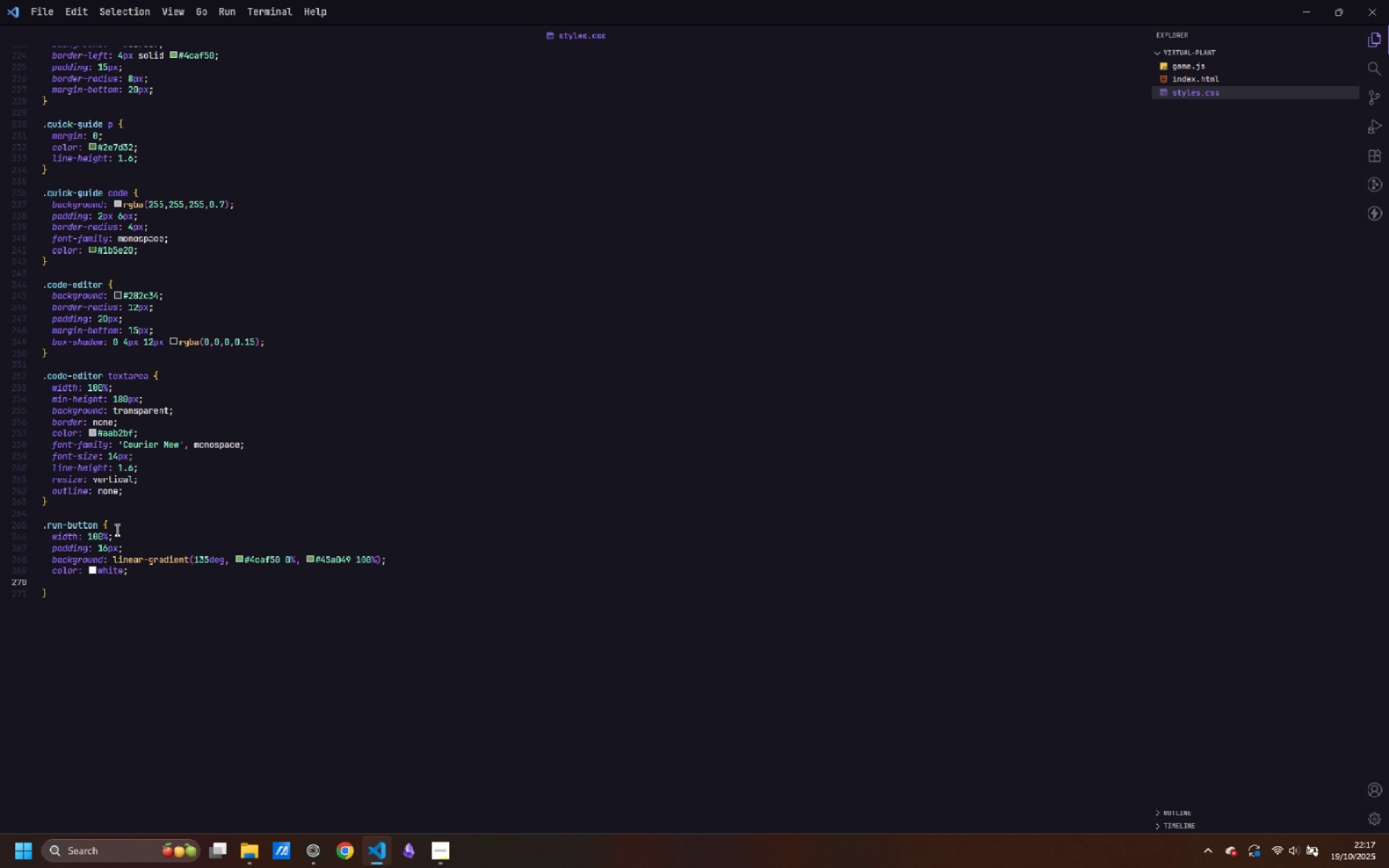 
key(Control+S)
 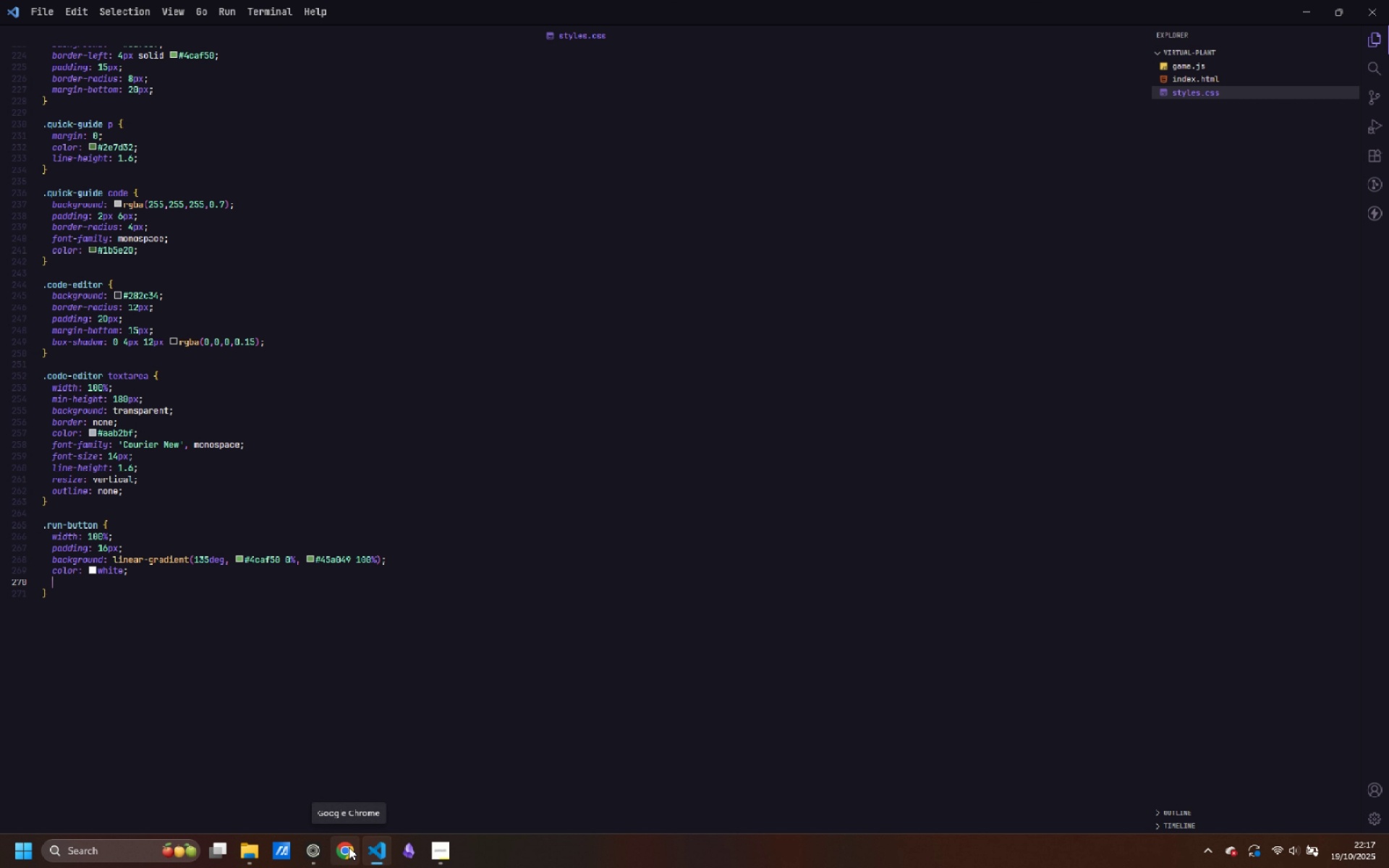 
left_click([242, 847])
 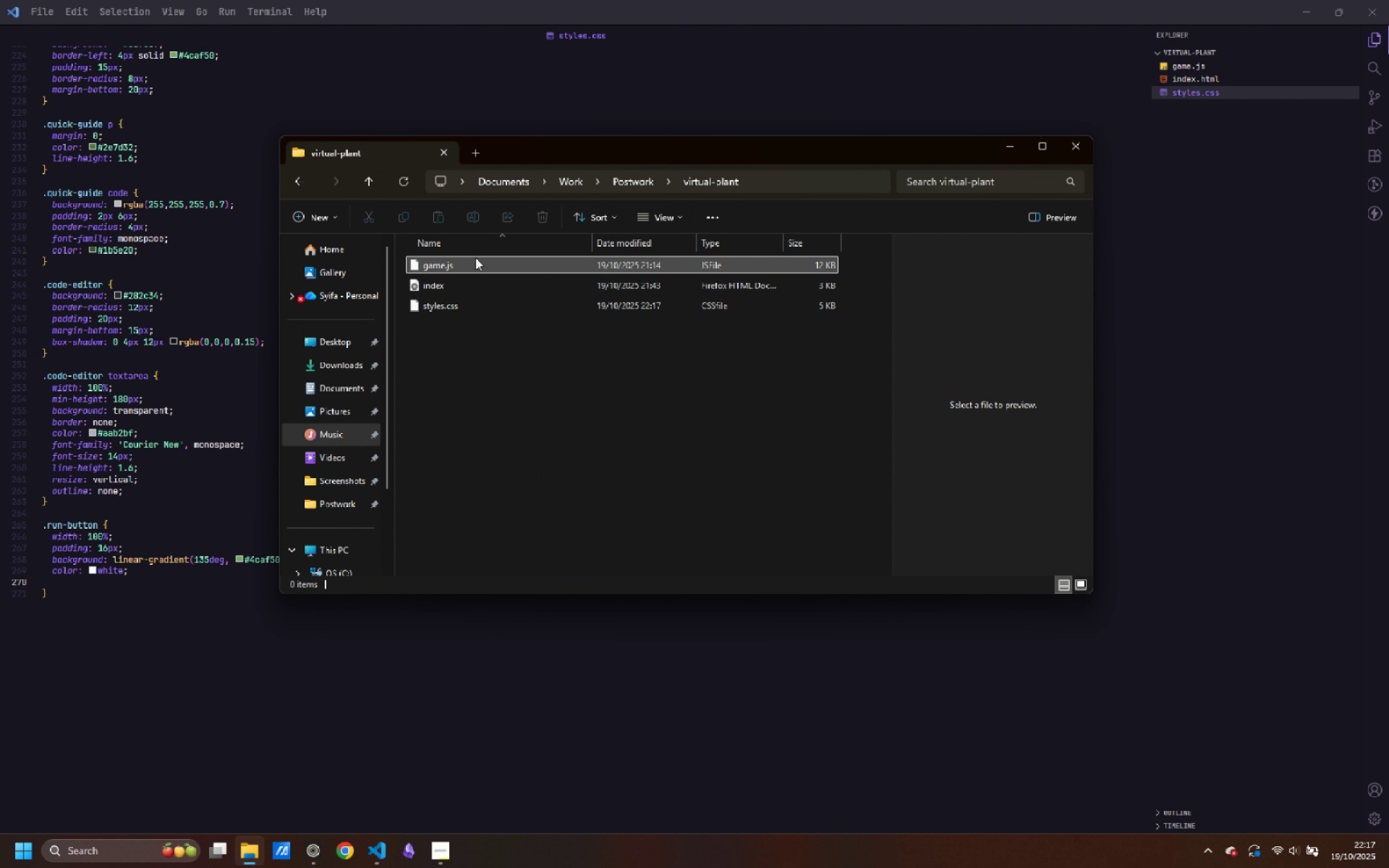 
left_click([472, 286])
 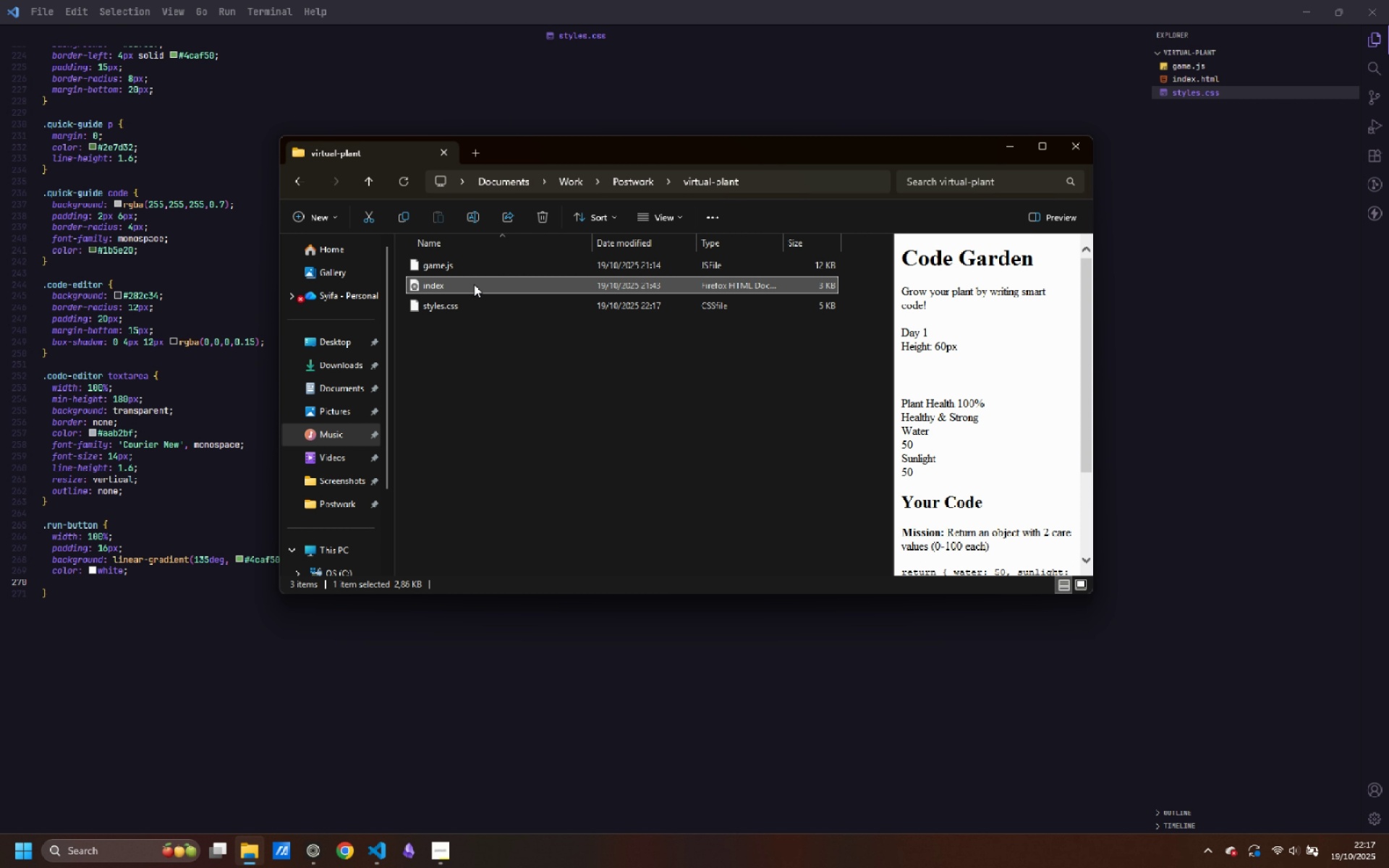 
double_click([474, 284])
 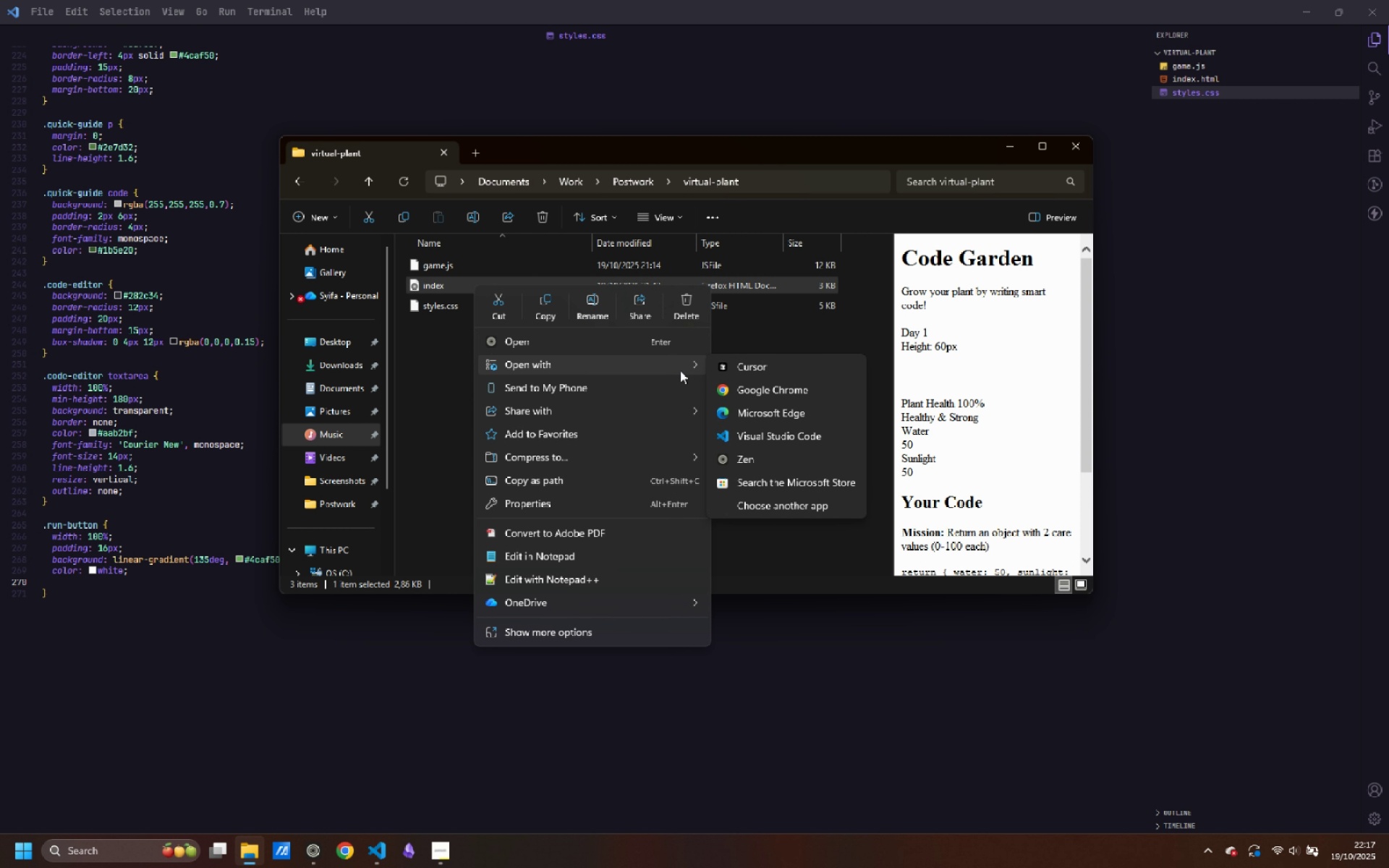 
left_click([781, 388])
 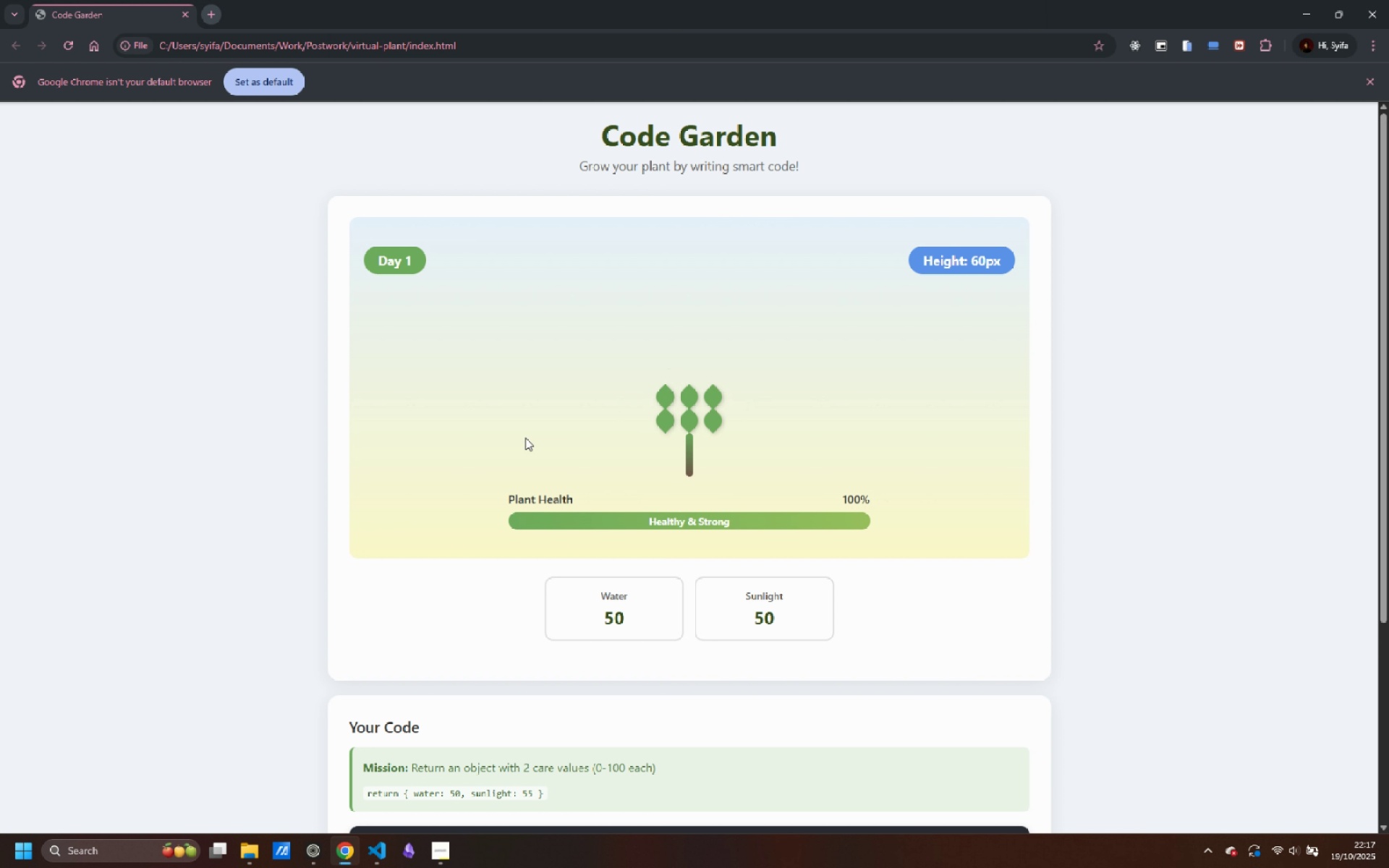 
scroll: coordinate [603, 532], scroll_direction: down, amount: 7.0
 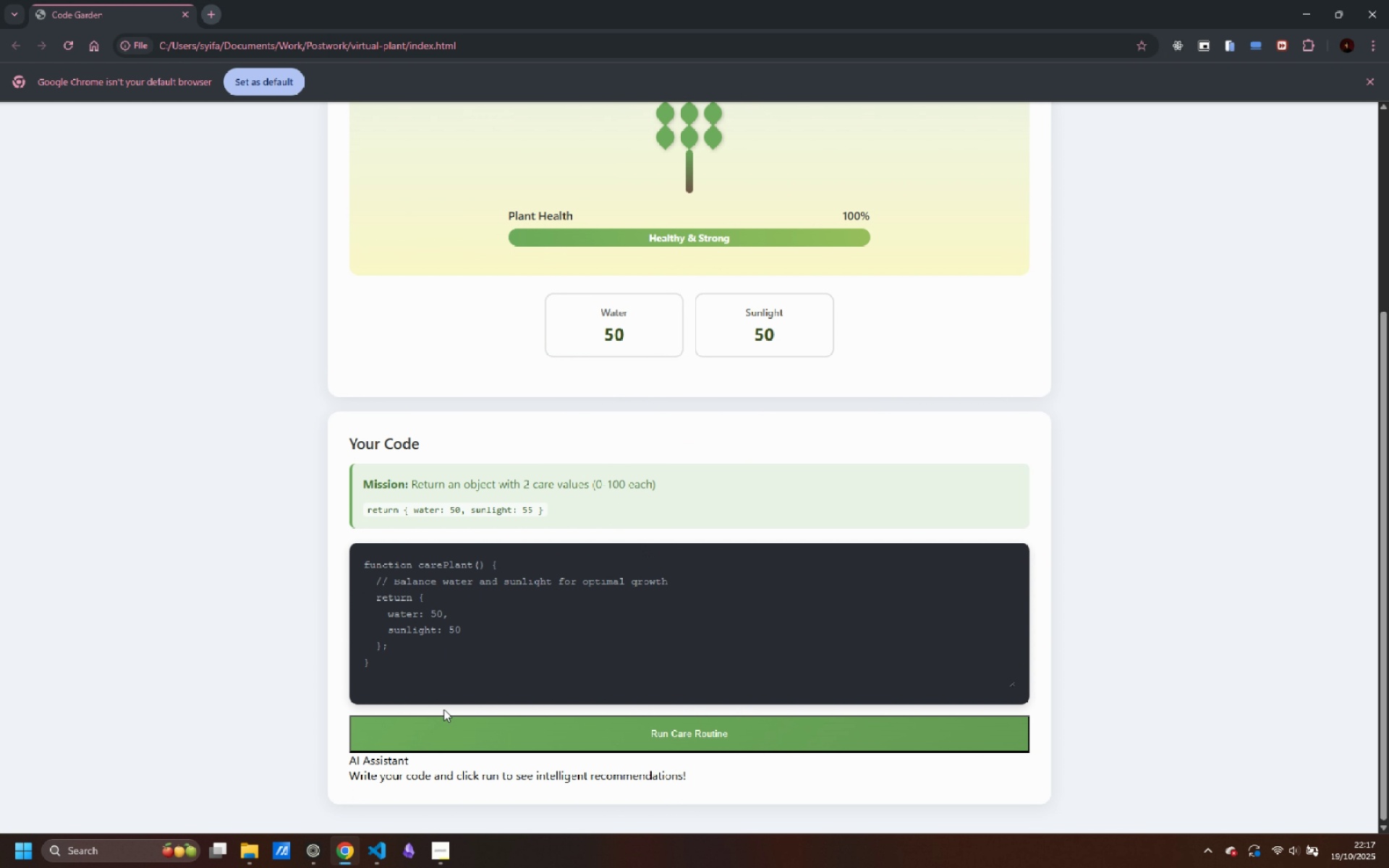 
scroll: coordinate [596, 546], scroll_direction: up, amount: 12.0
 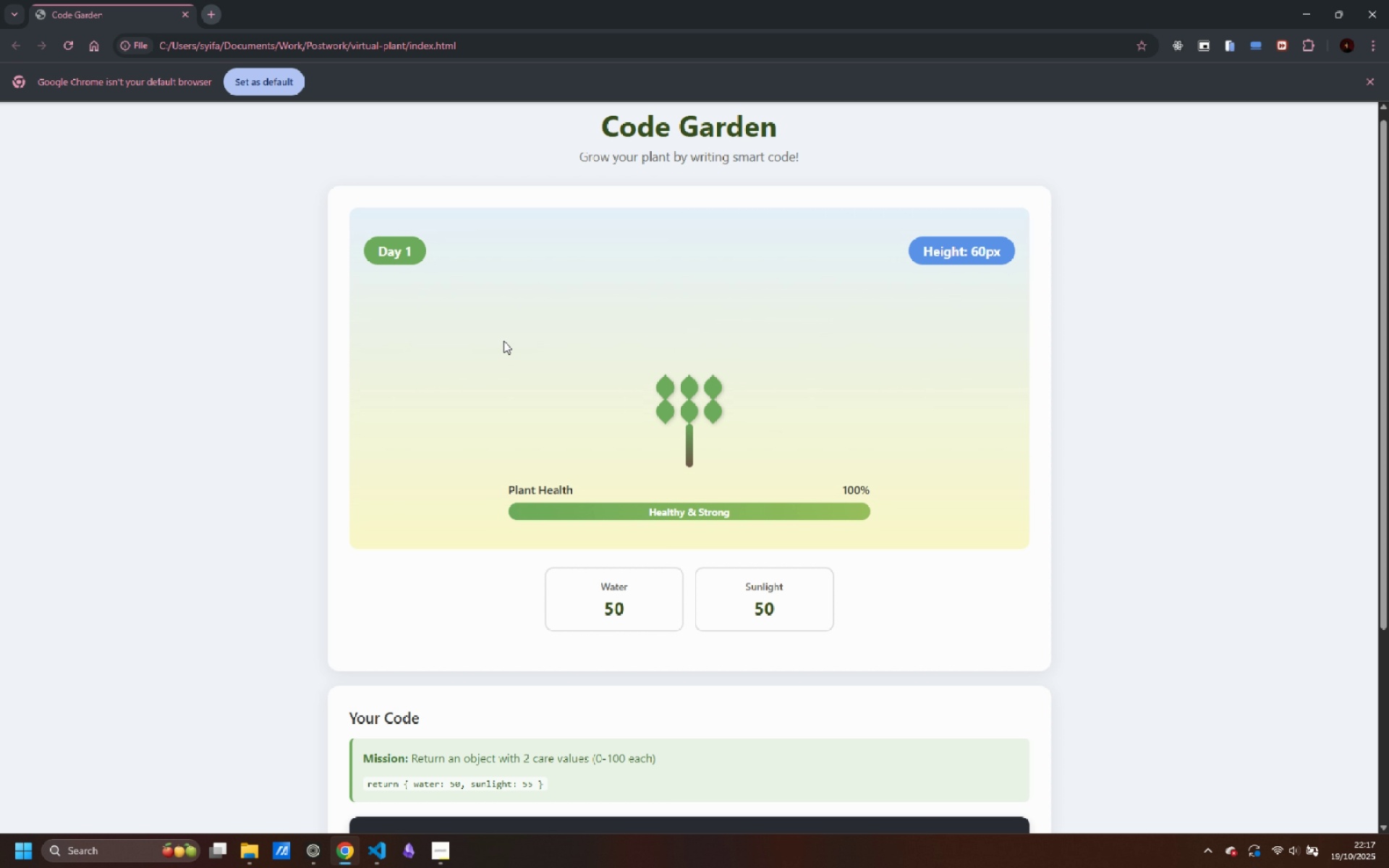 
scroll: coordinate [504, 341], scroll_direction: down, amount: 6.0
 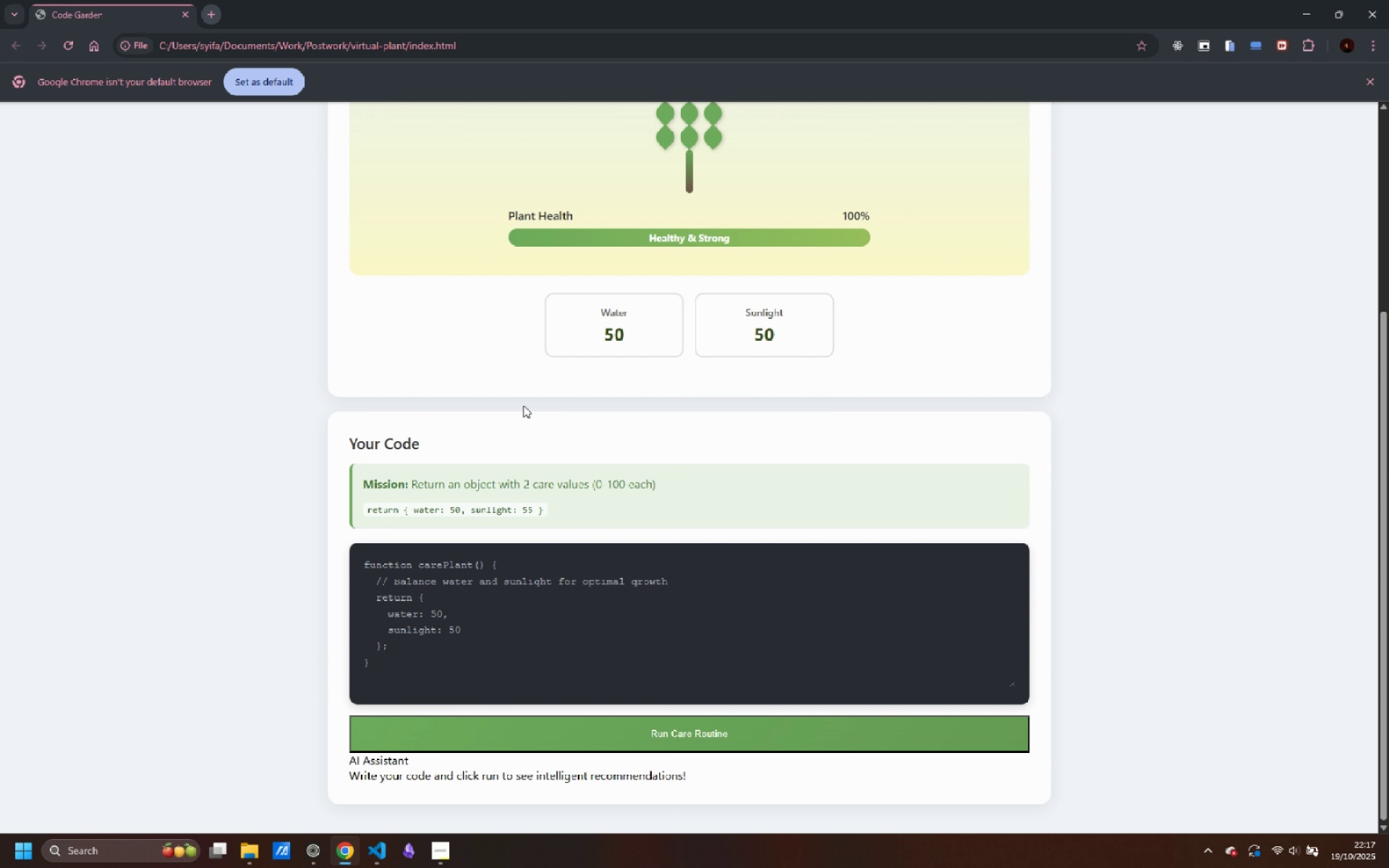 
scroll: coordinate [524, 415], scroll_direction: up, amount: 10.0
 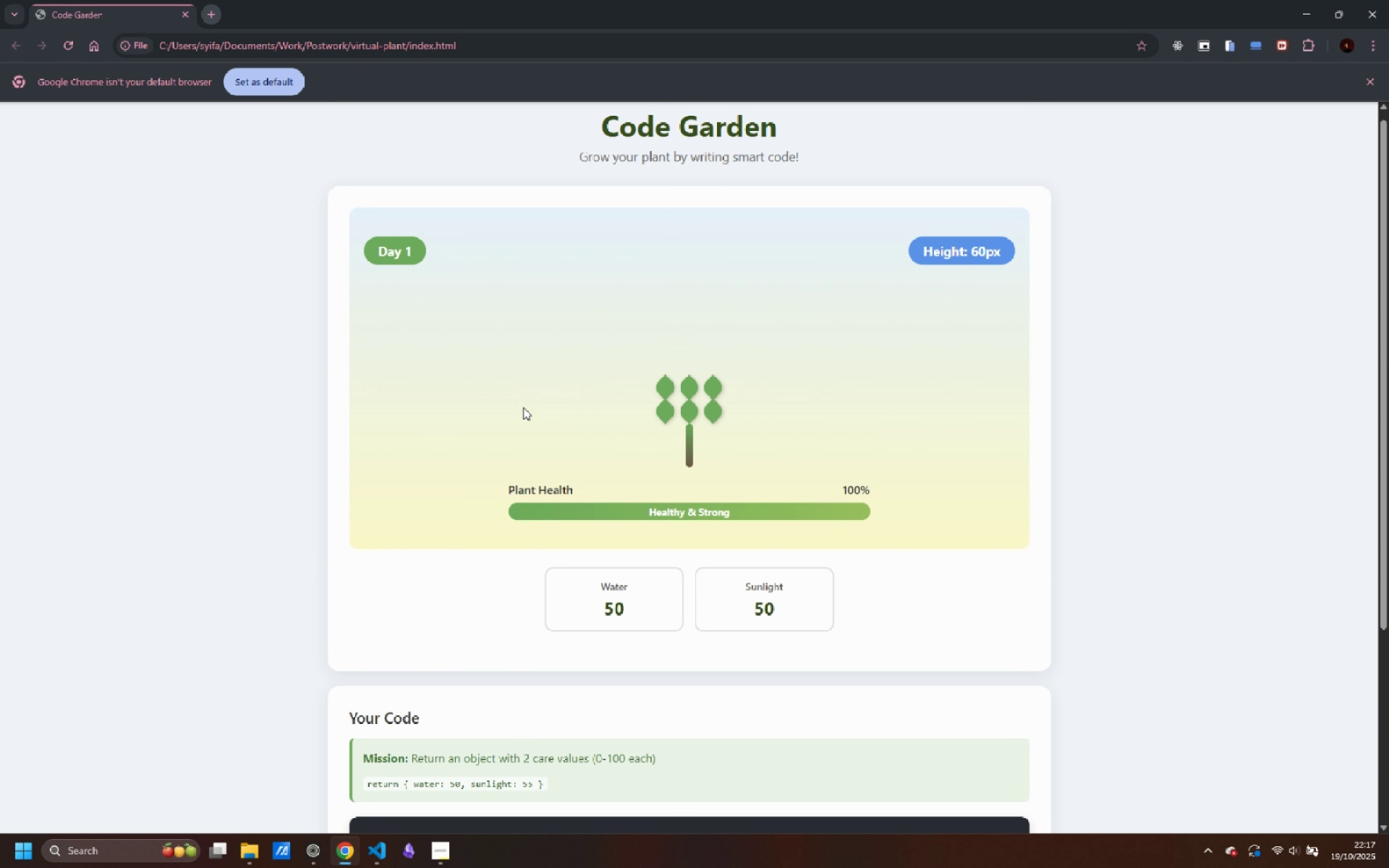 
scroll: coordinate [523, 407], scroll_direction: none, amount: 0.0
 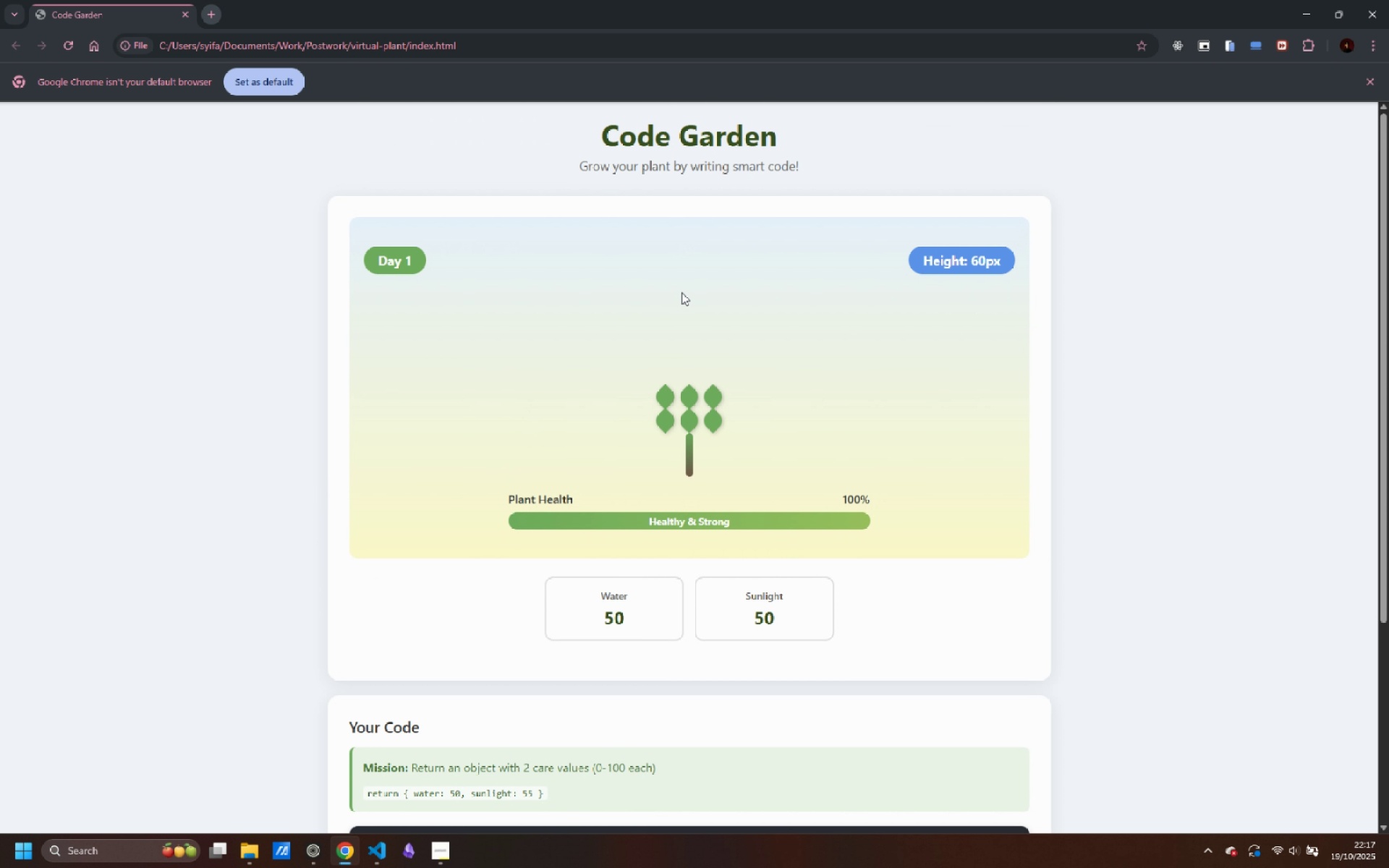 
scroll: coordinate [674, 366], scroll_direction: down, amount: 4.0
 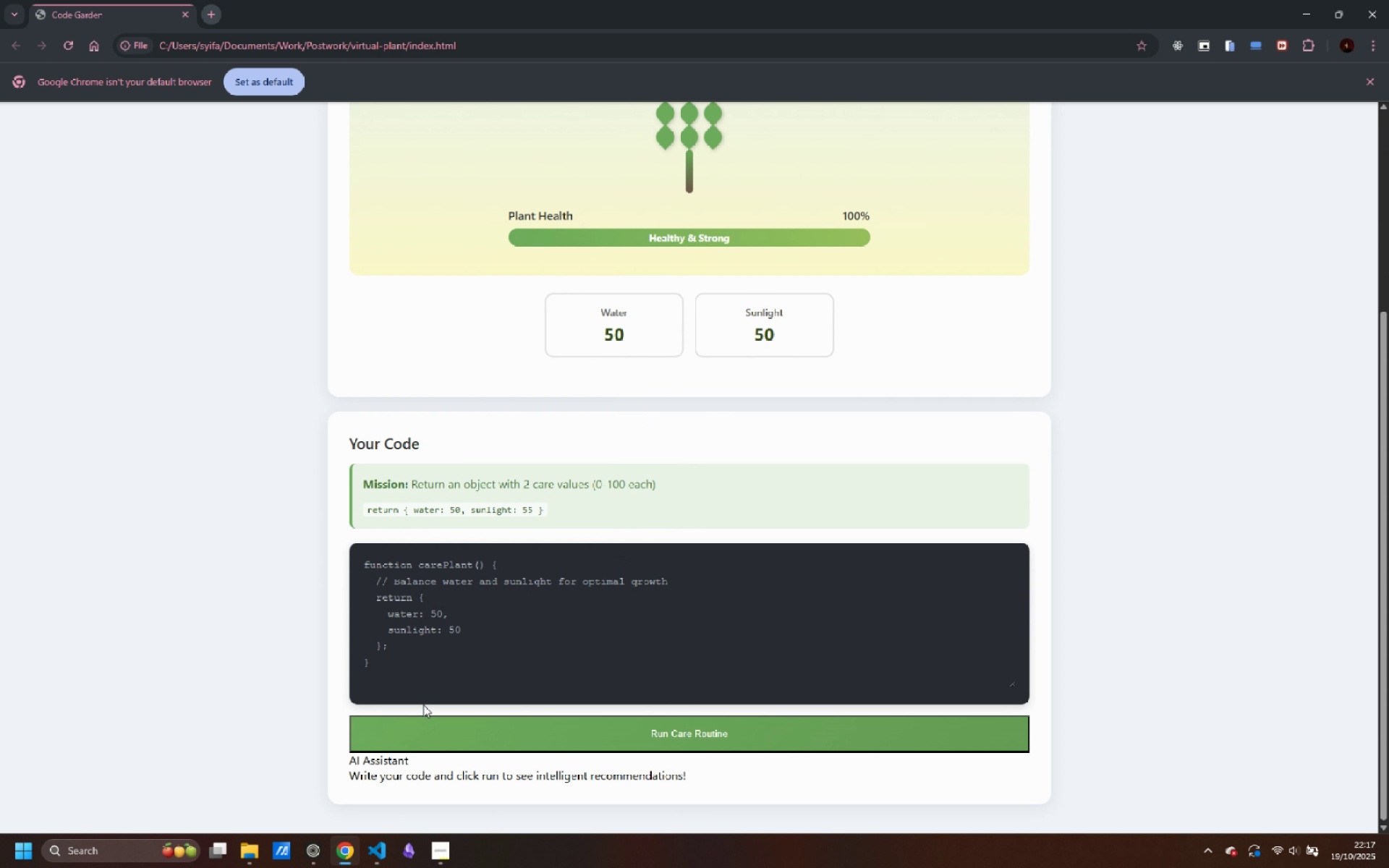 
left_click([338, 704])
 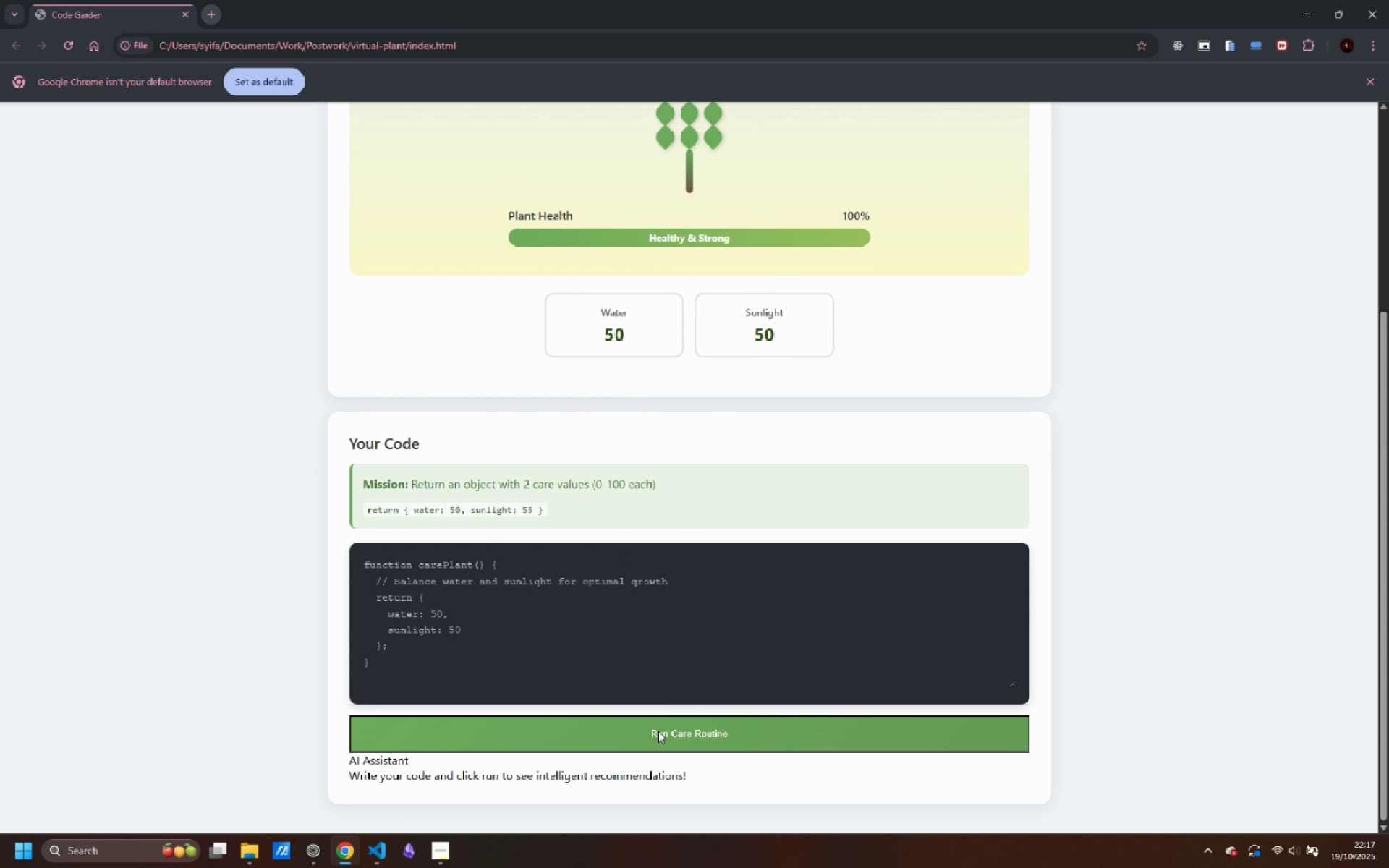 
left_click([658, 731])
 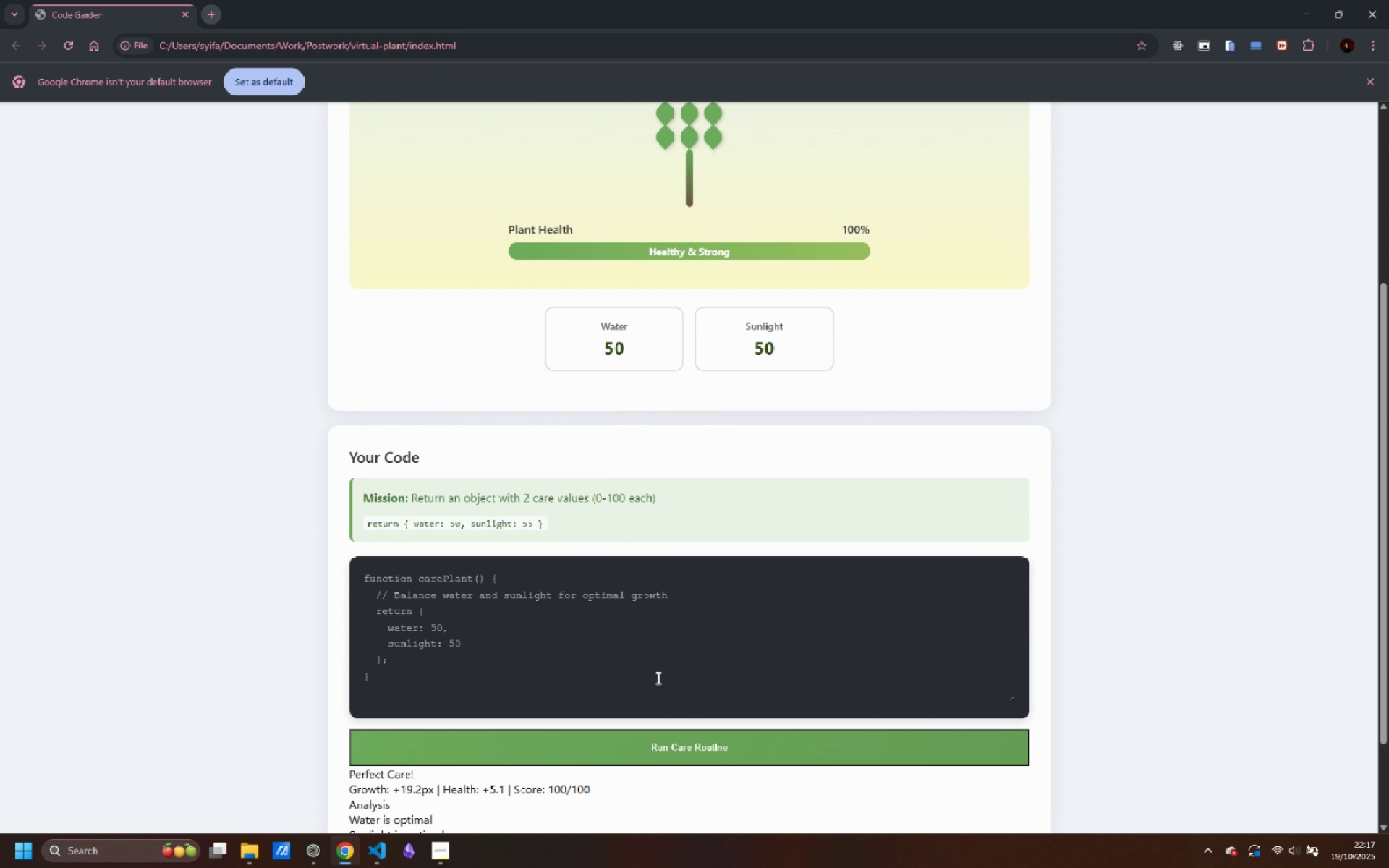 
scroll: coordinate [656, 679], scroll_direction: up, amount: 2.0
 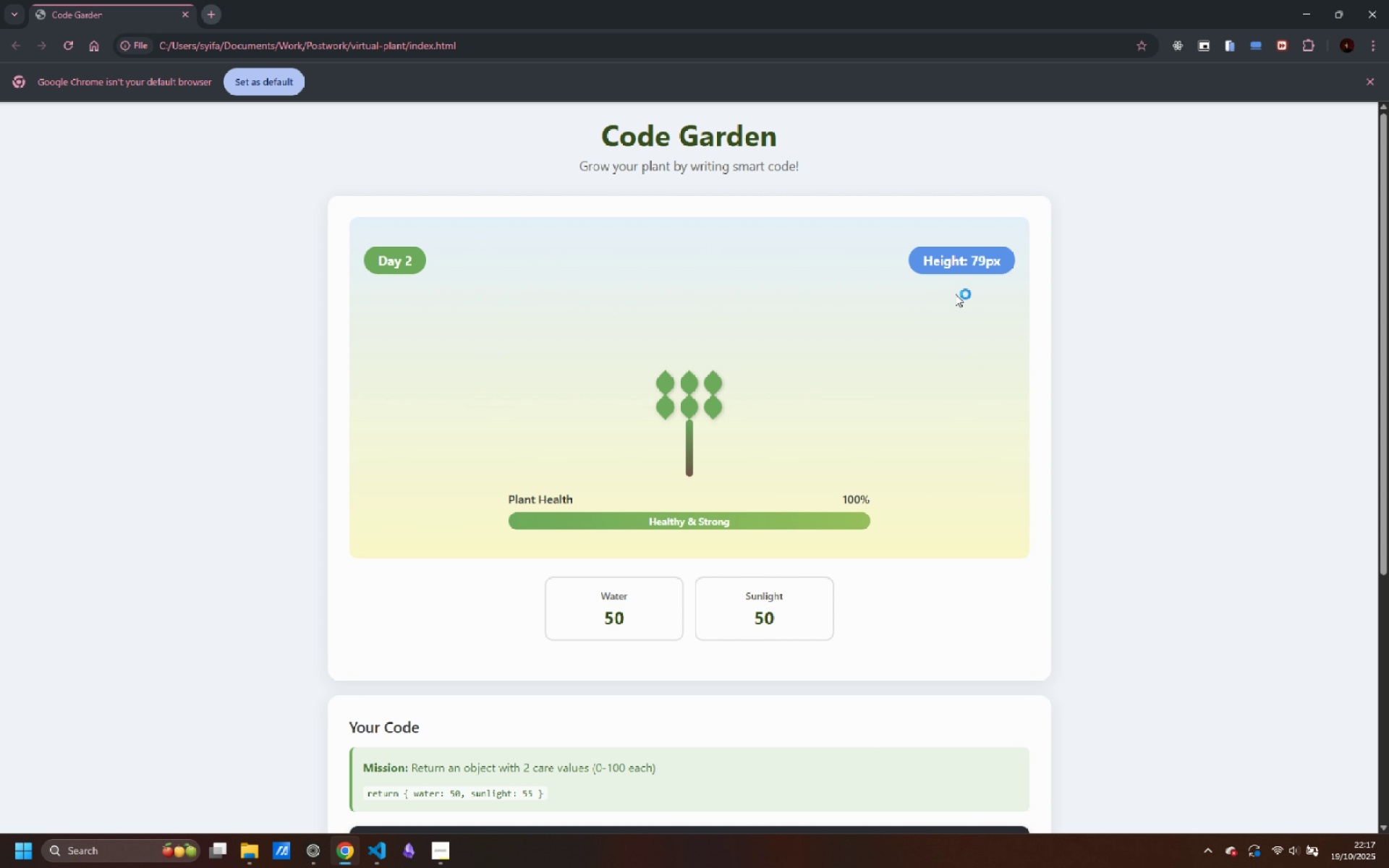 
scroll: coordinate [689, 515], scroll_direction: down, amount: 9.0
 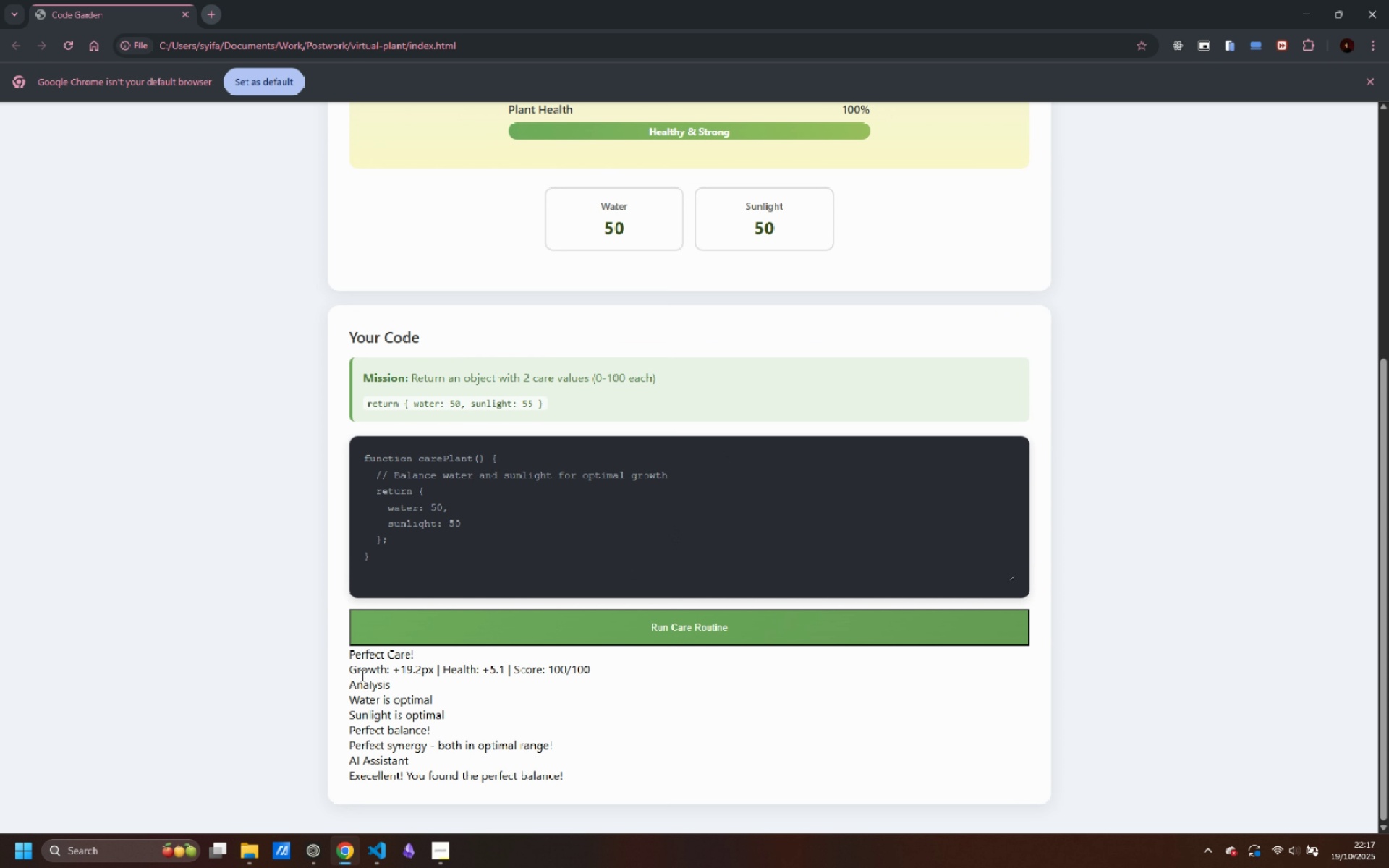 
left_click_drag(start_coordinate=[361, 675], to_coordinate=[570, 798])
 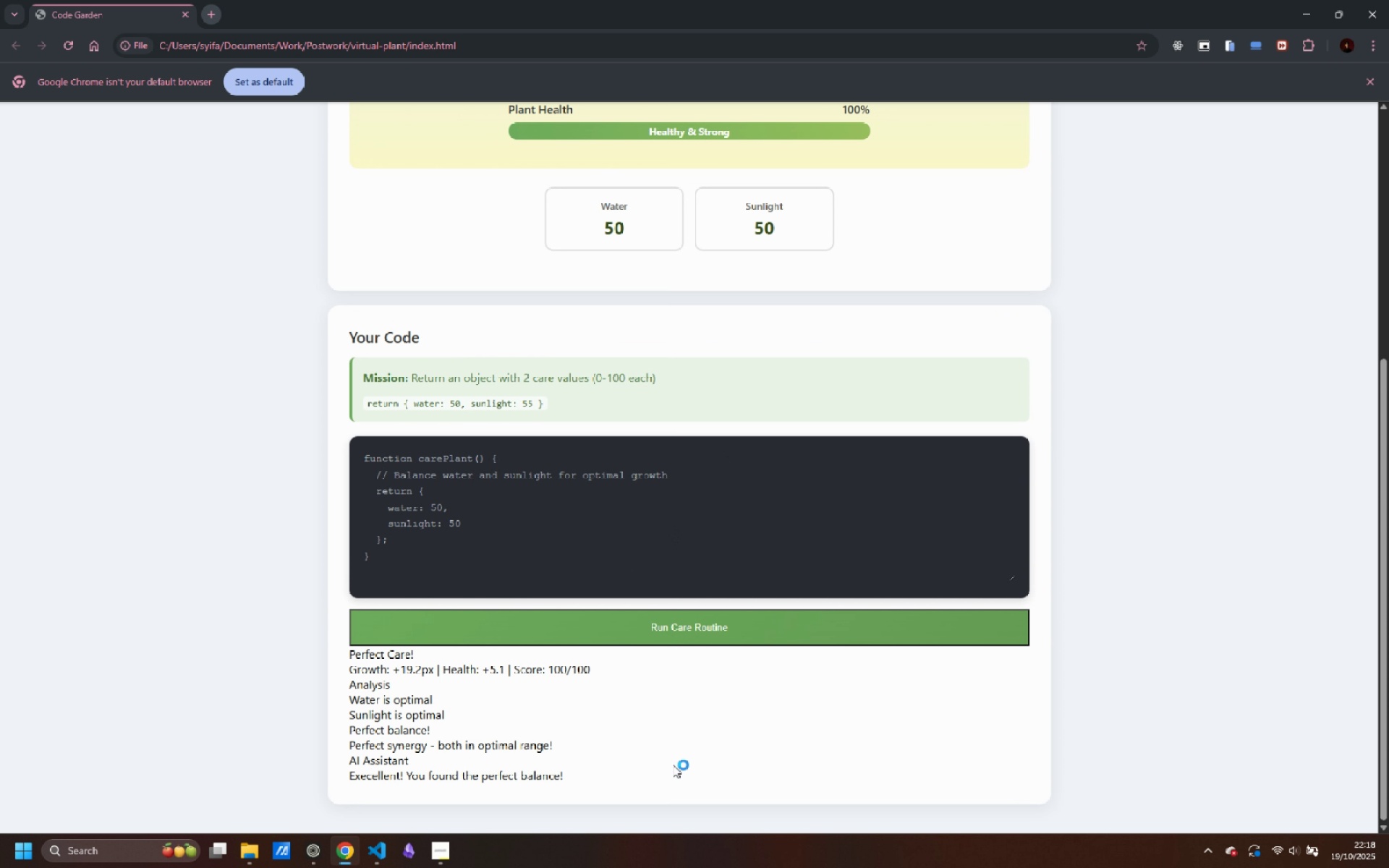 
left_click([674, 765])
 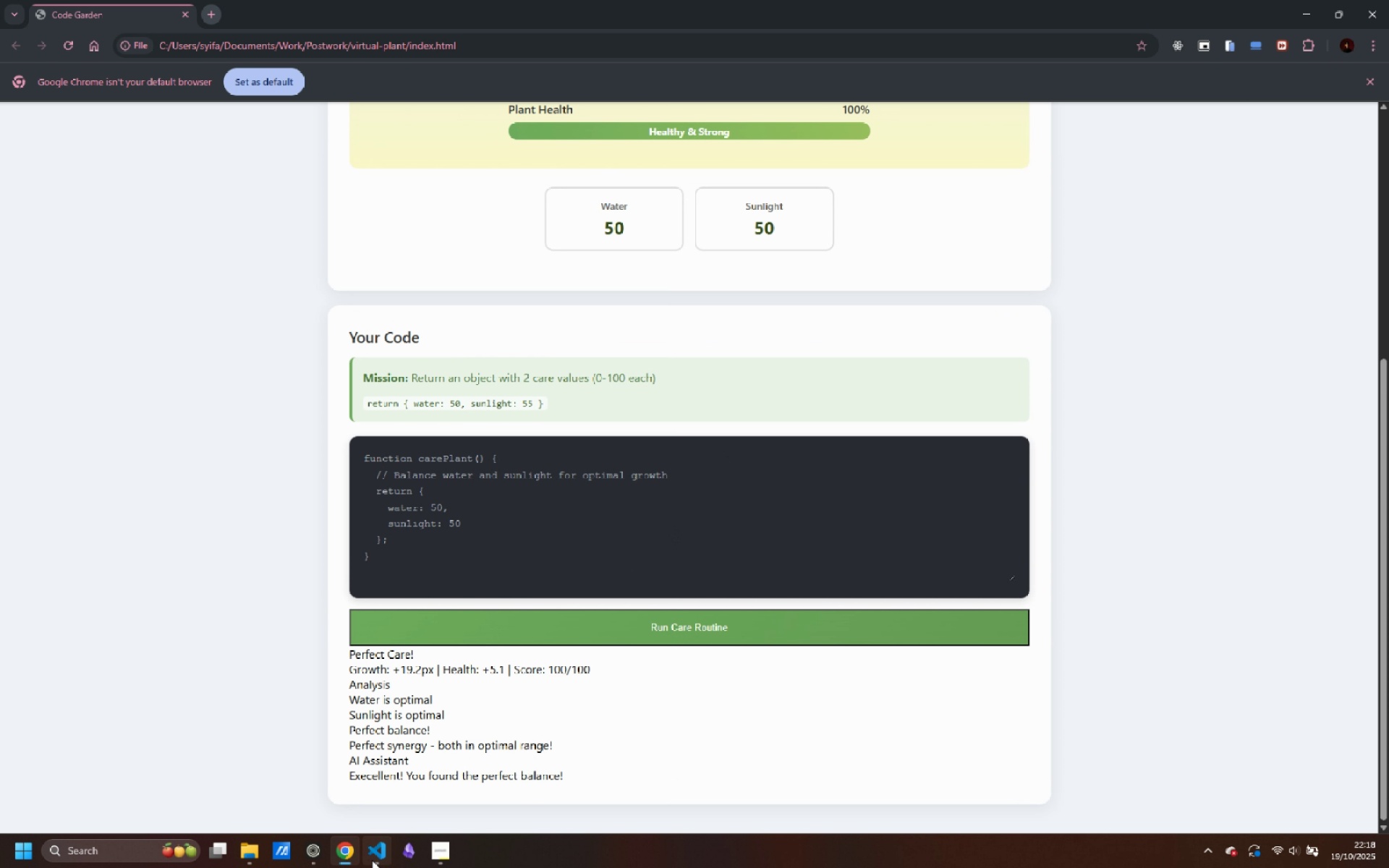 
left_click([372, 860])
 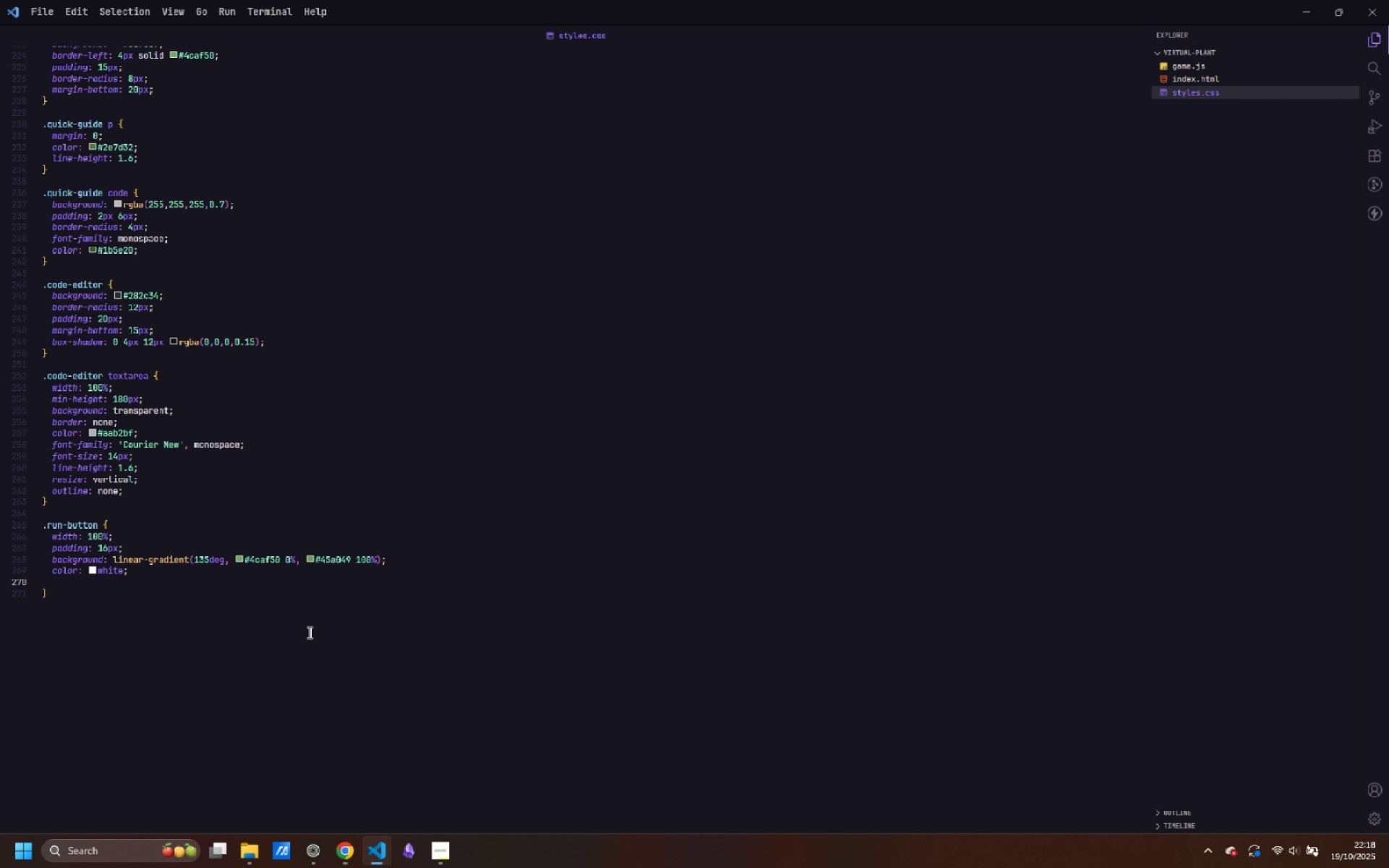 
left_click([308, 632])
 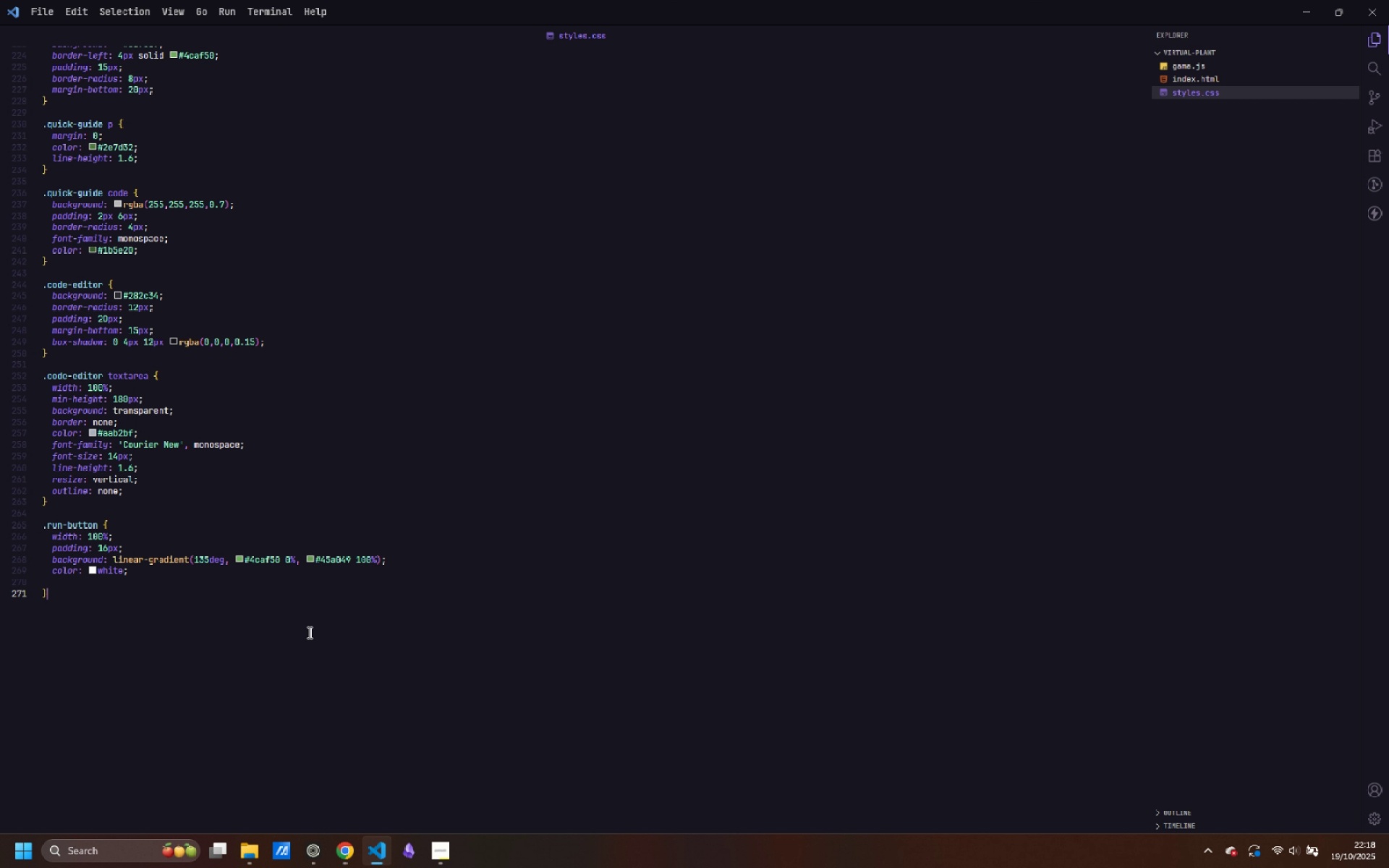 
key(ArrowUp)
 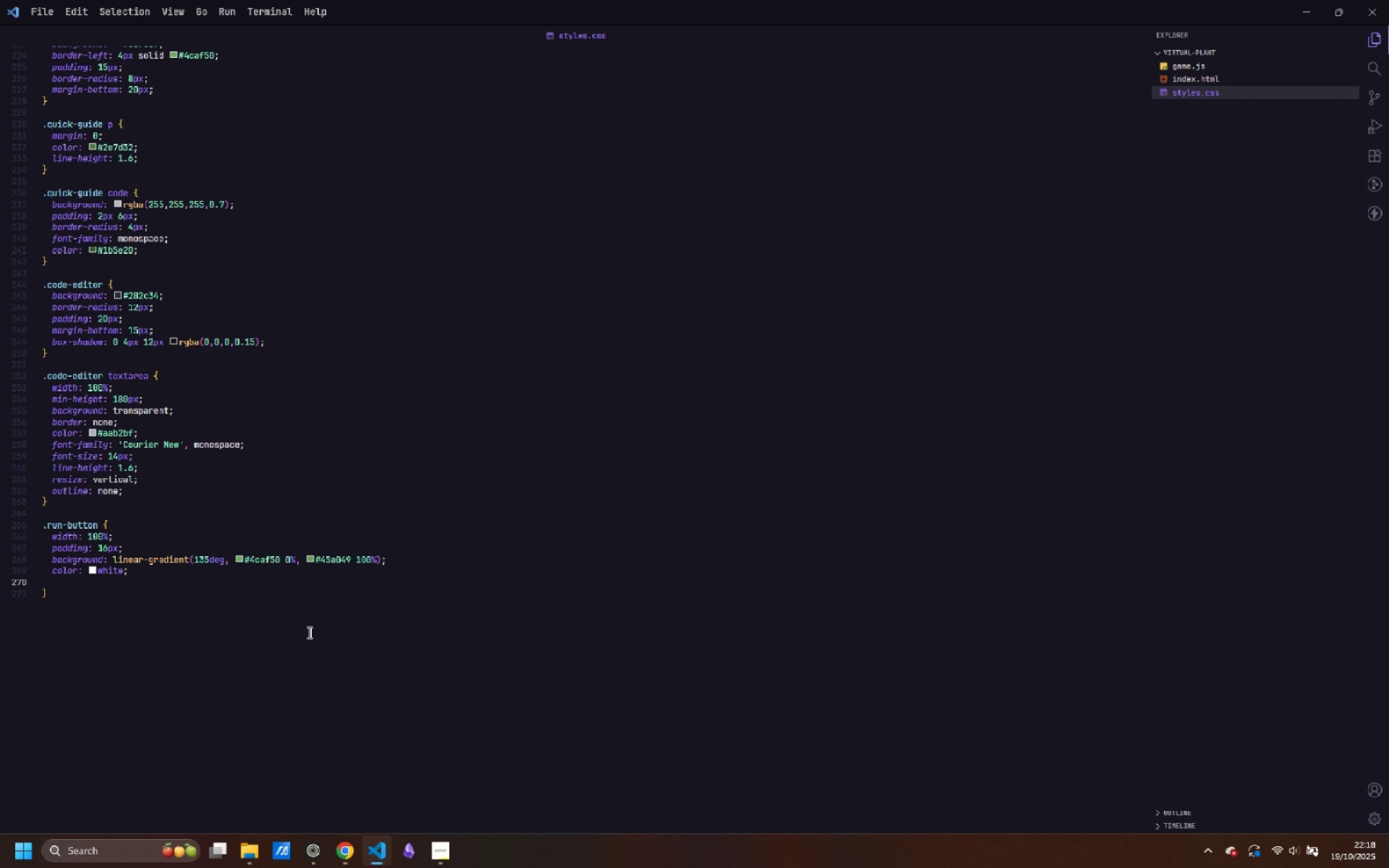 
key(Tab)
type(border: noe)
key(Backspace)
type(ne;)
 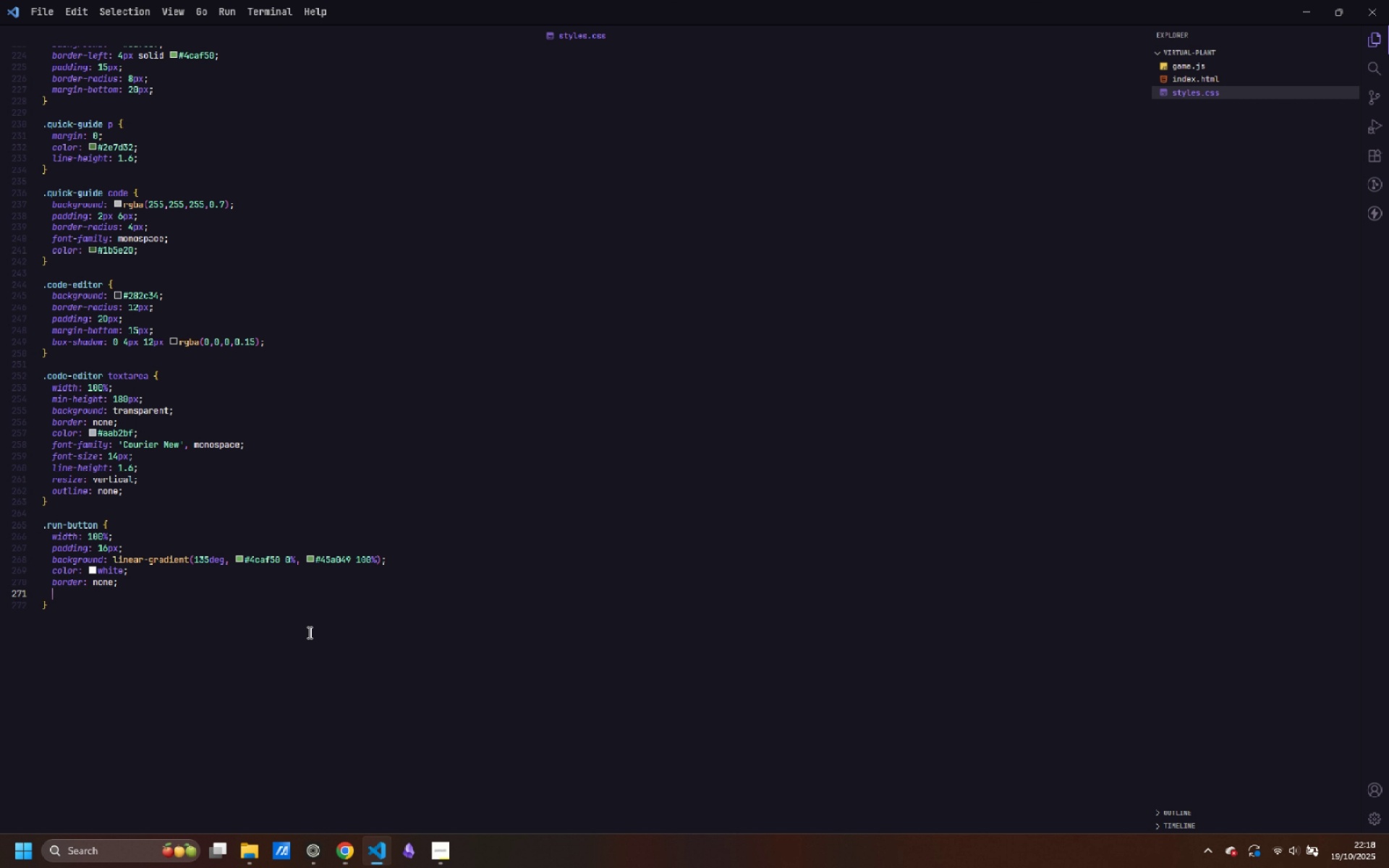 
key(Enter)
 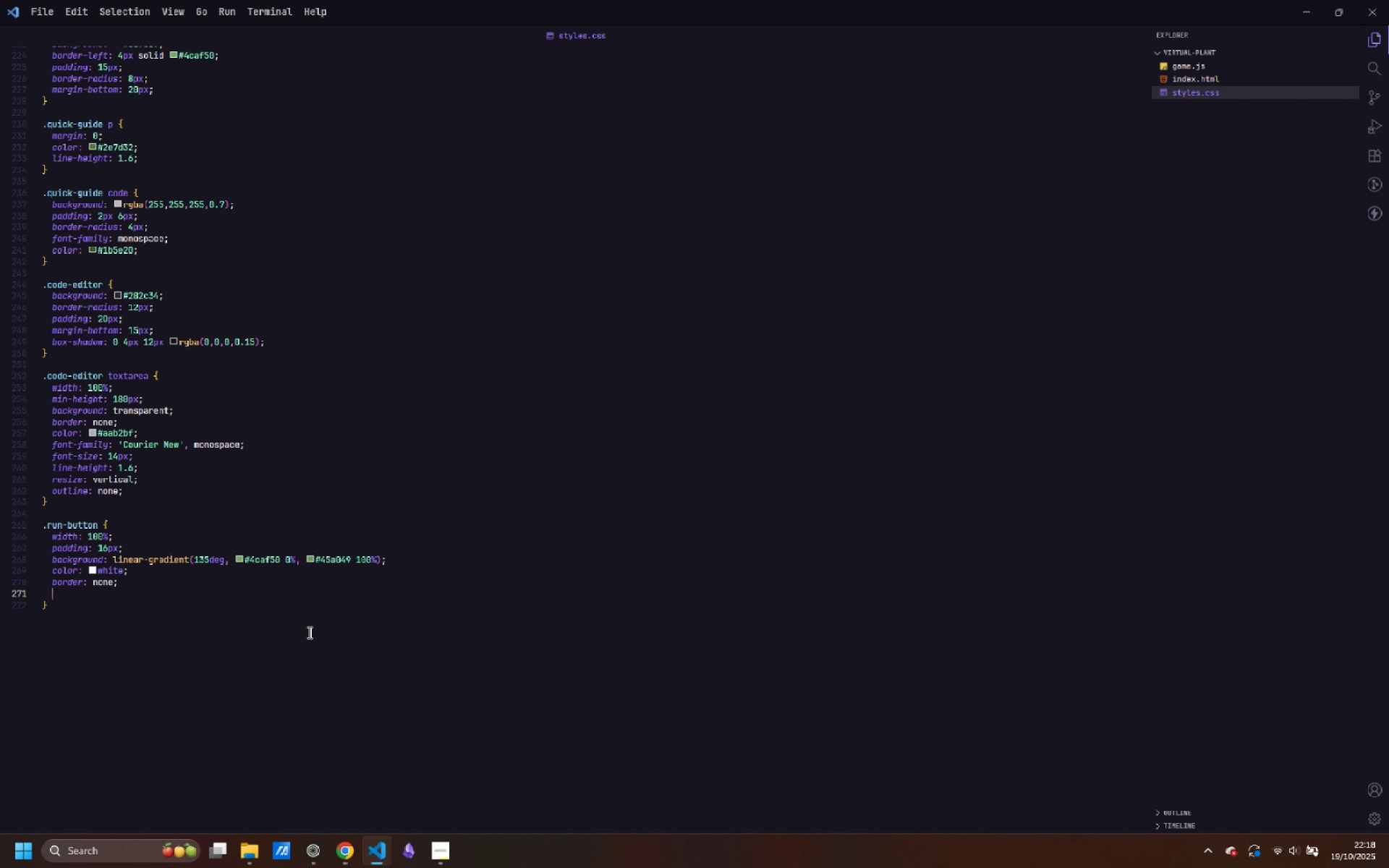 
type(o)
key(Backspace)
type(border-radius: 12px;)
 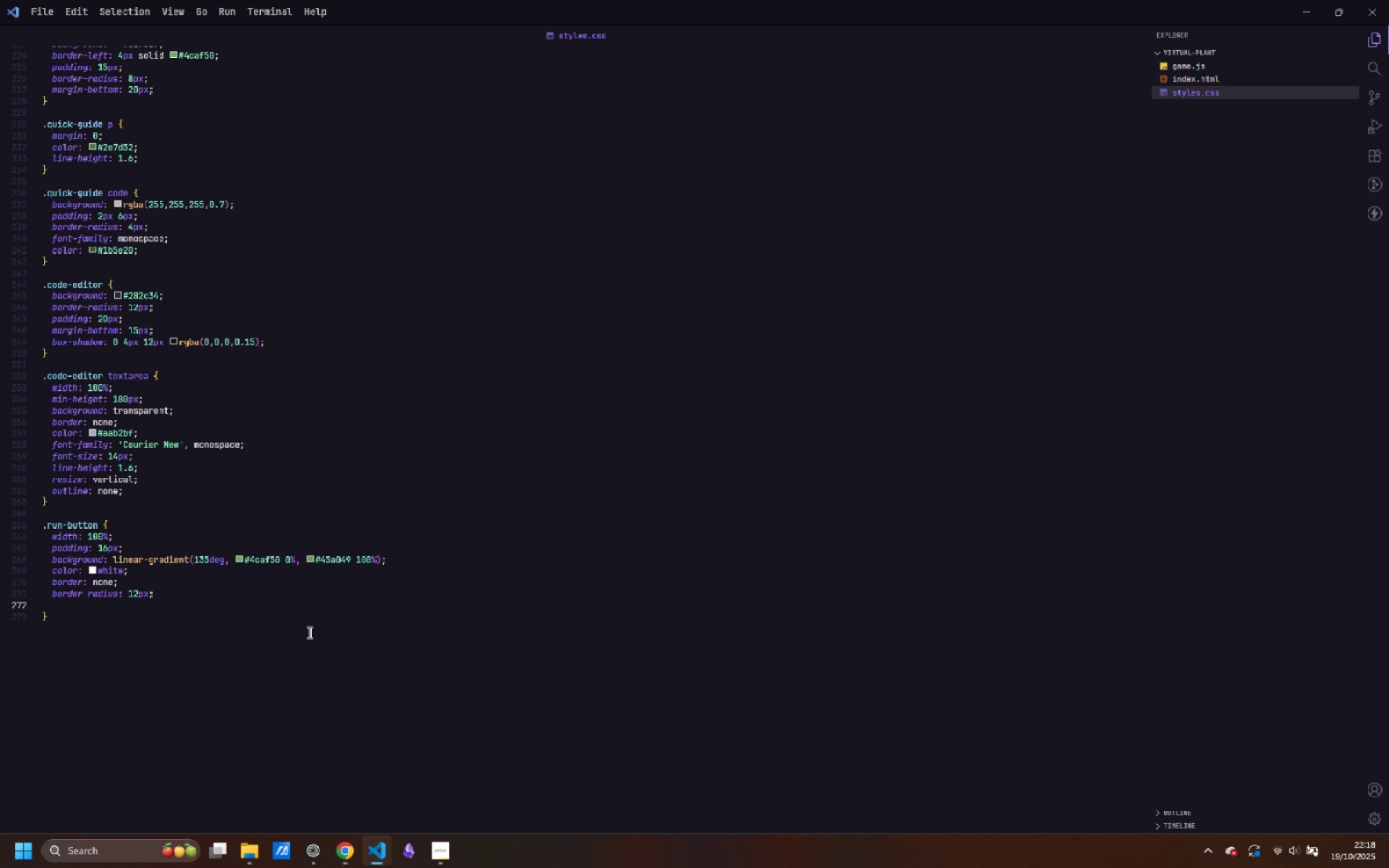 
 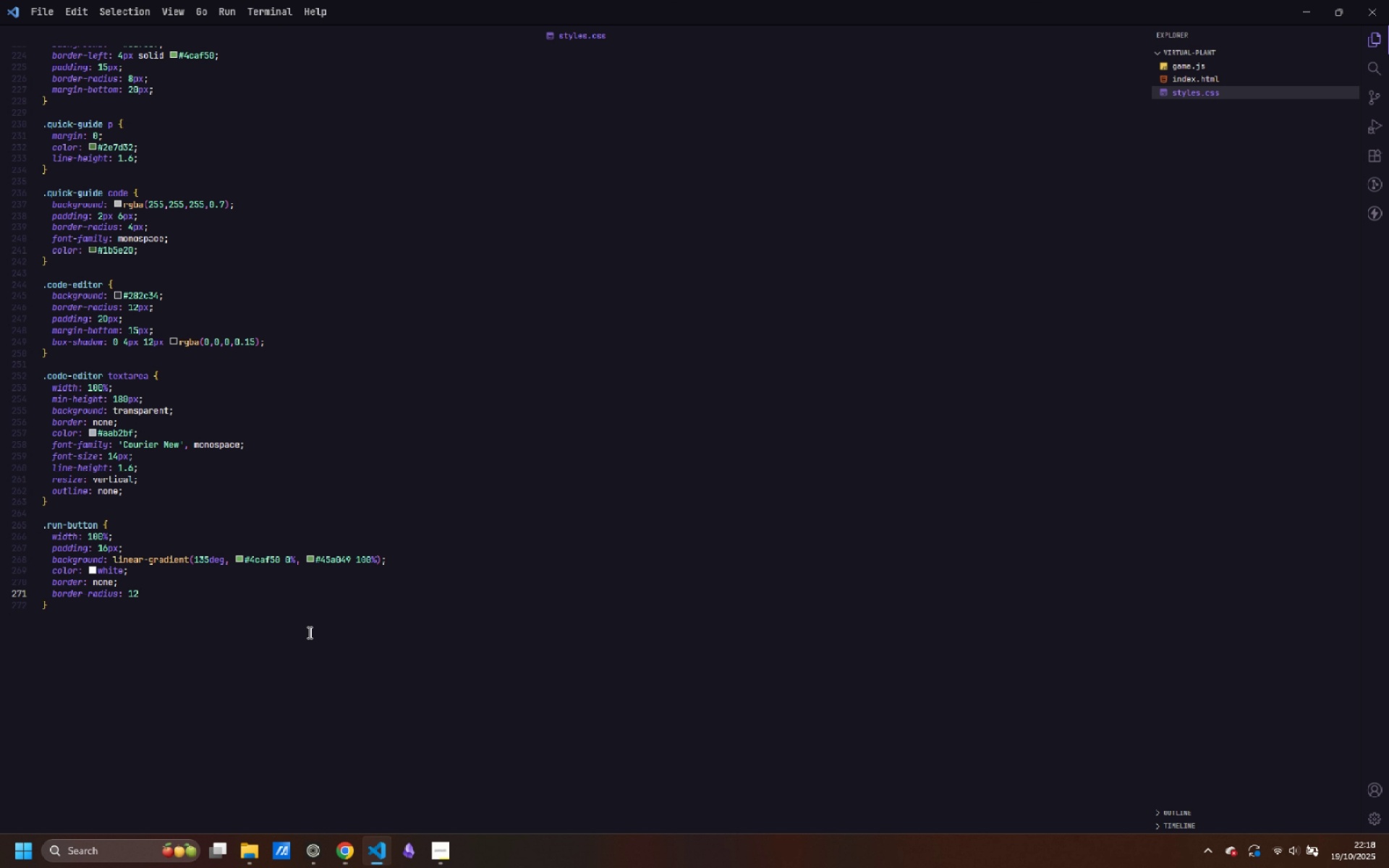 
key(Enter)
 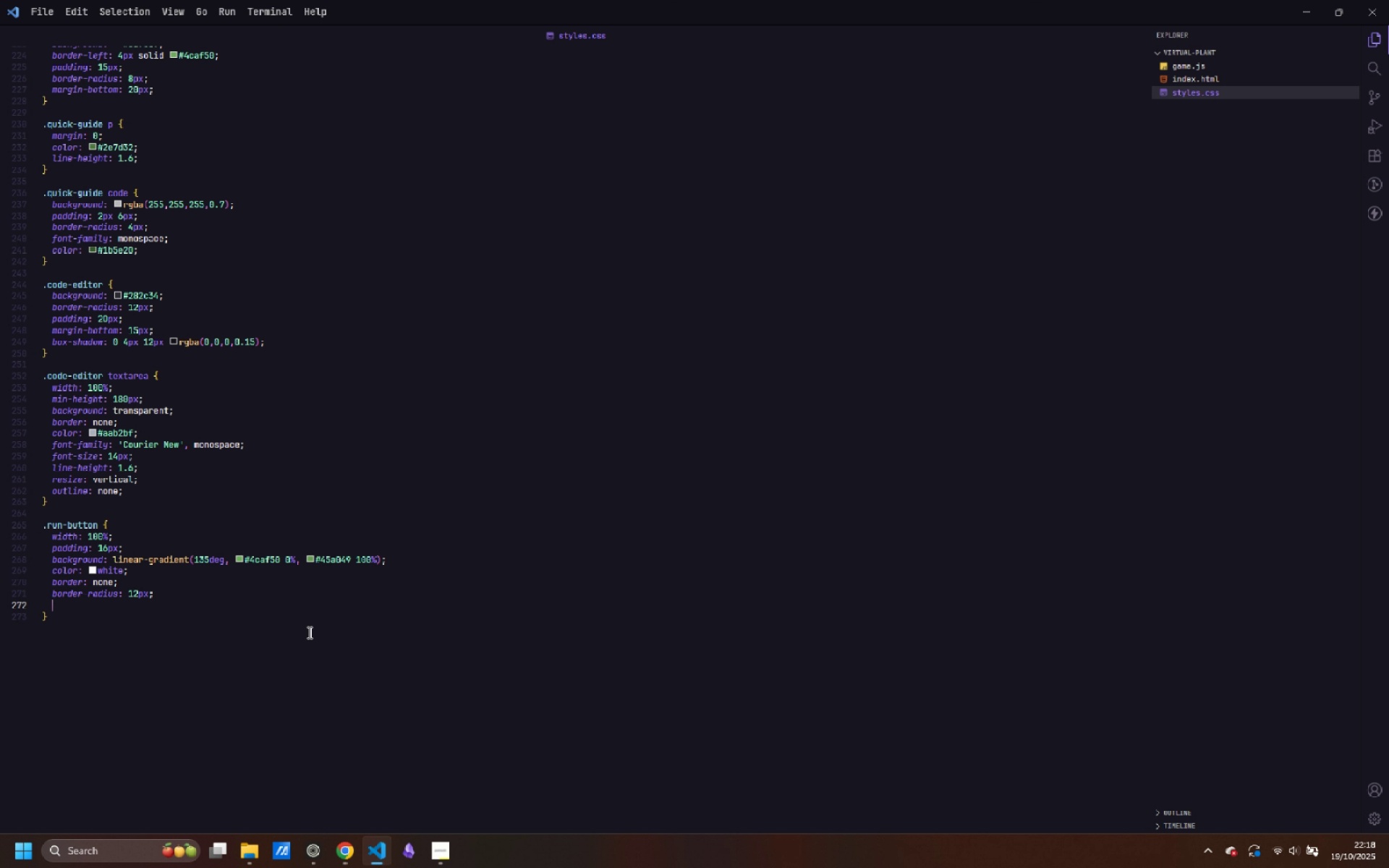 
type(font-size: 1.1em;)
 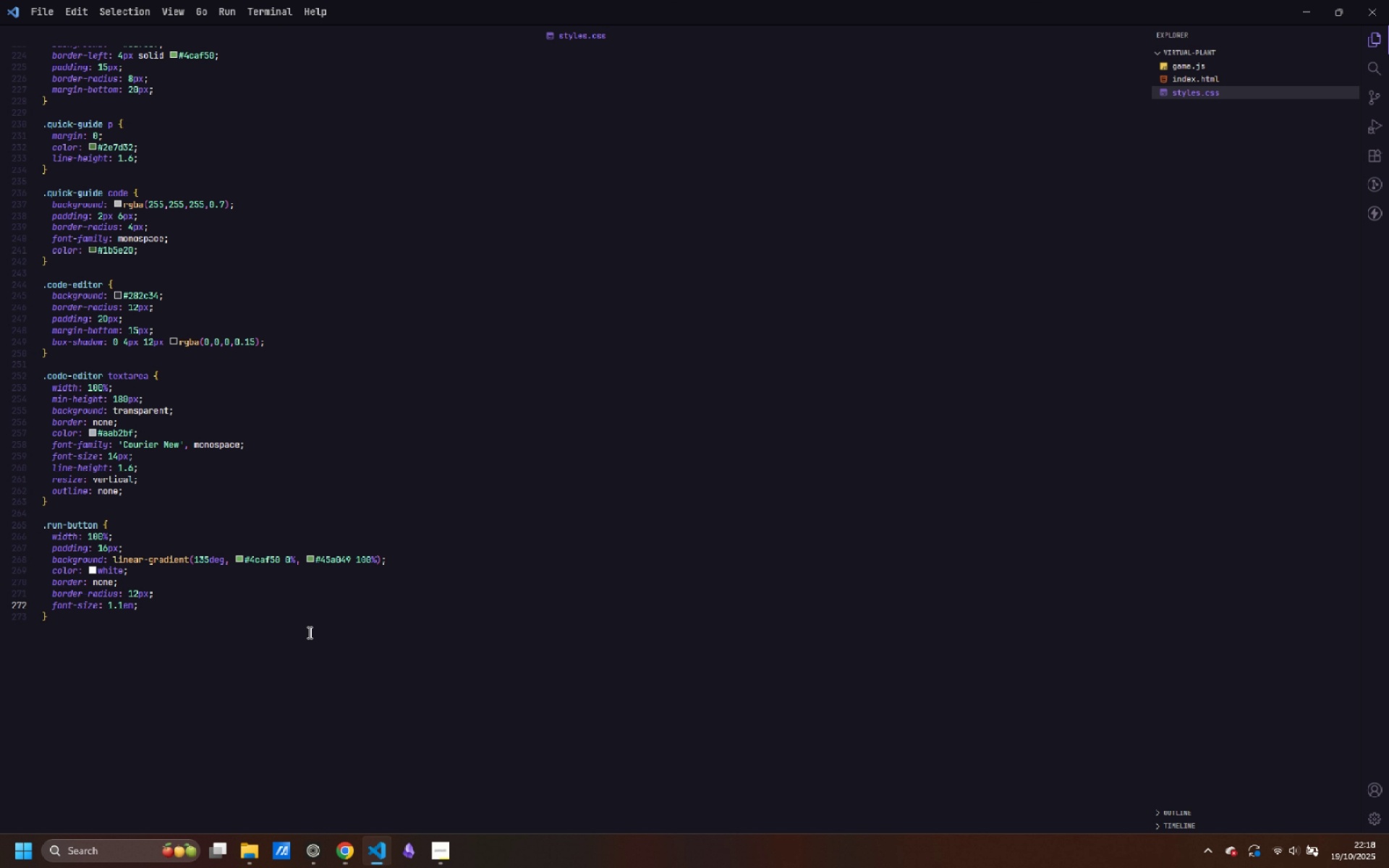 
key(Enter)
 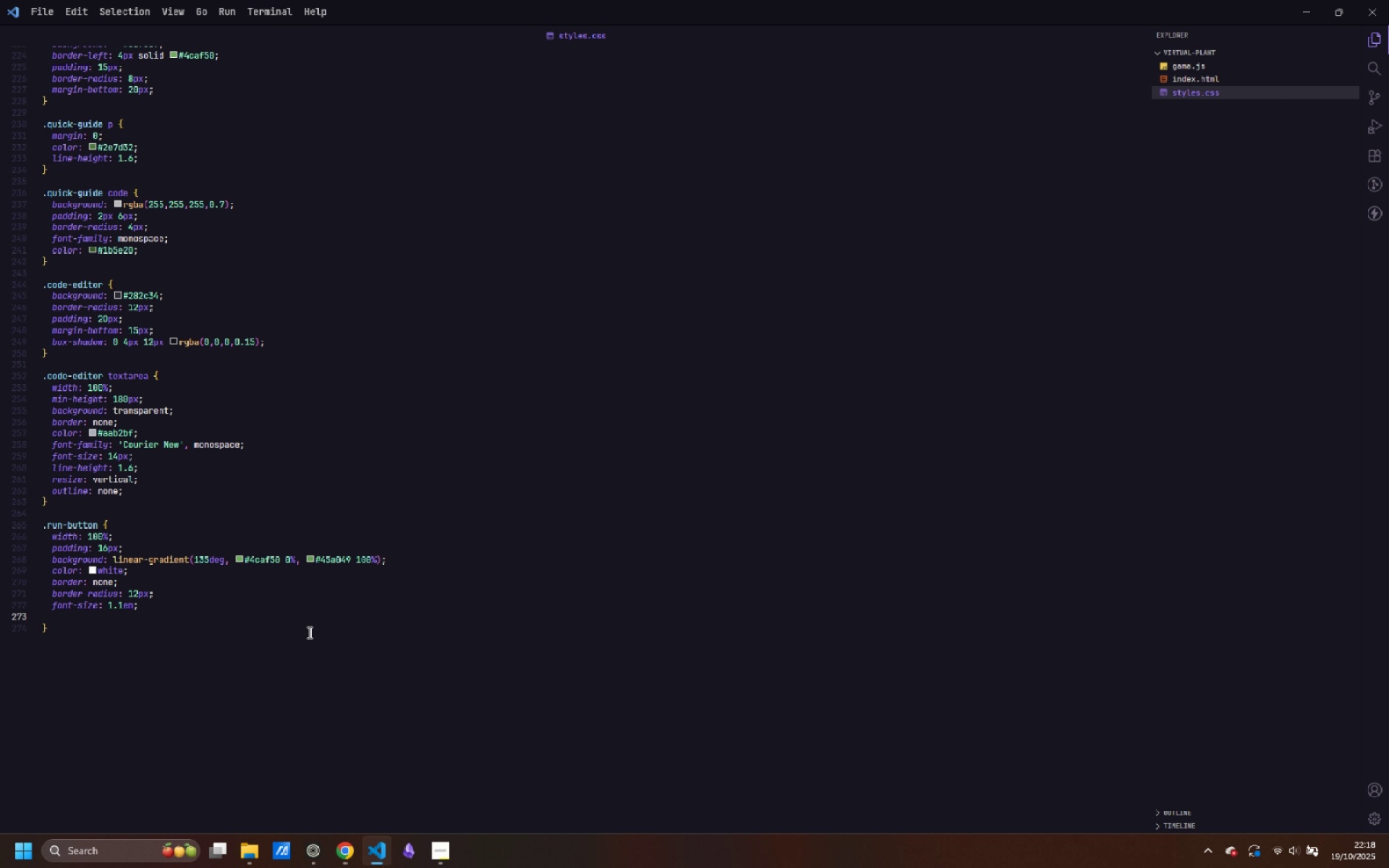 
type(font-weight: bold: )
key(Backspace)
key(Backspace)
type(;)
 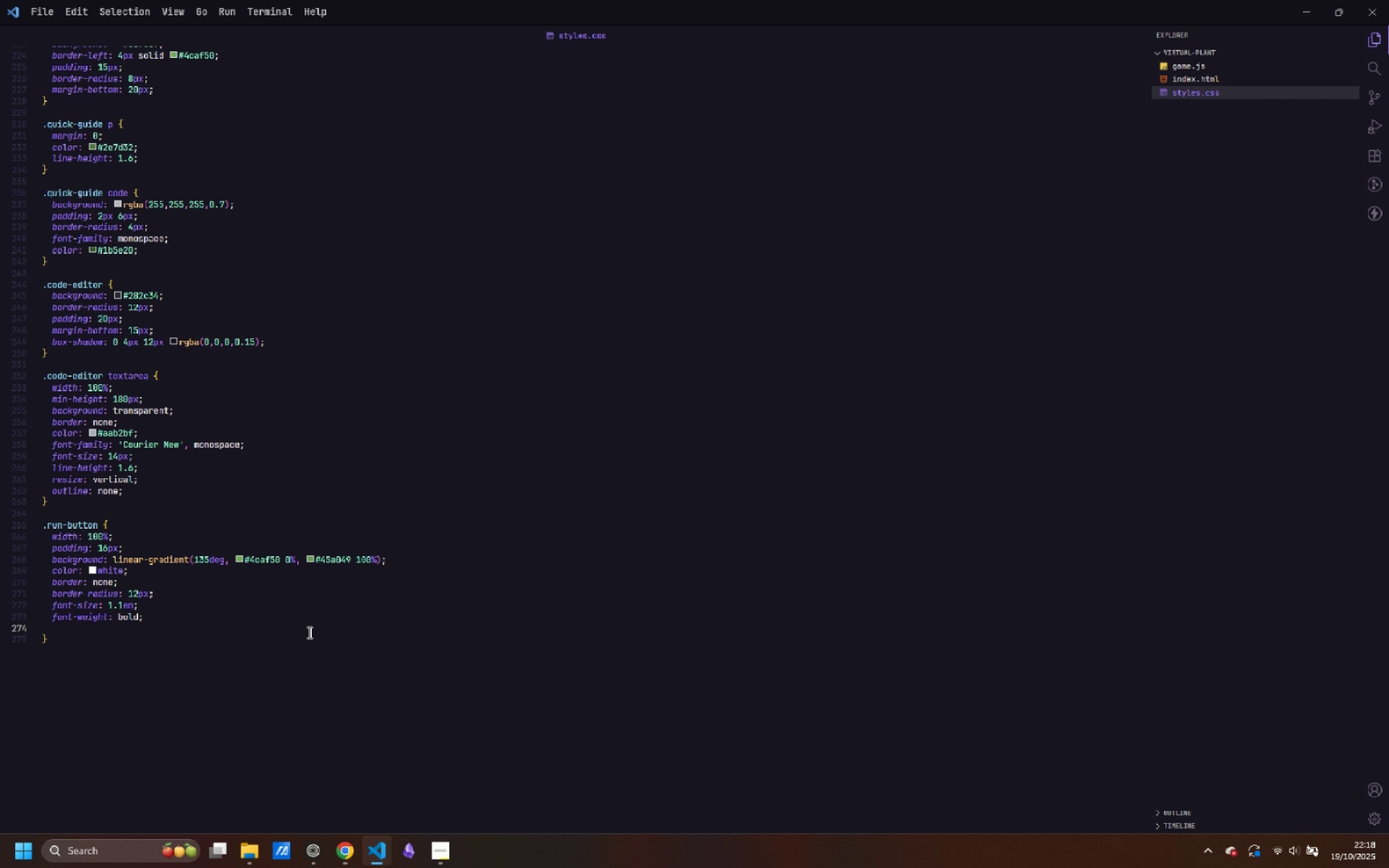 
 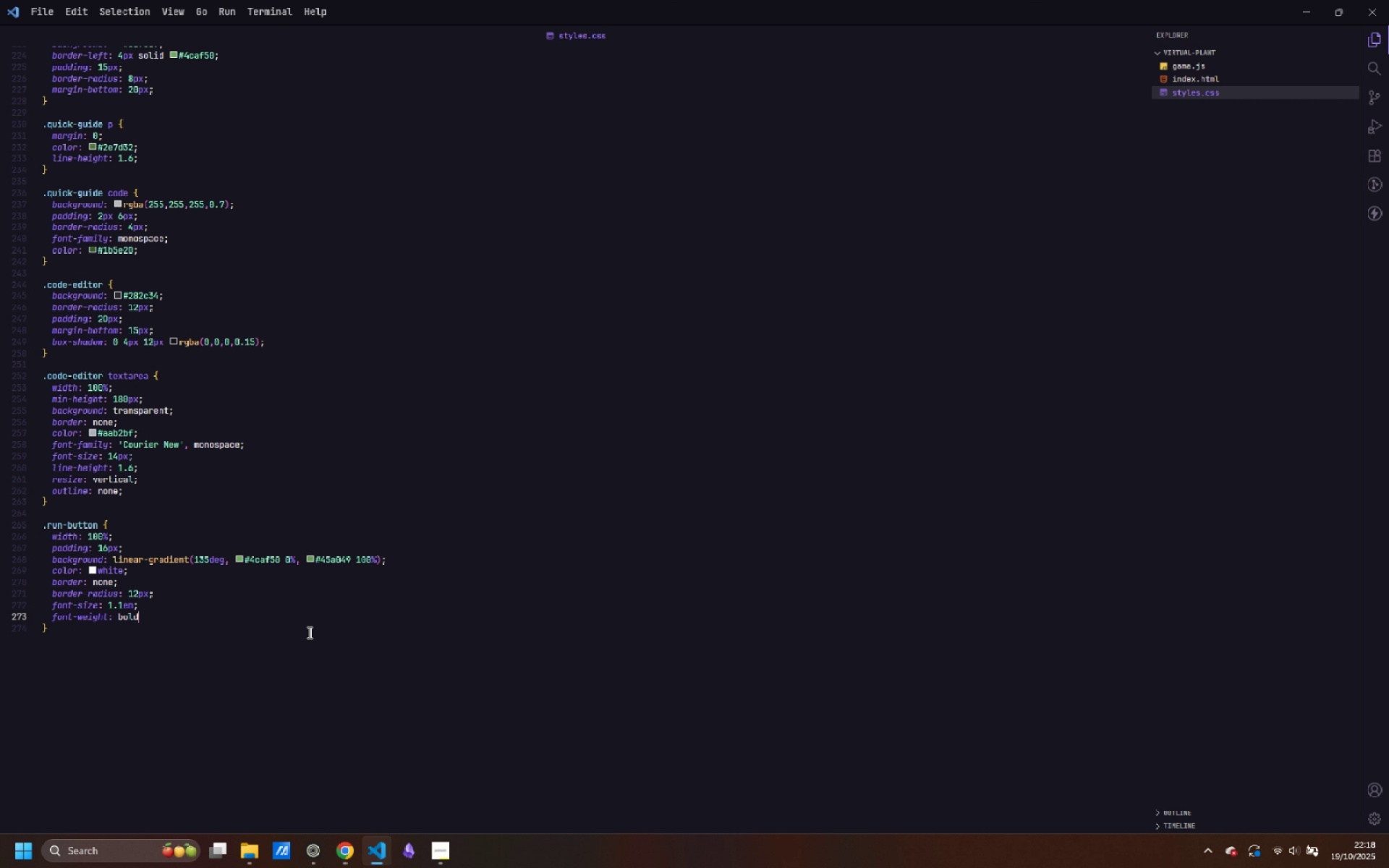 
key(Enter)
 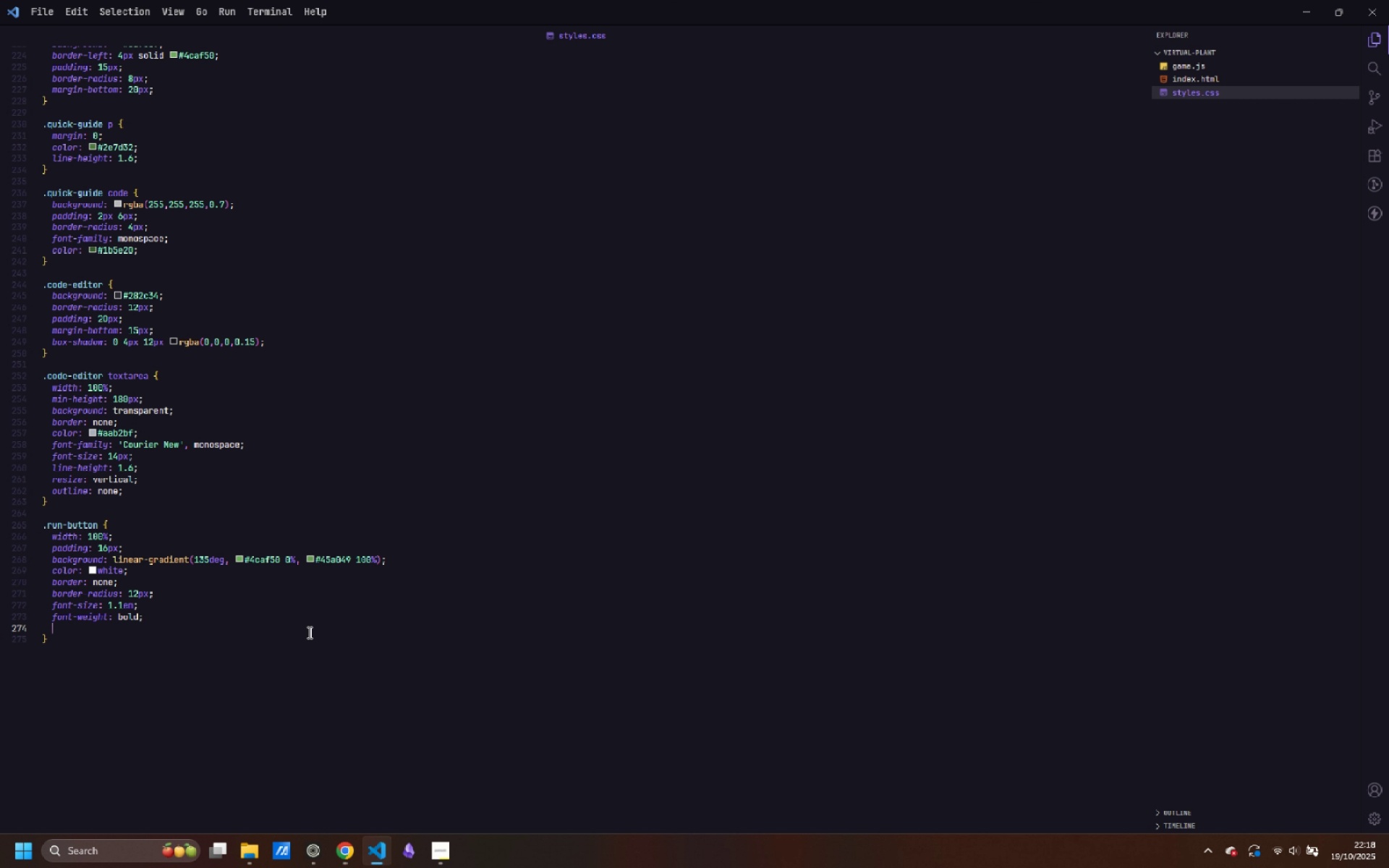 
type(cursor: pointer;)
 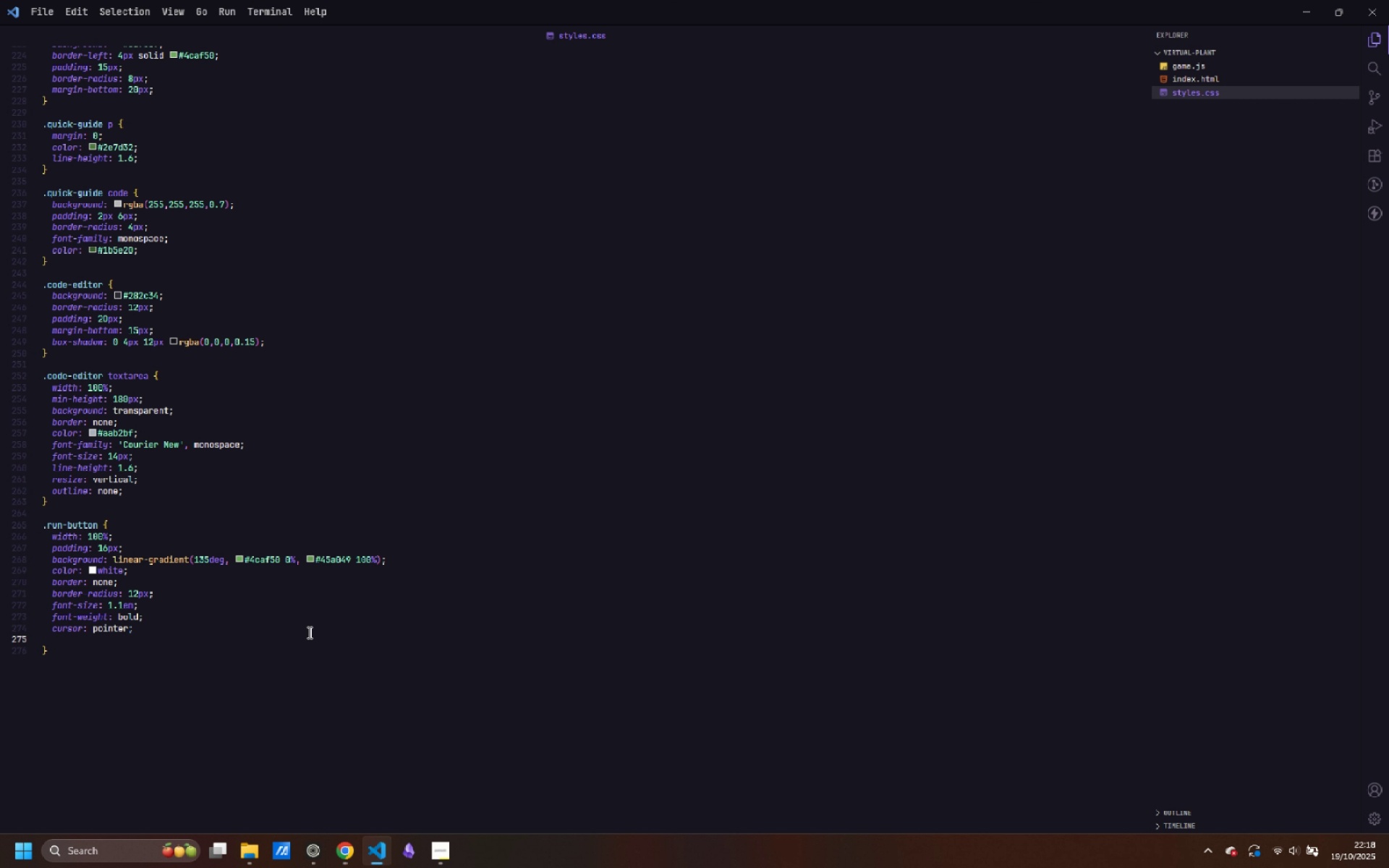 
 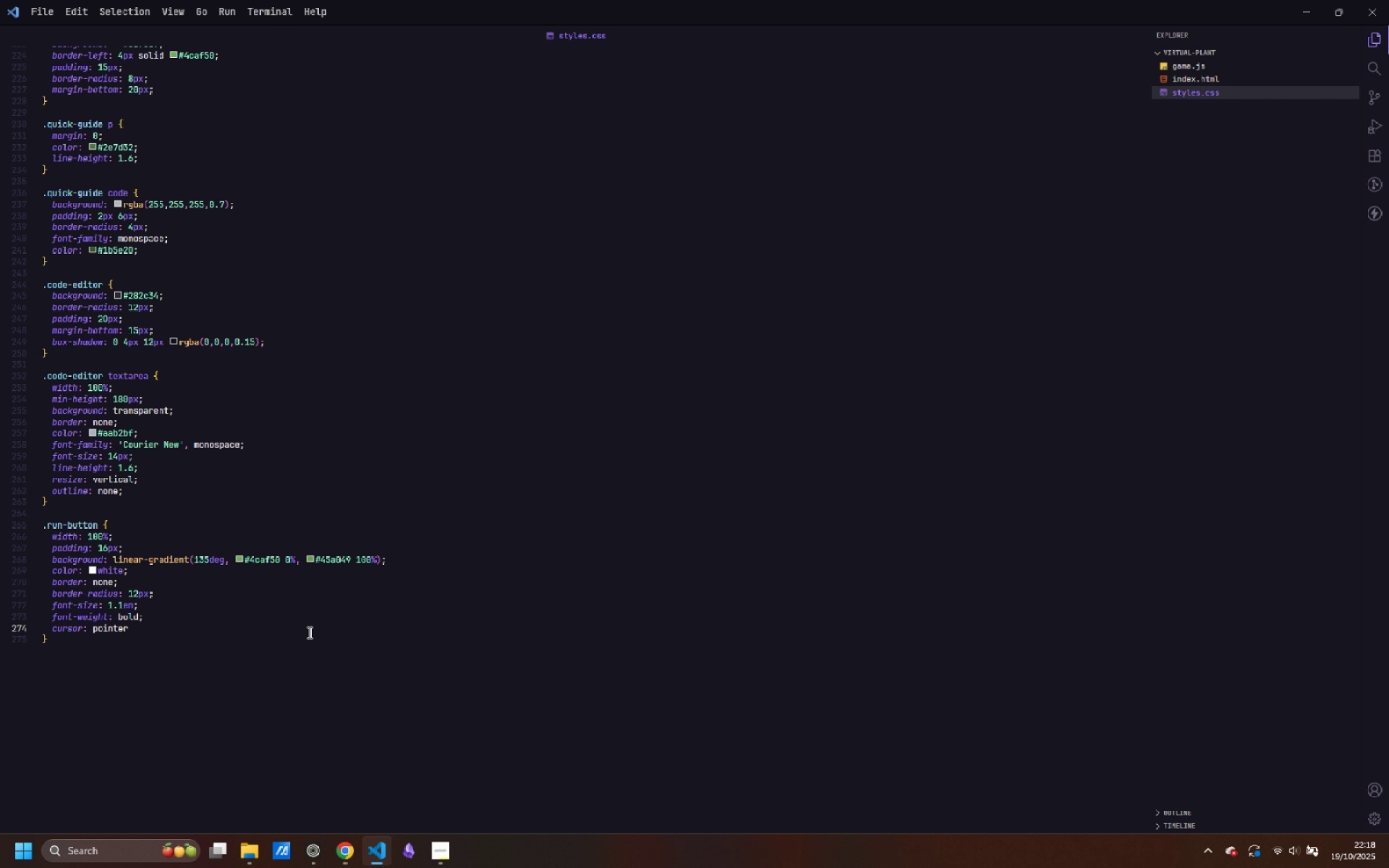 
key(Enter)
 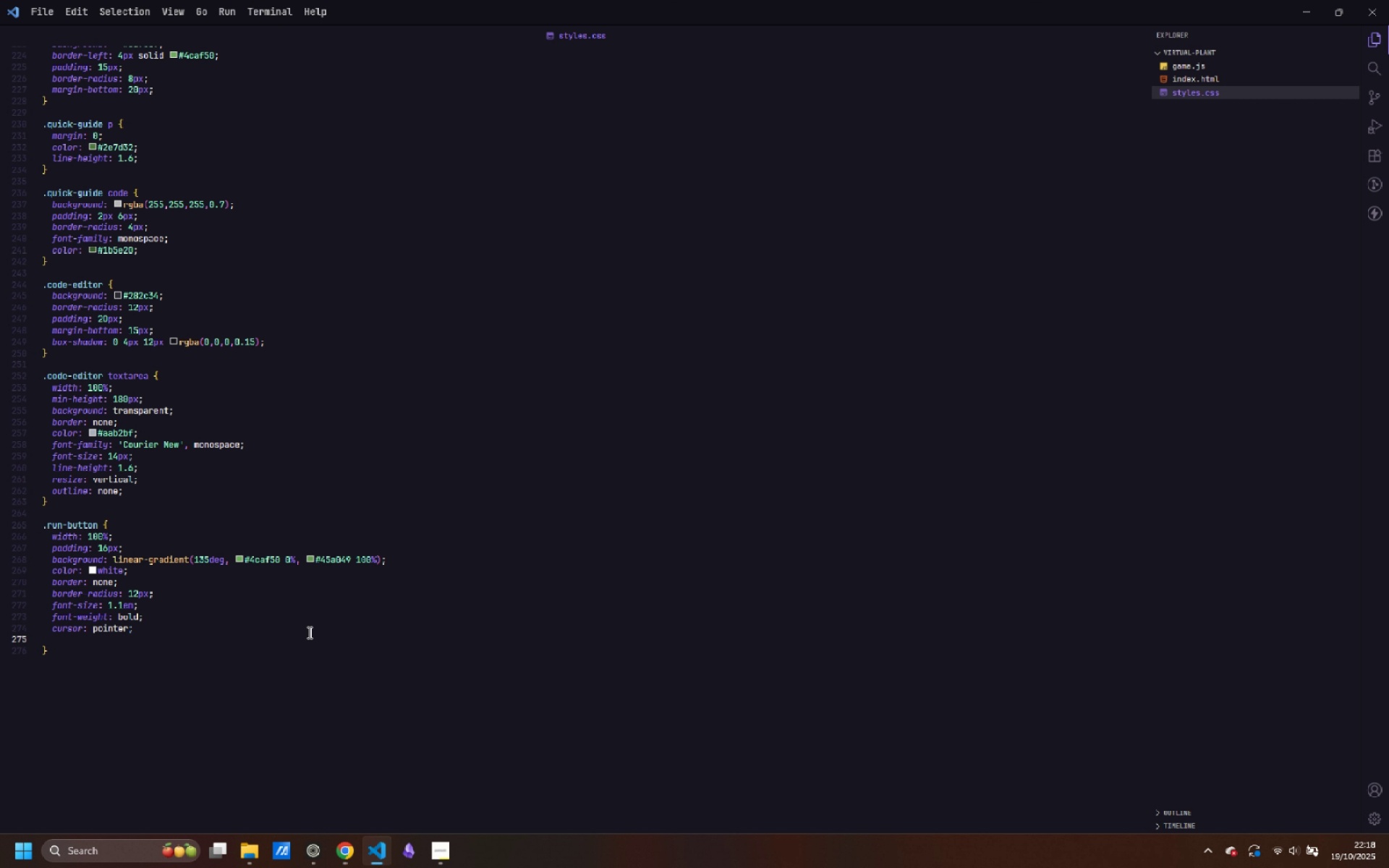 
type(transition: all 0.3s ease;)
 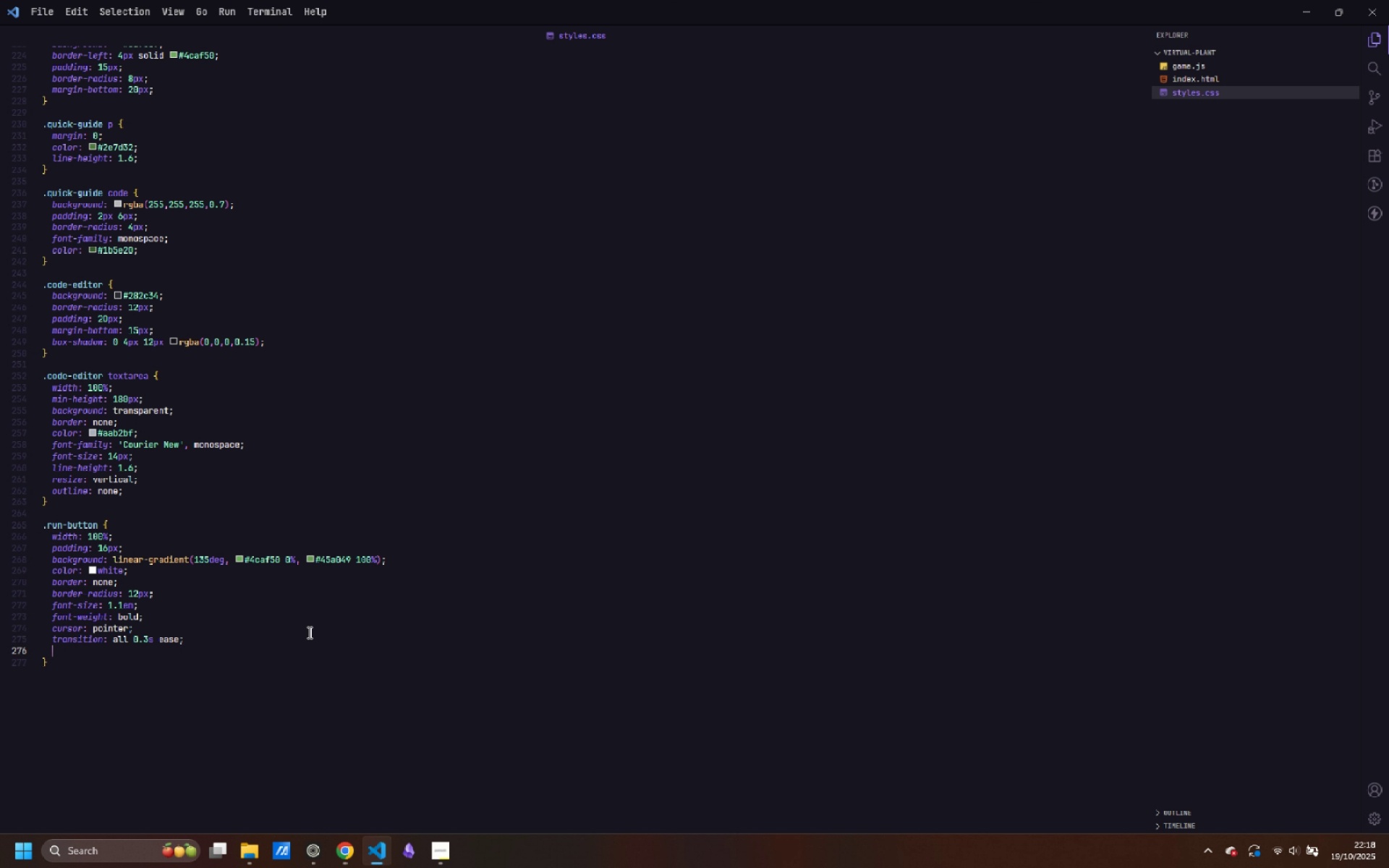 
key(Enter)
 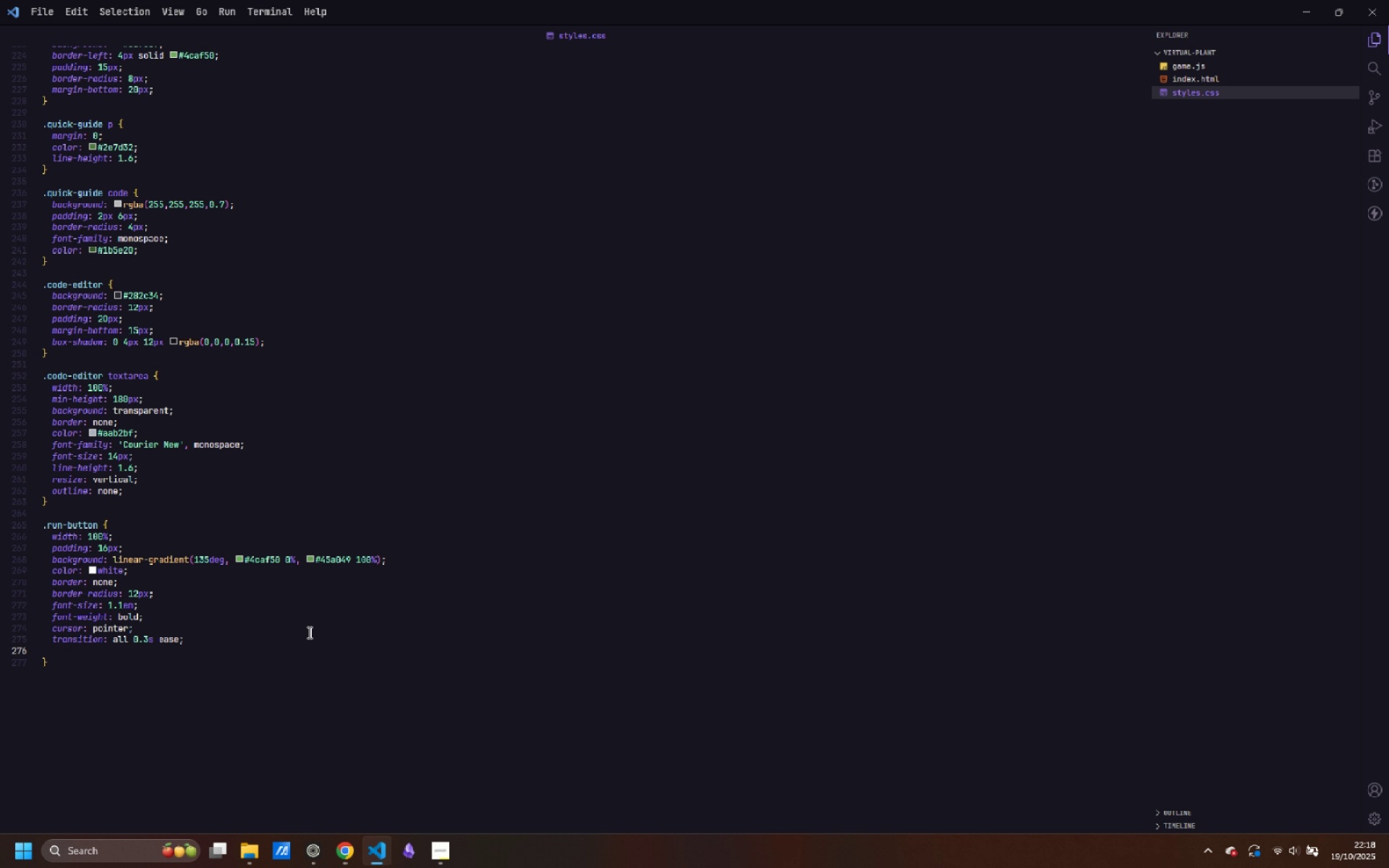 
type(box-shadow: 0 4px 12px rgba(&^< !&%< *), 0.3)
 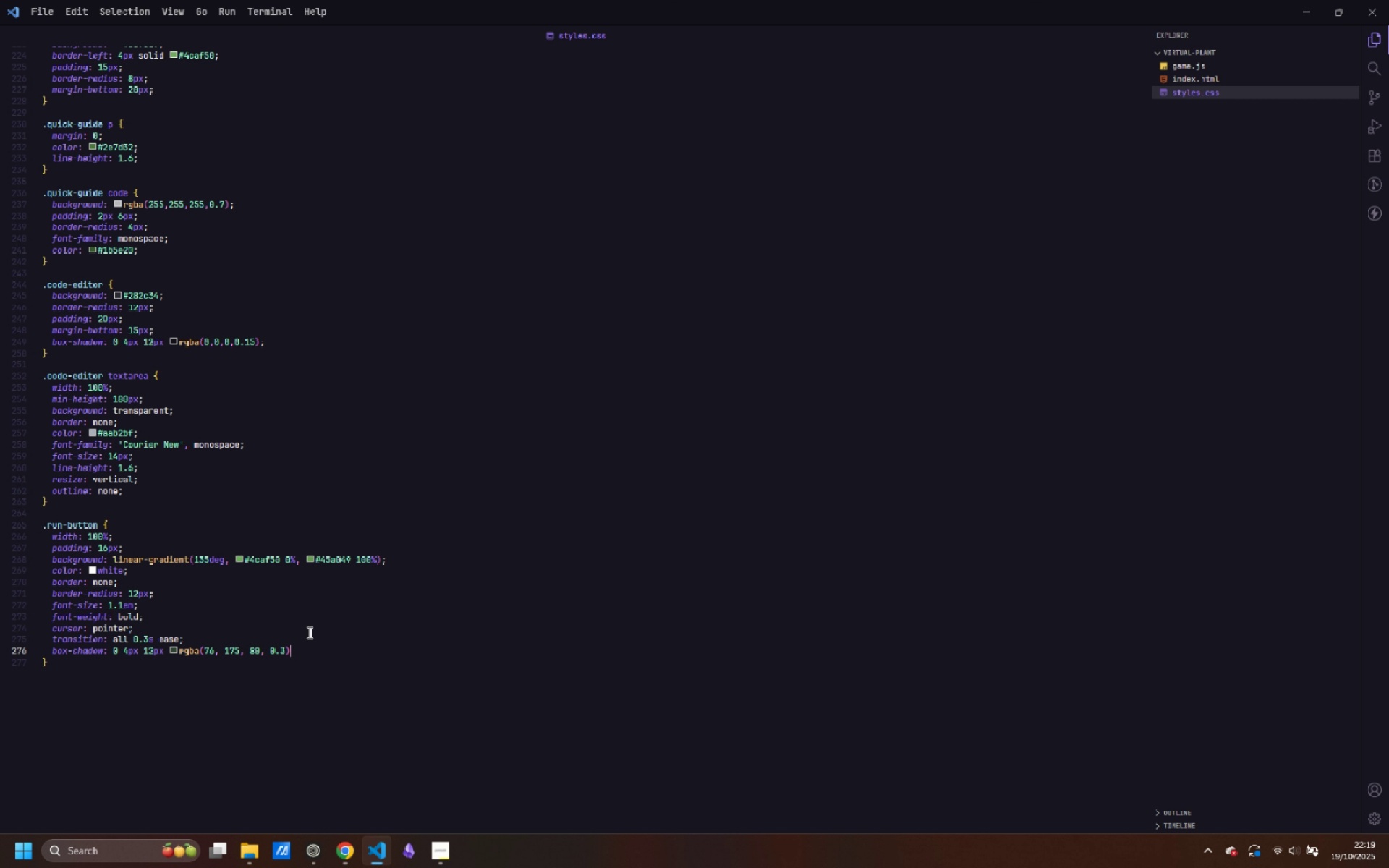 
 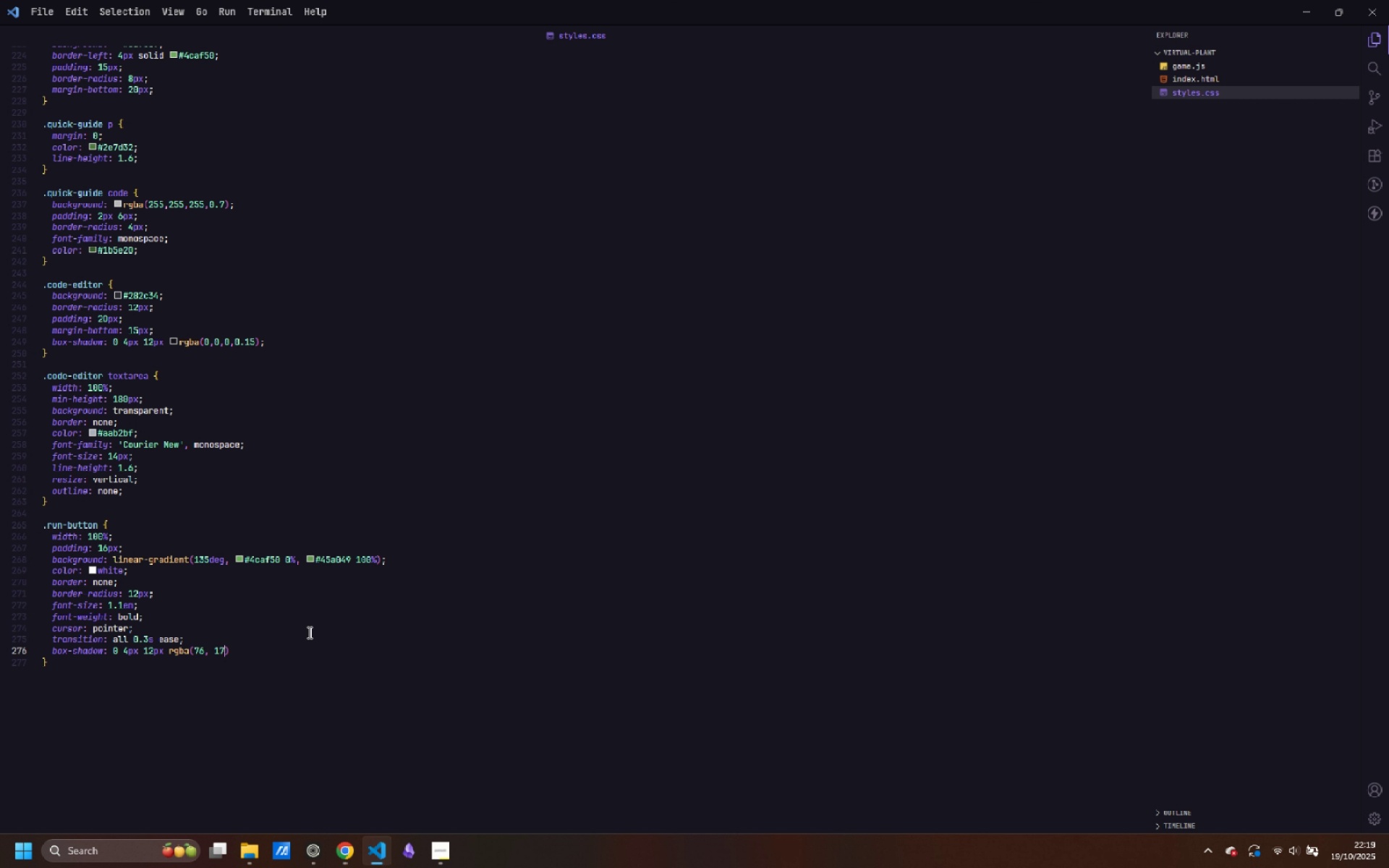 
key(ArrowRight)
 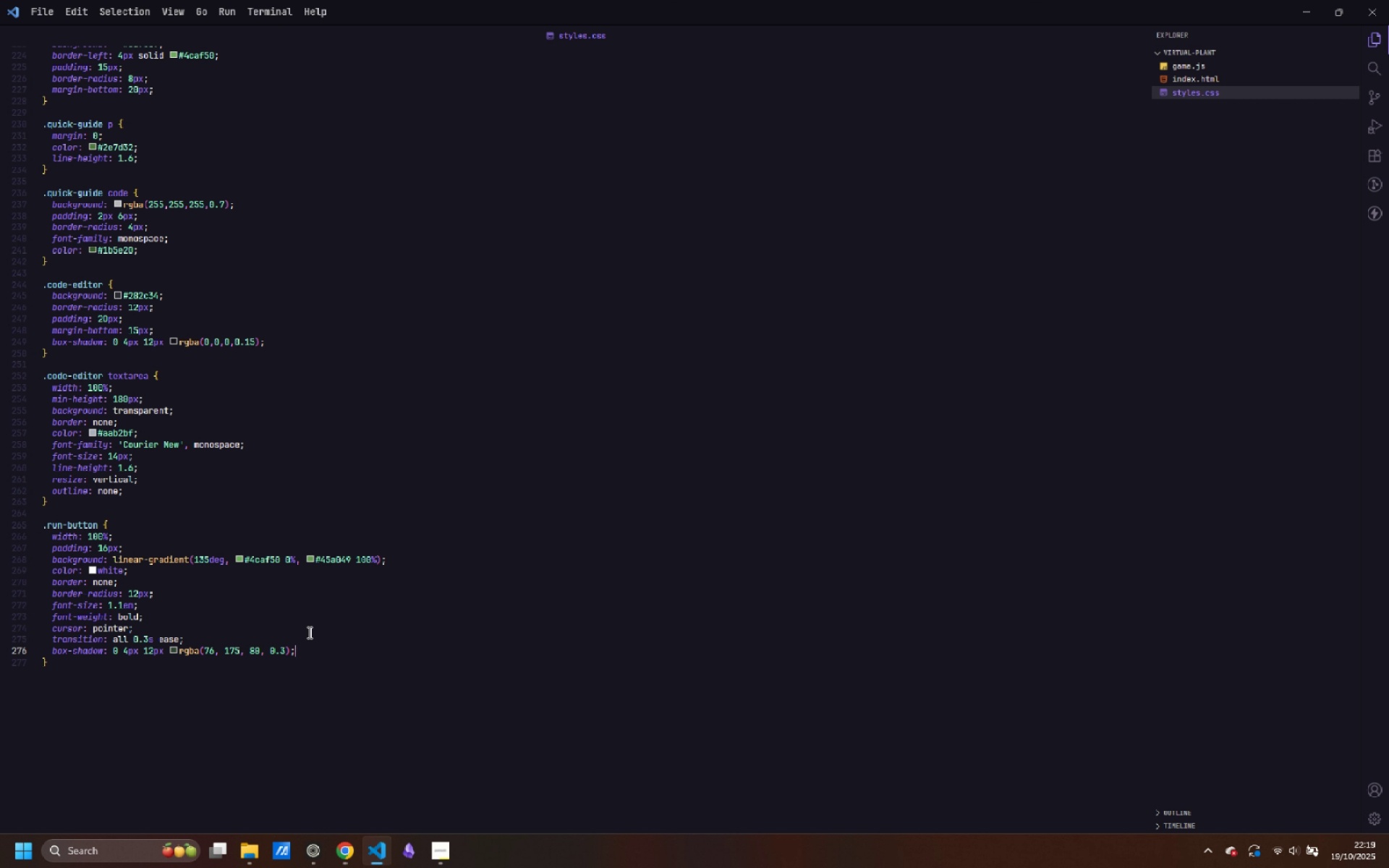 
key(Semicolon)
 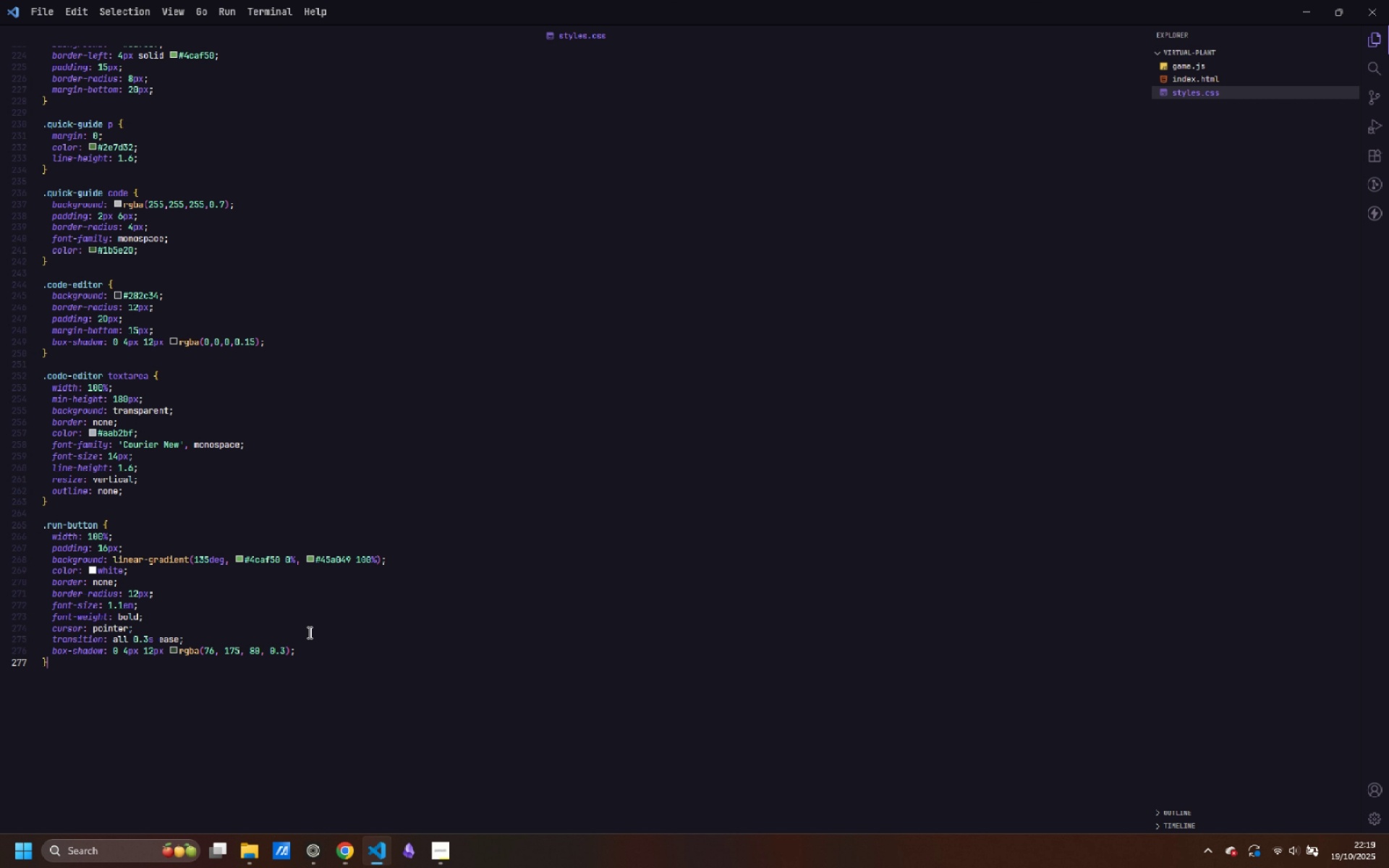 
key(ArrowDown)
 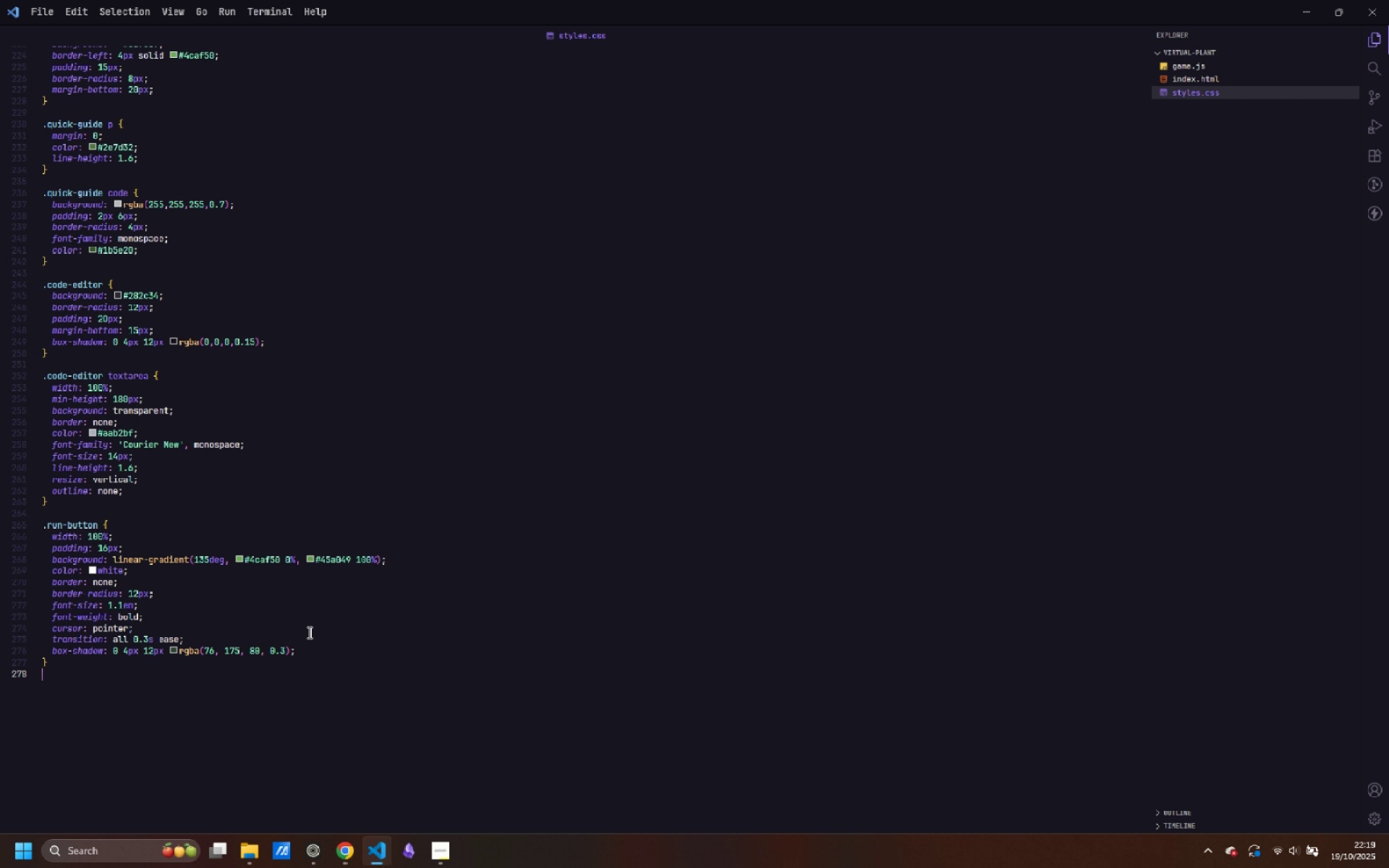 
key(Enter)
 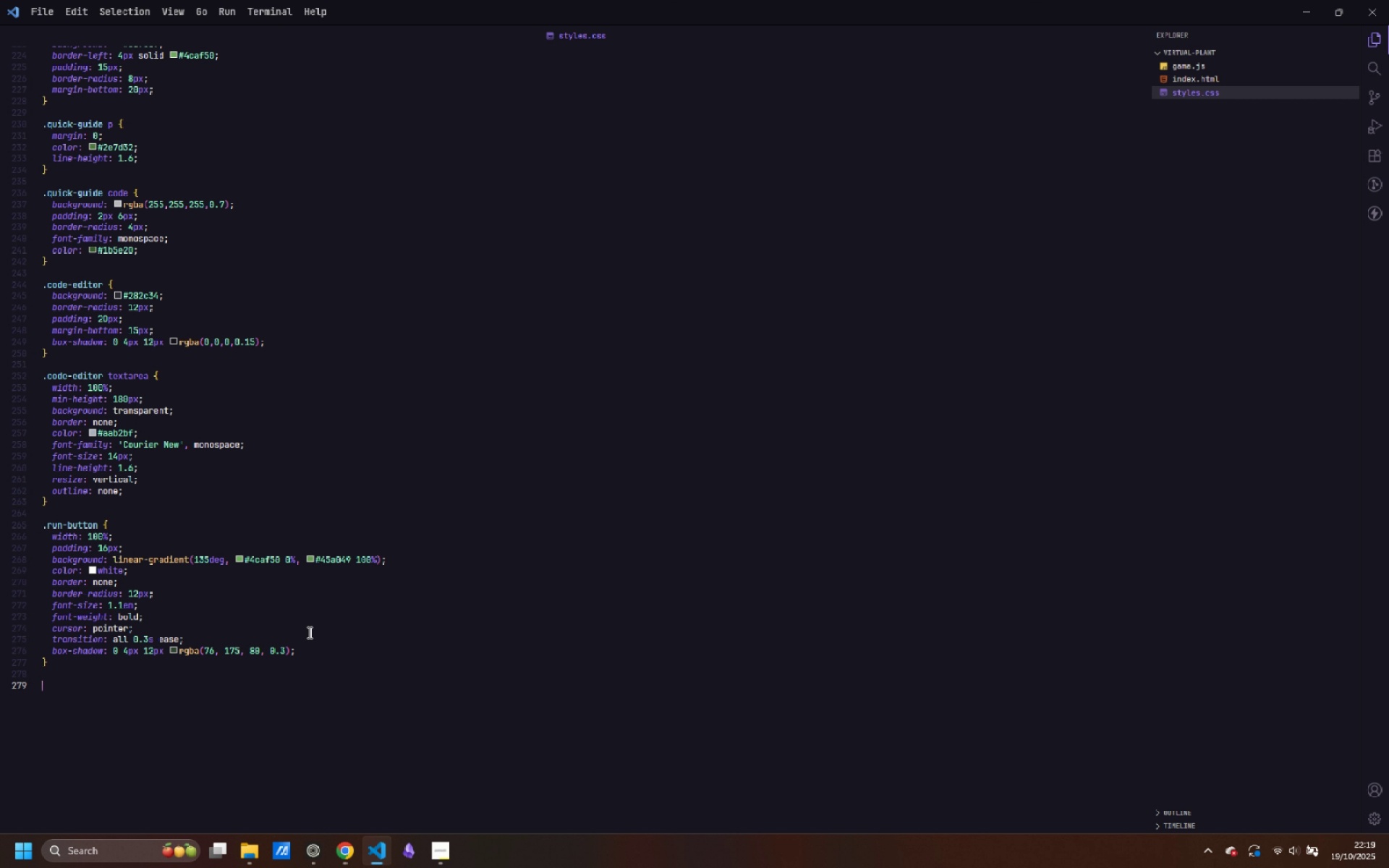 
key(Enter)
 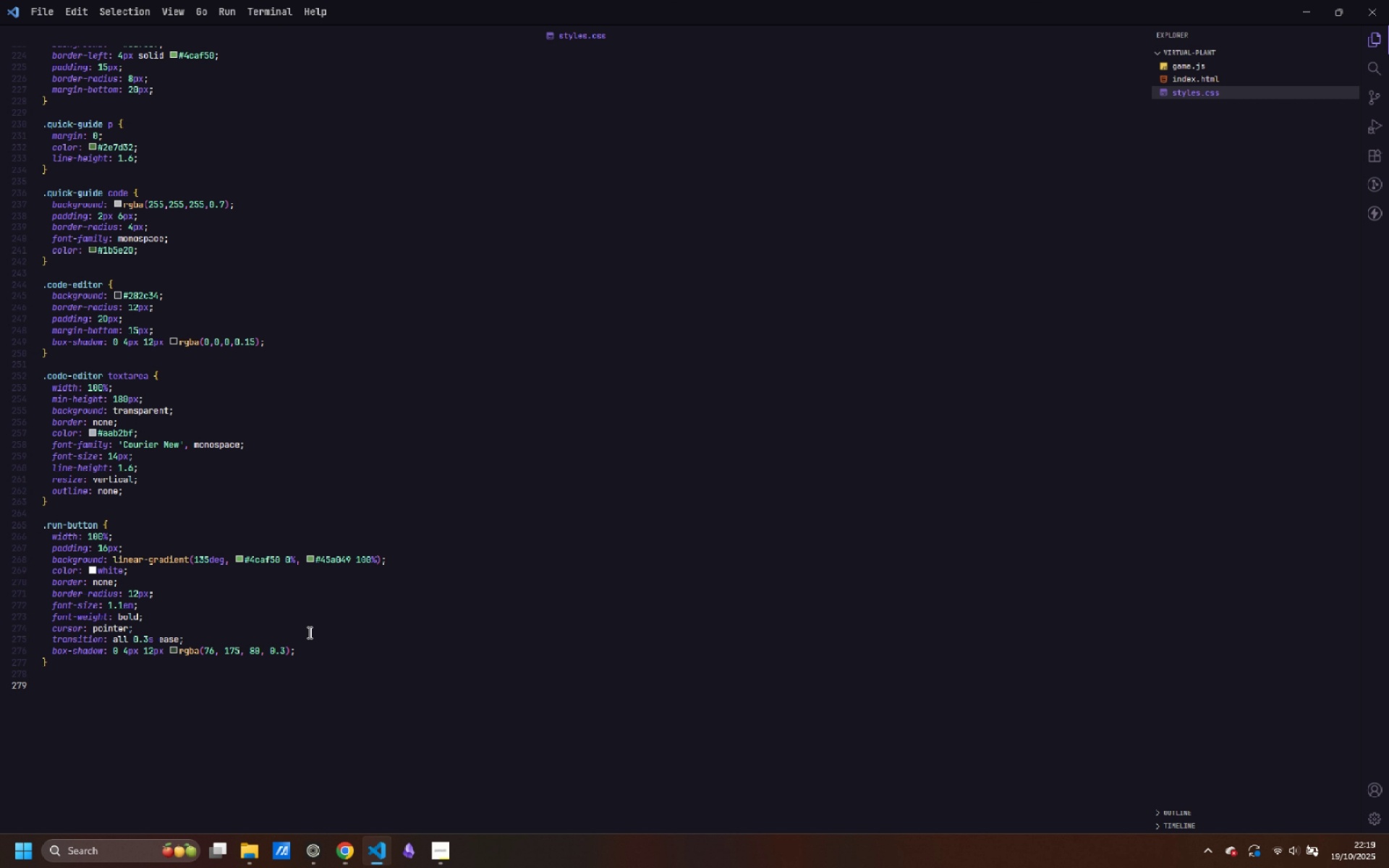 
type(.run-button;hover {)
 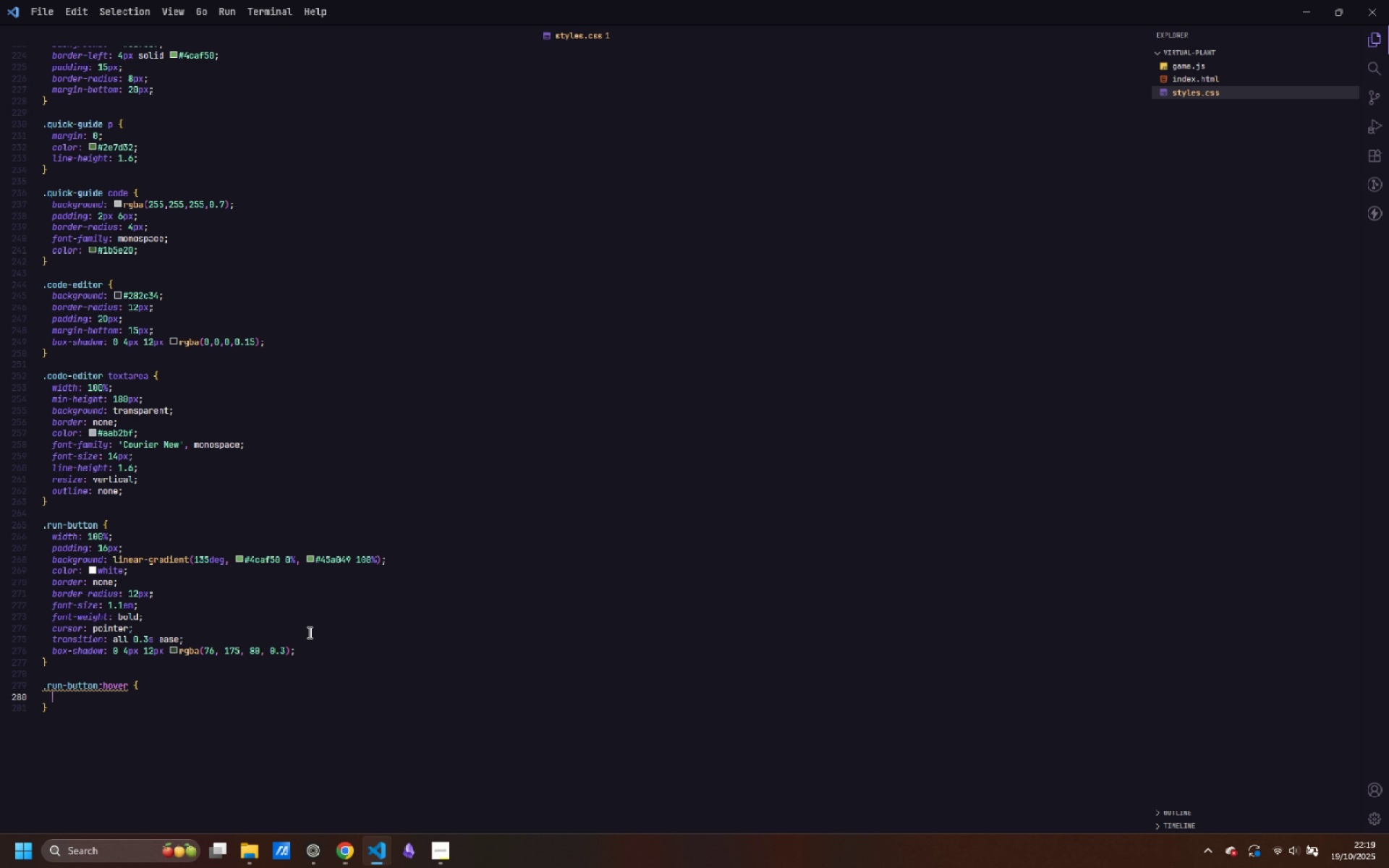 
 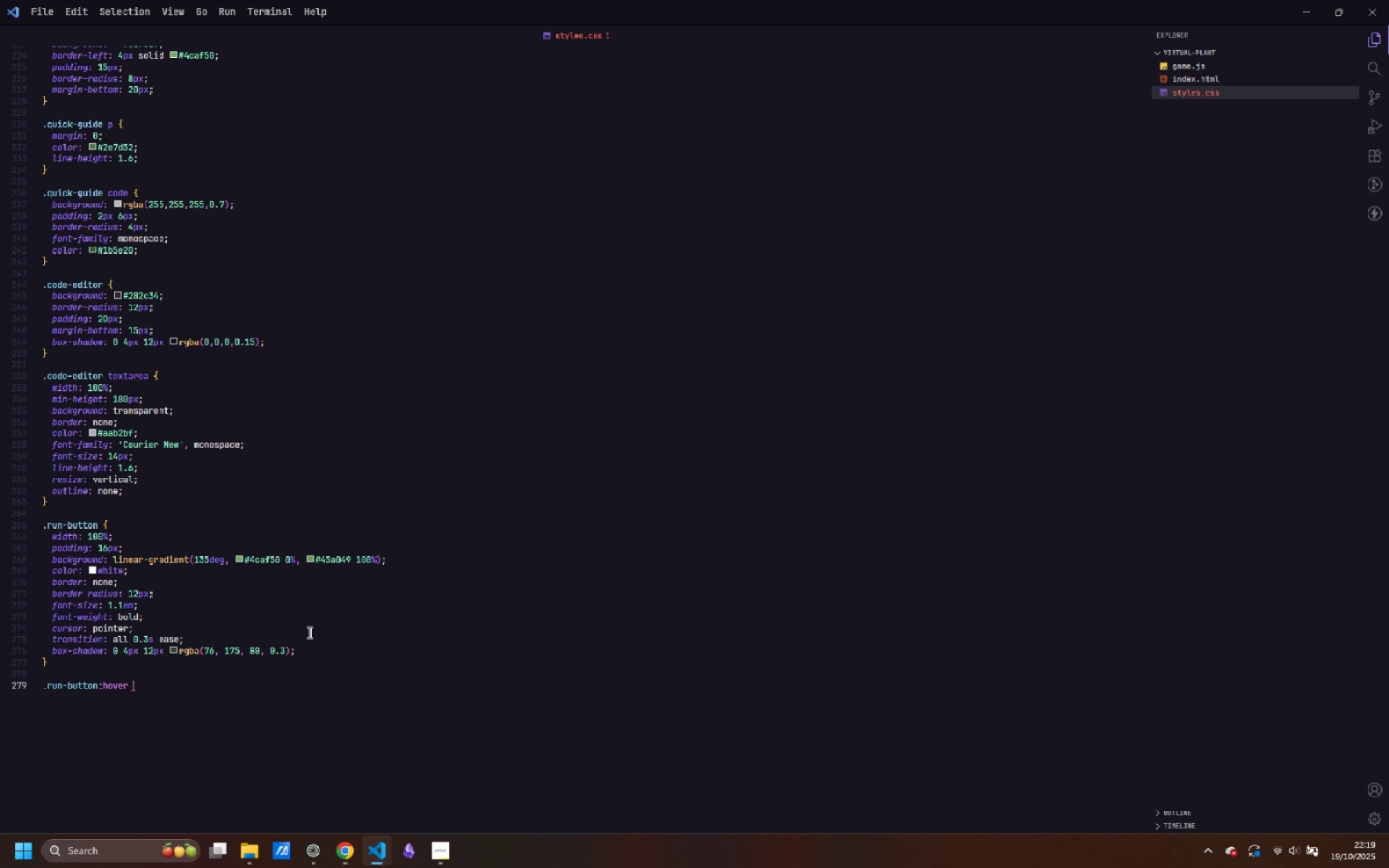 
key(Enter)
 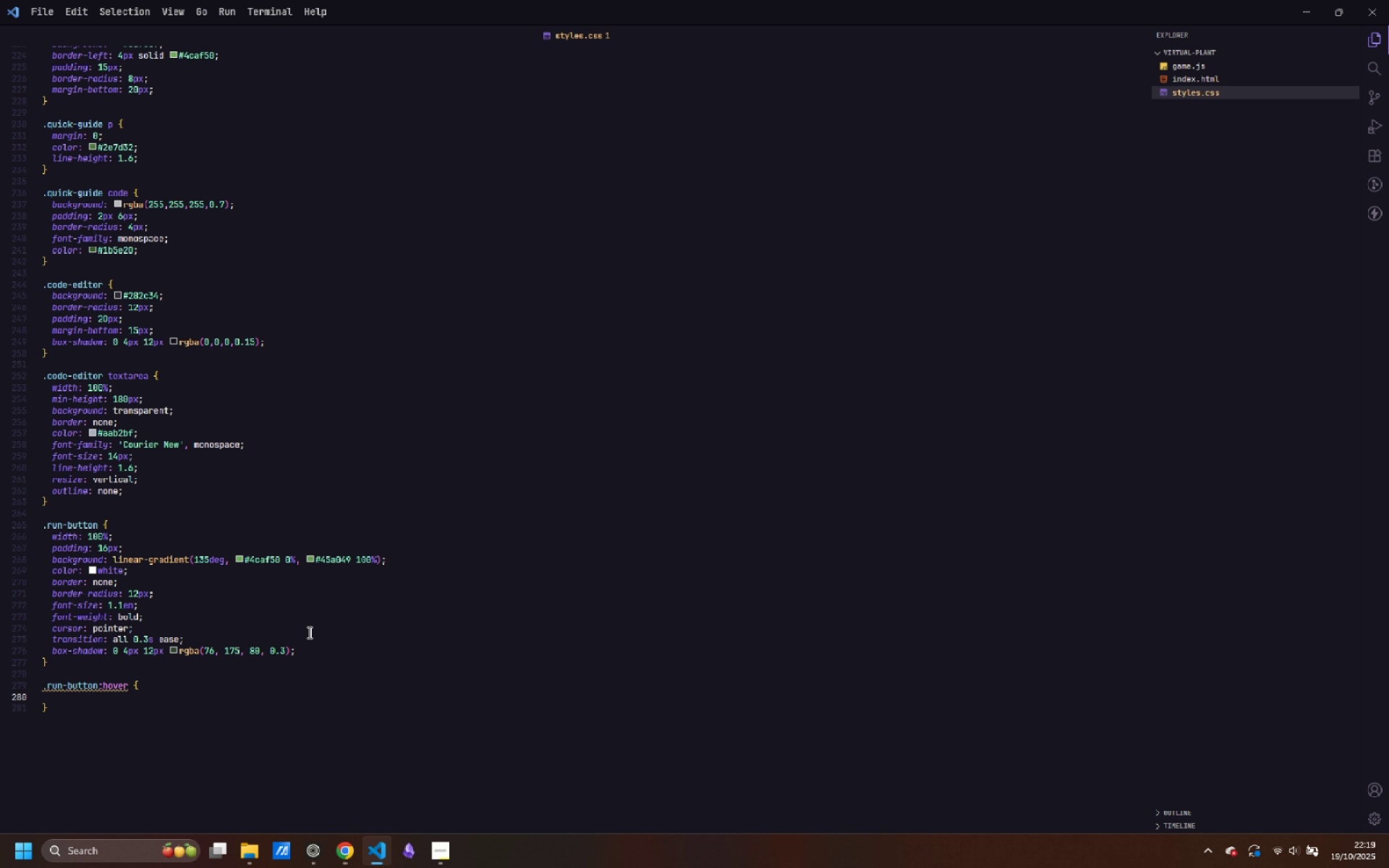 
type(transfr)
key(Backspace)
type(orm: translateY(-2px)
 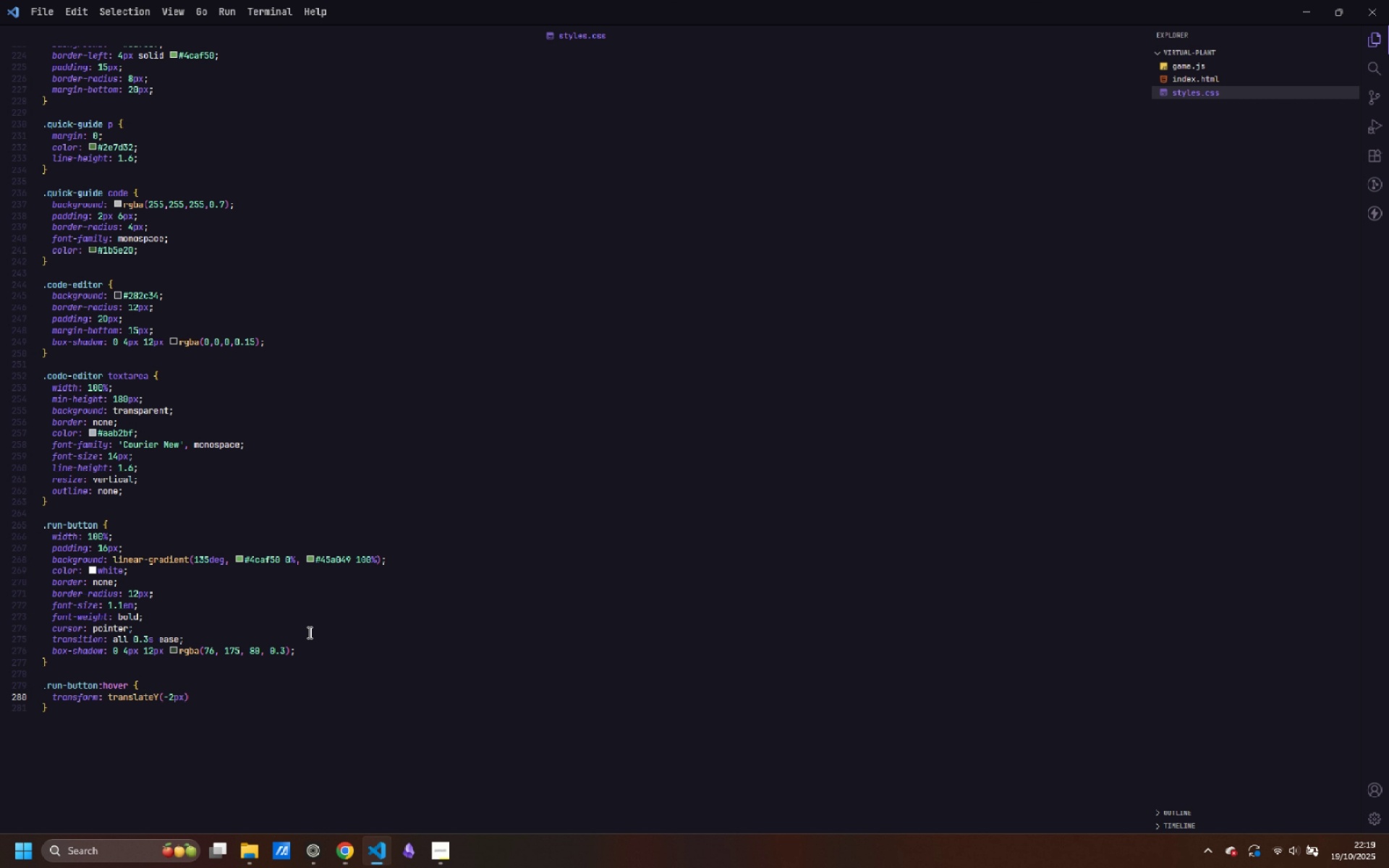 
key(ArrowRight)
 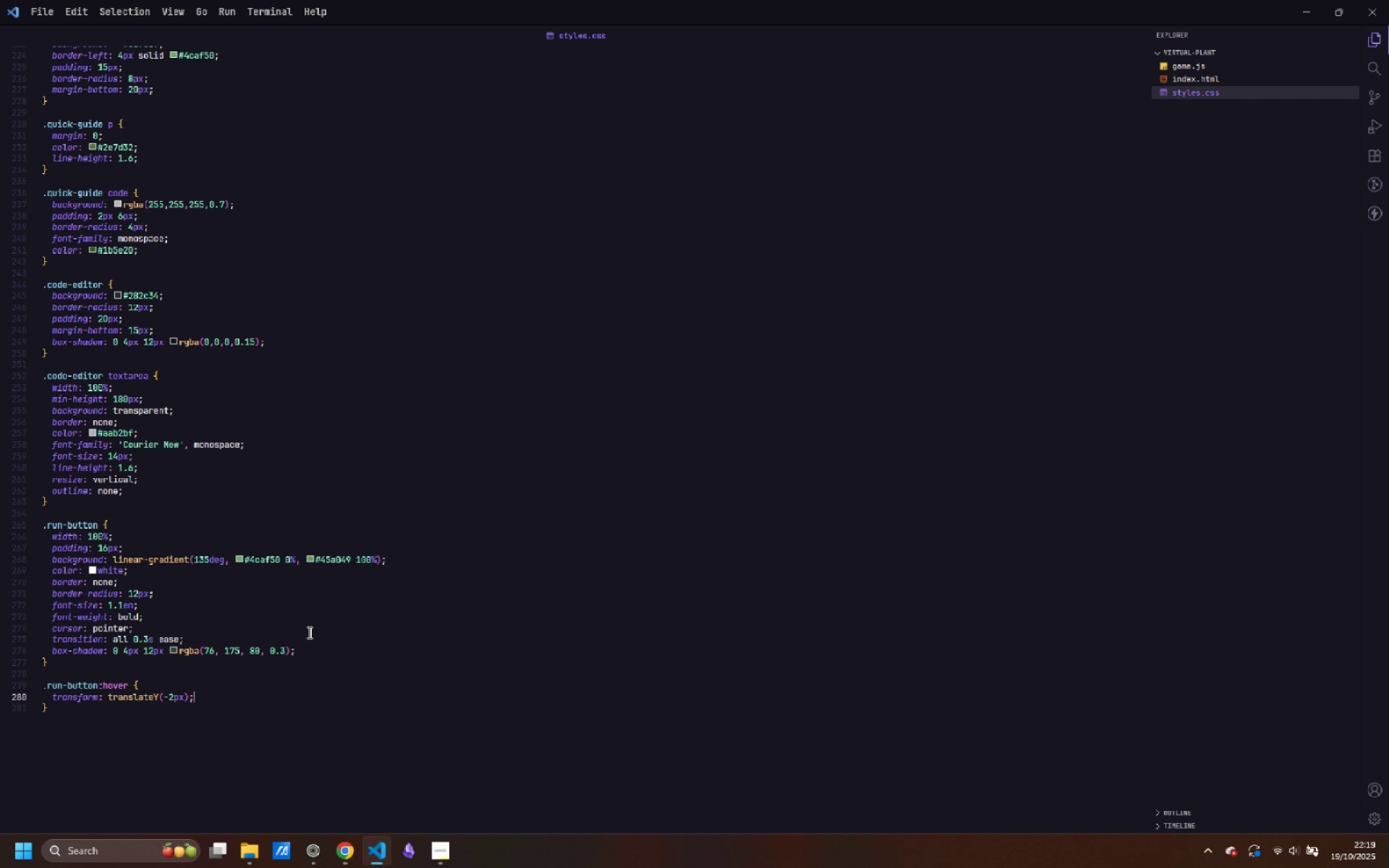 
key(Semicolon)
 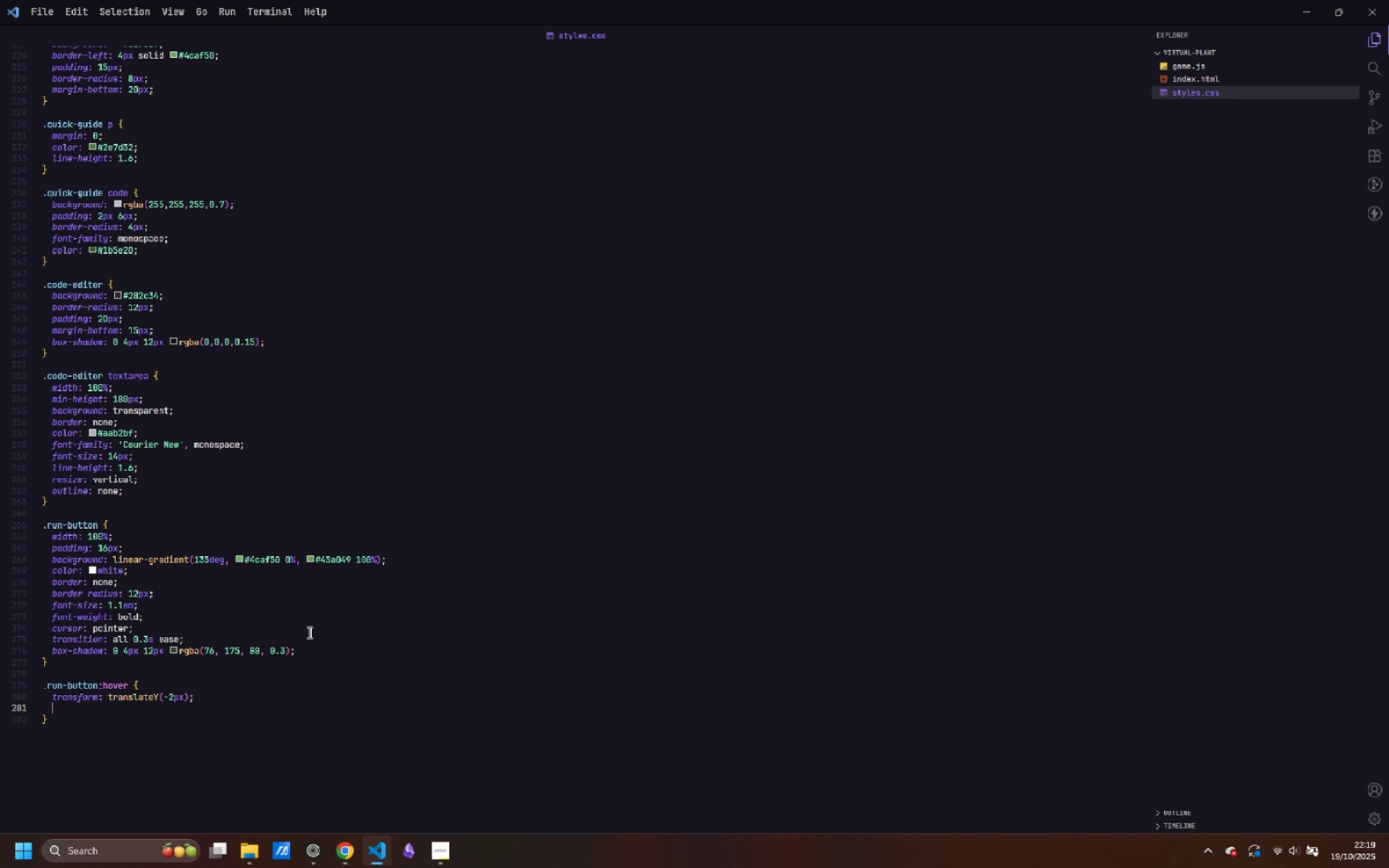 
key(Enter)
 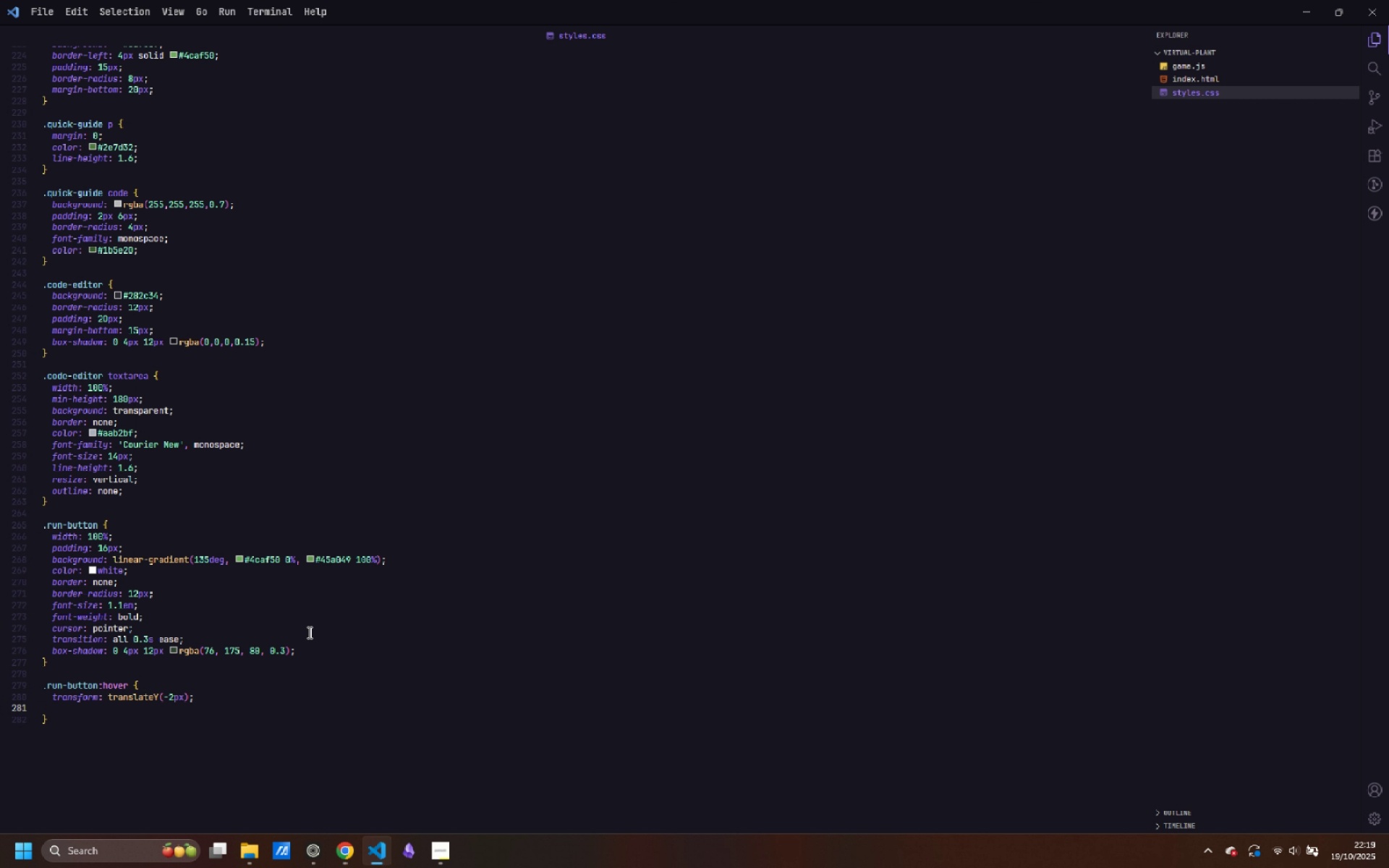 
wait(5.45)
 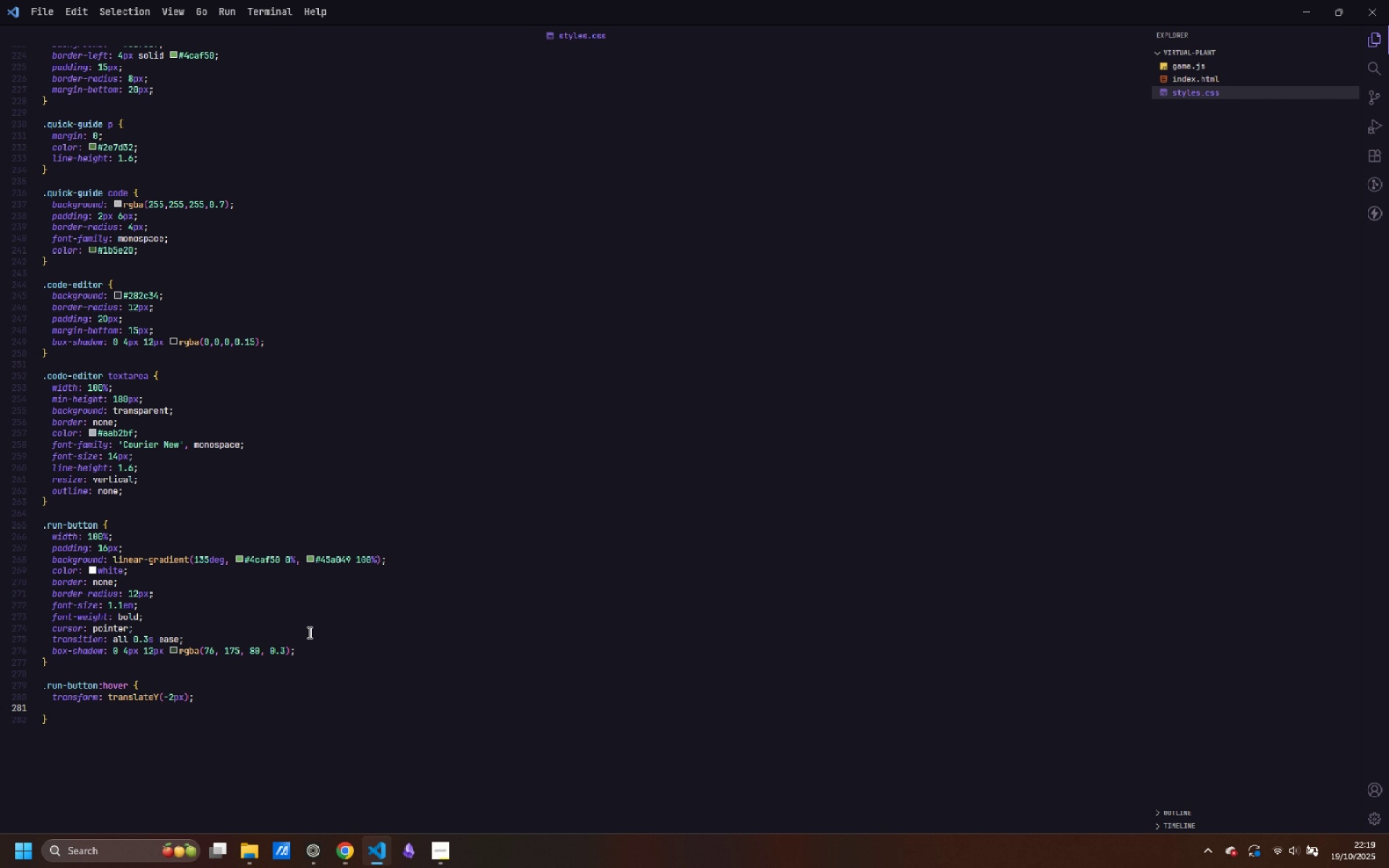 
type(box-shadow: 0 6px )
 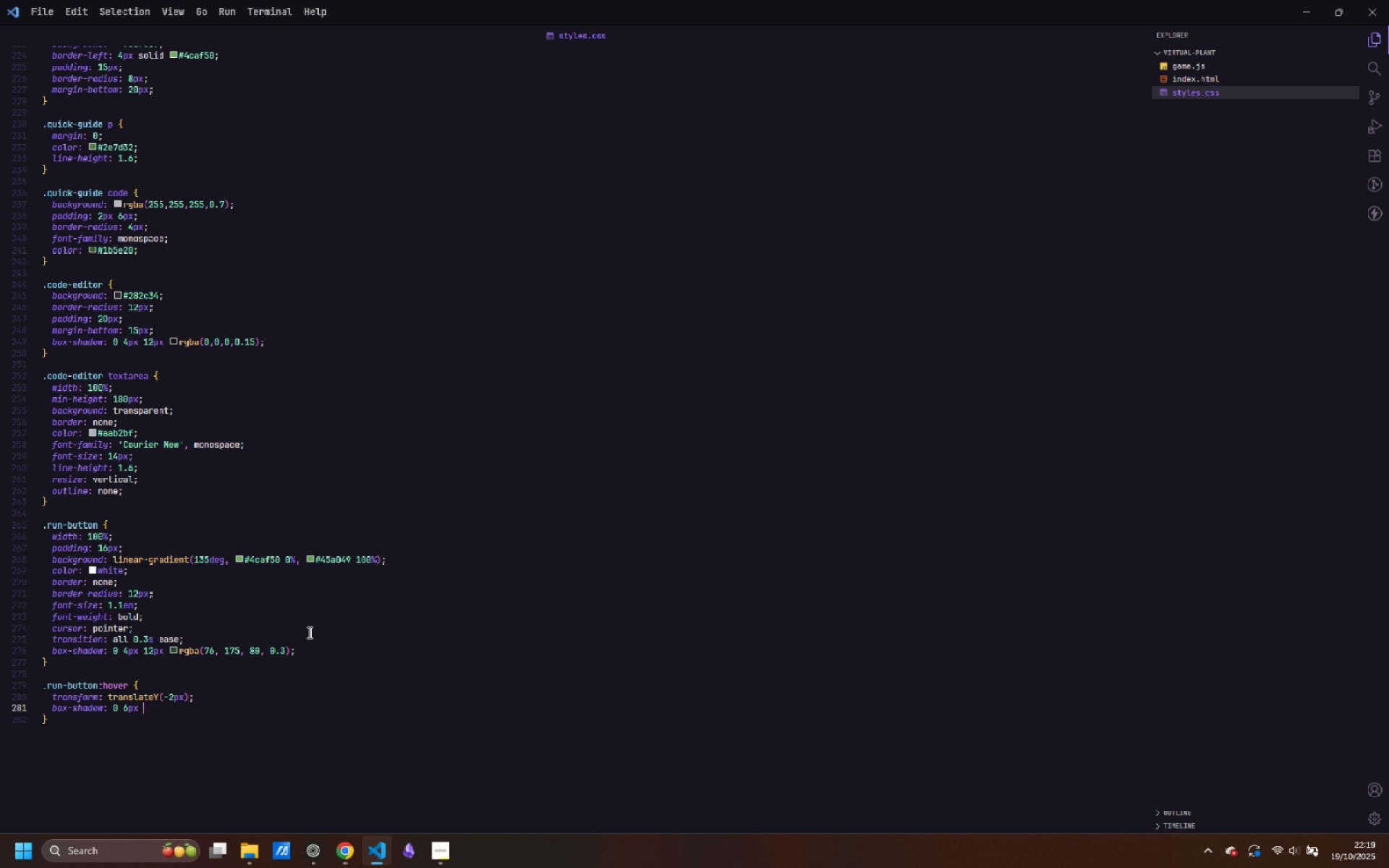 
type(16px rgba()
 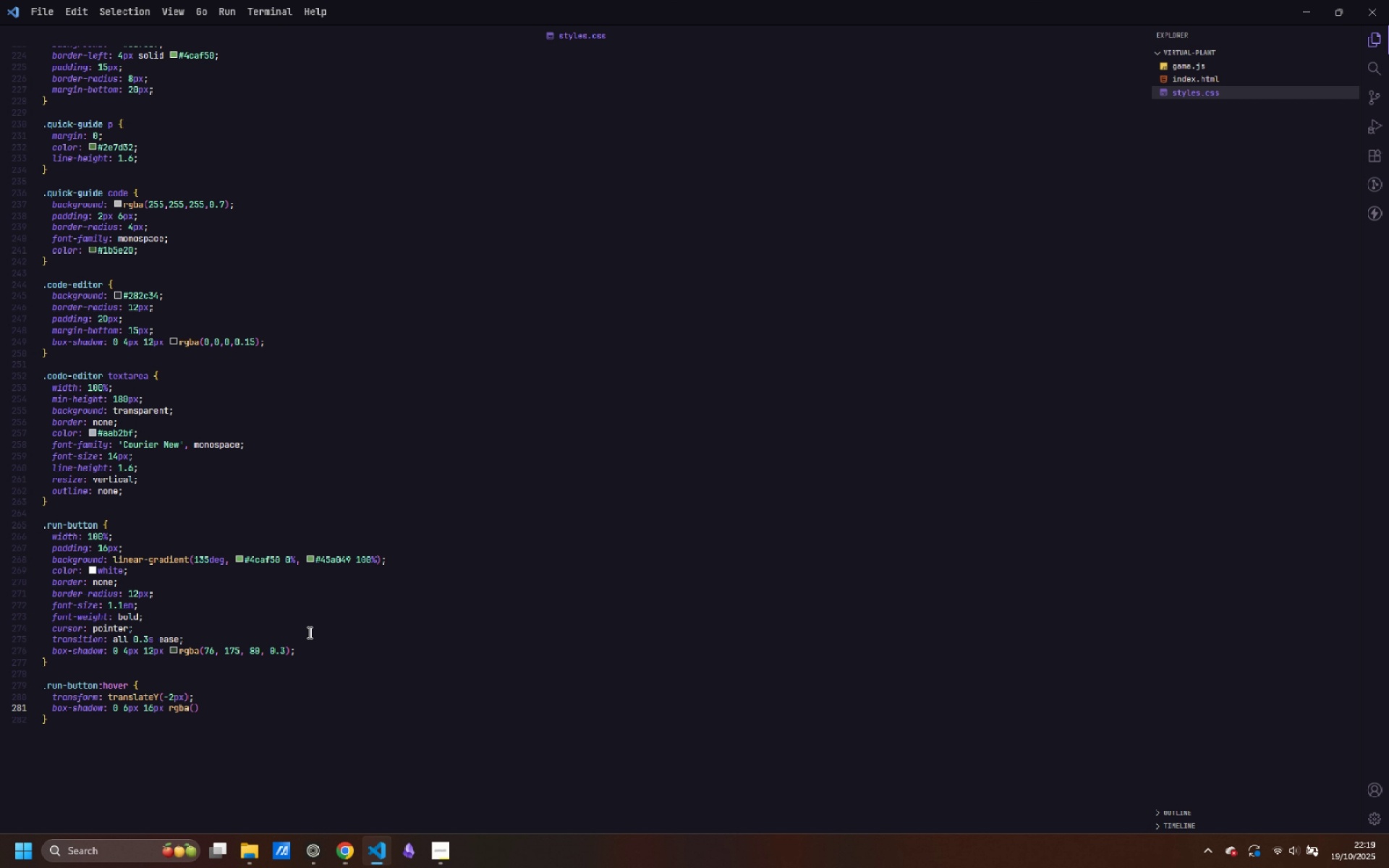 
wait(6.14)
 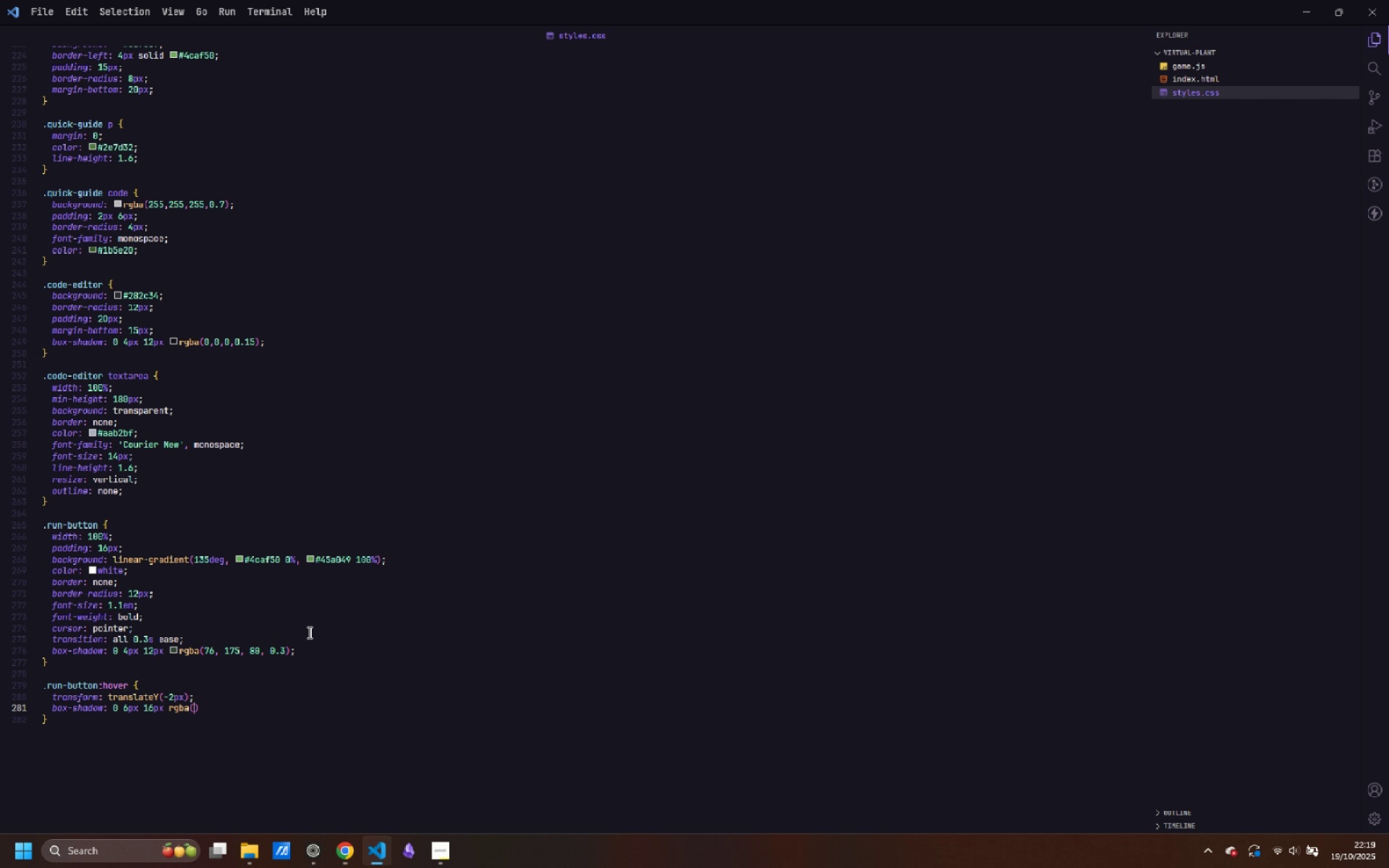 
left_click_drag(start_coordinate=[204, 649], to_coordinate=[285, 647])
 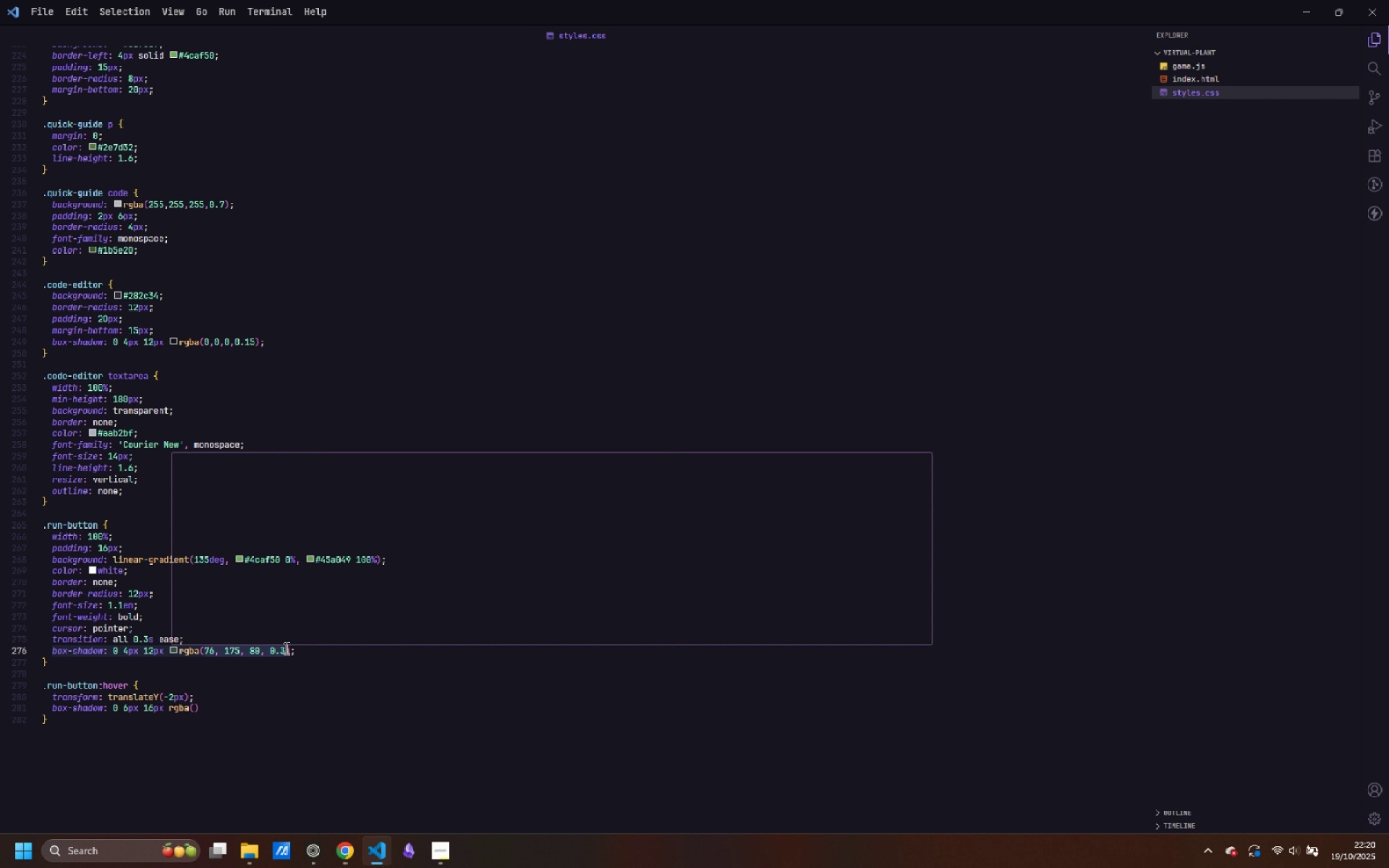 
key(Control+Shift+C)
 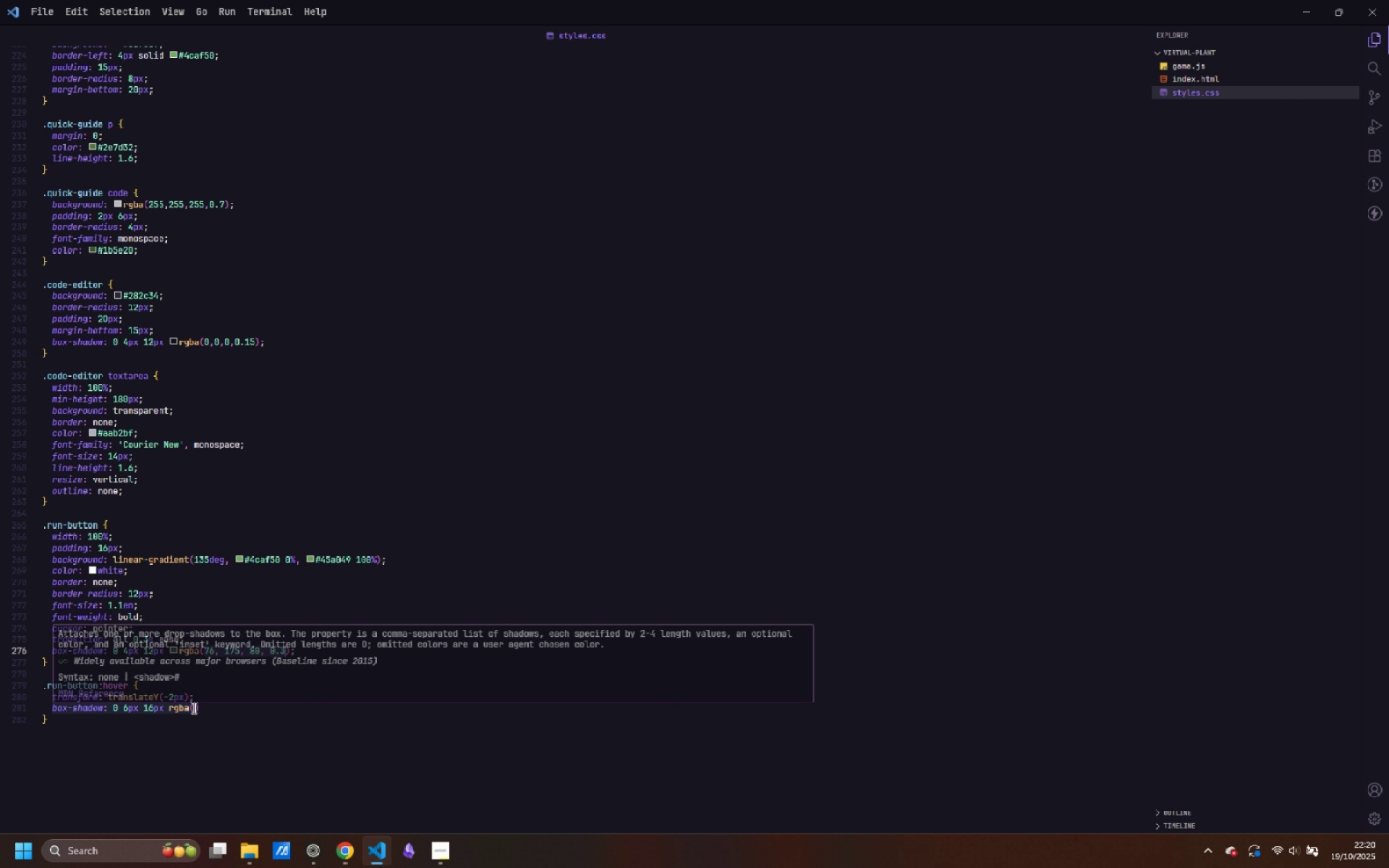 
left_click([192, 707])
 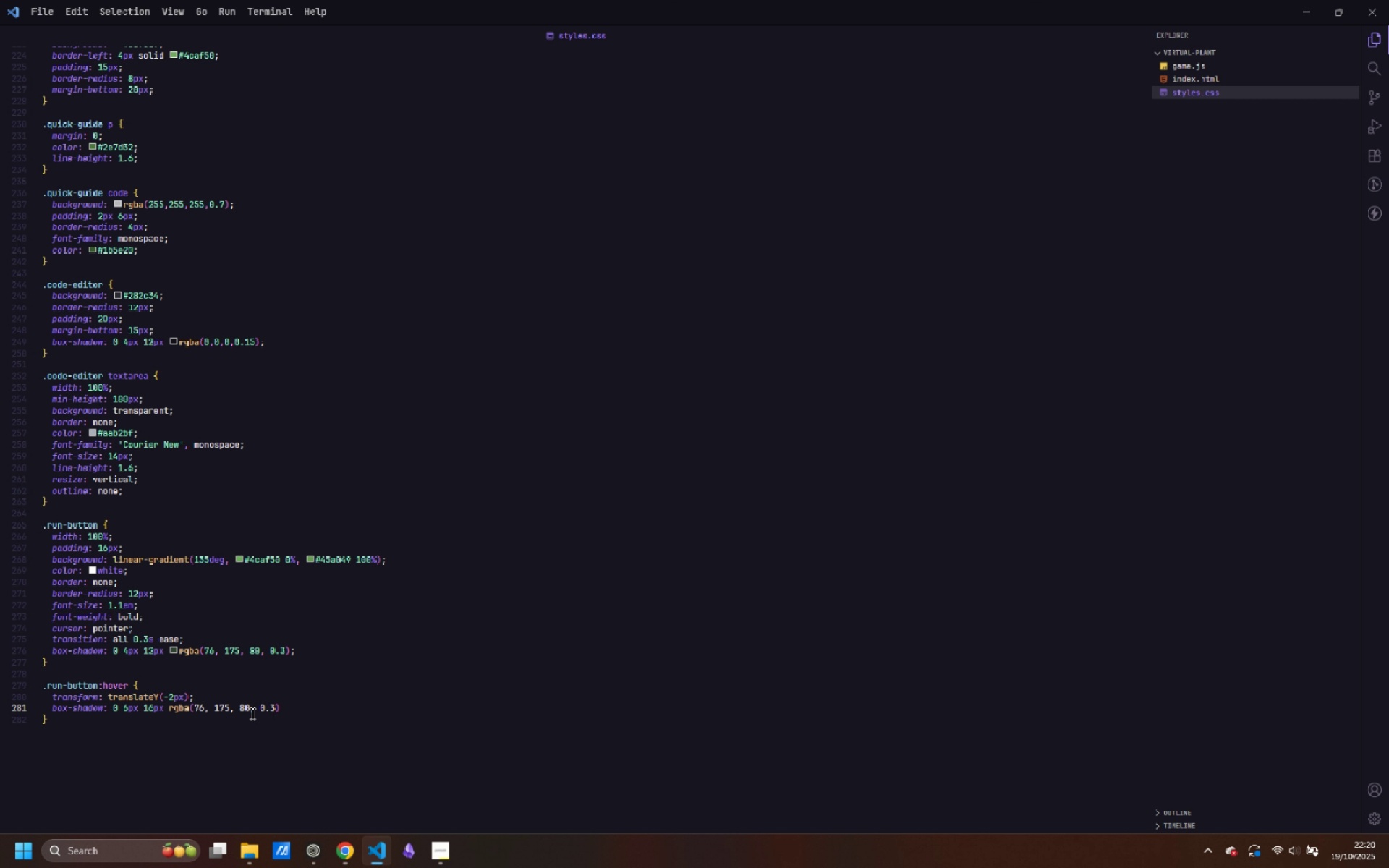 
key(Control+Shift+ControlLeft)
 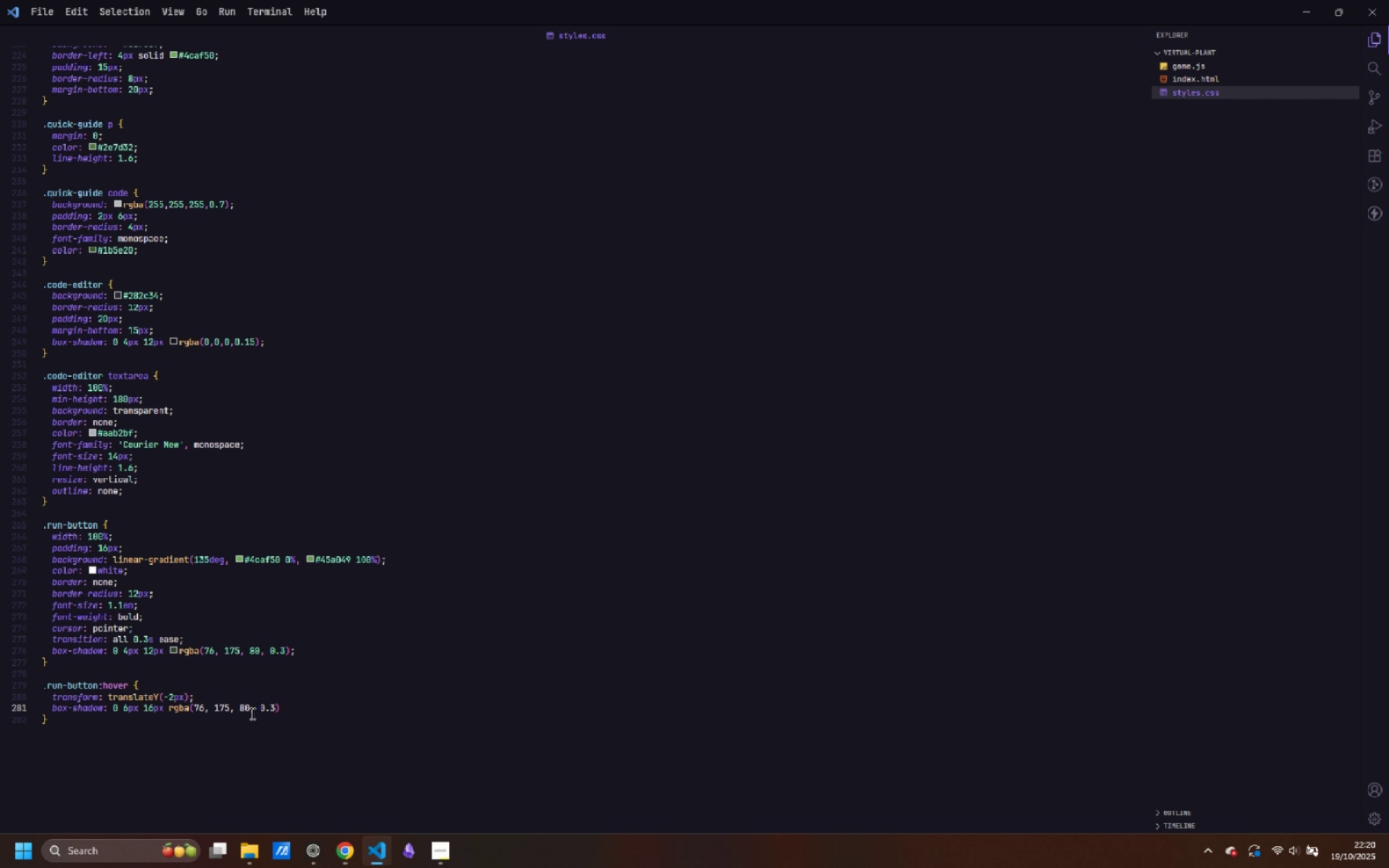 
key(Control+Shift+V)
 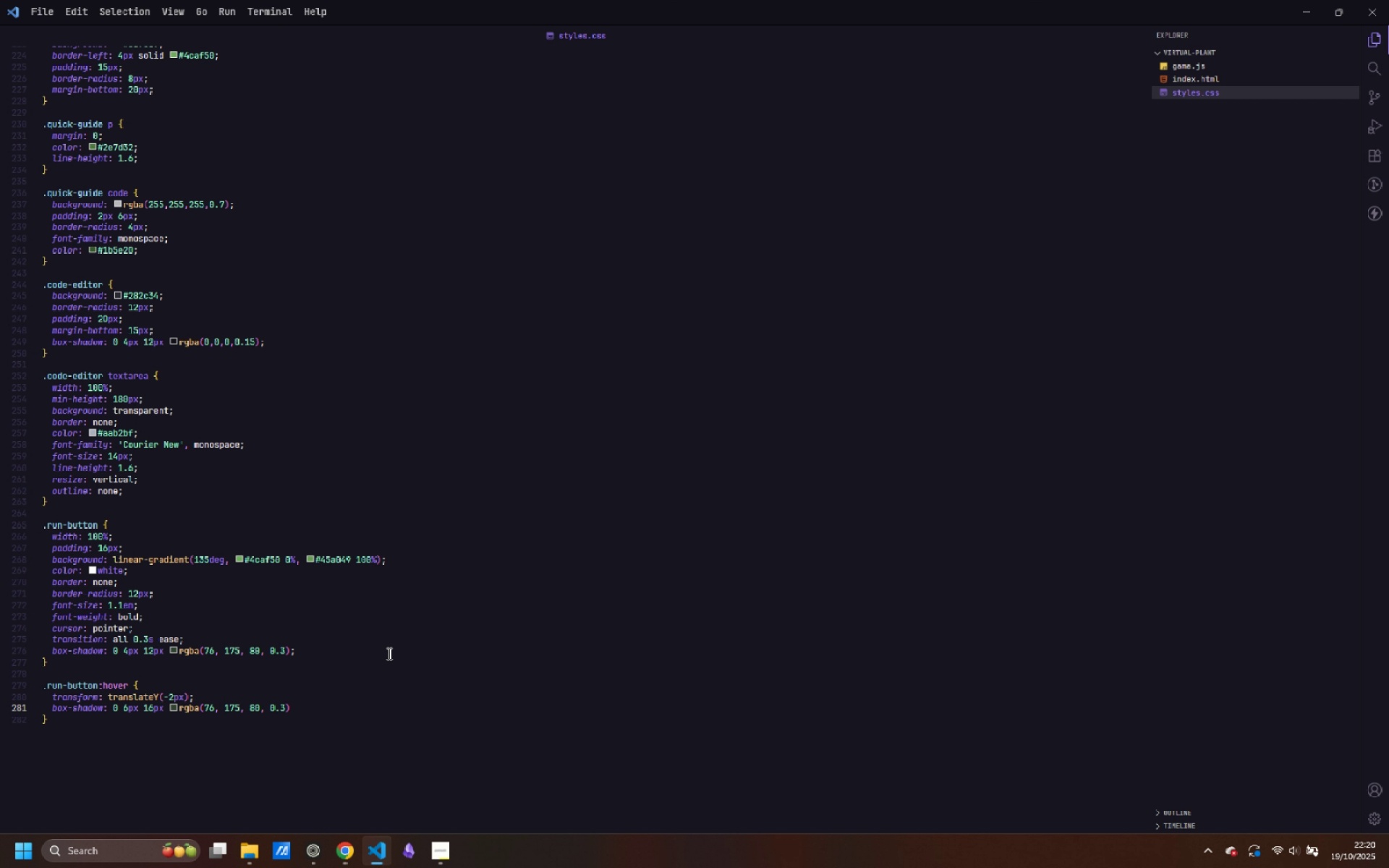 
key(Control+Backspace)
 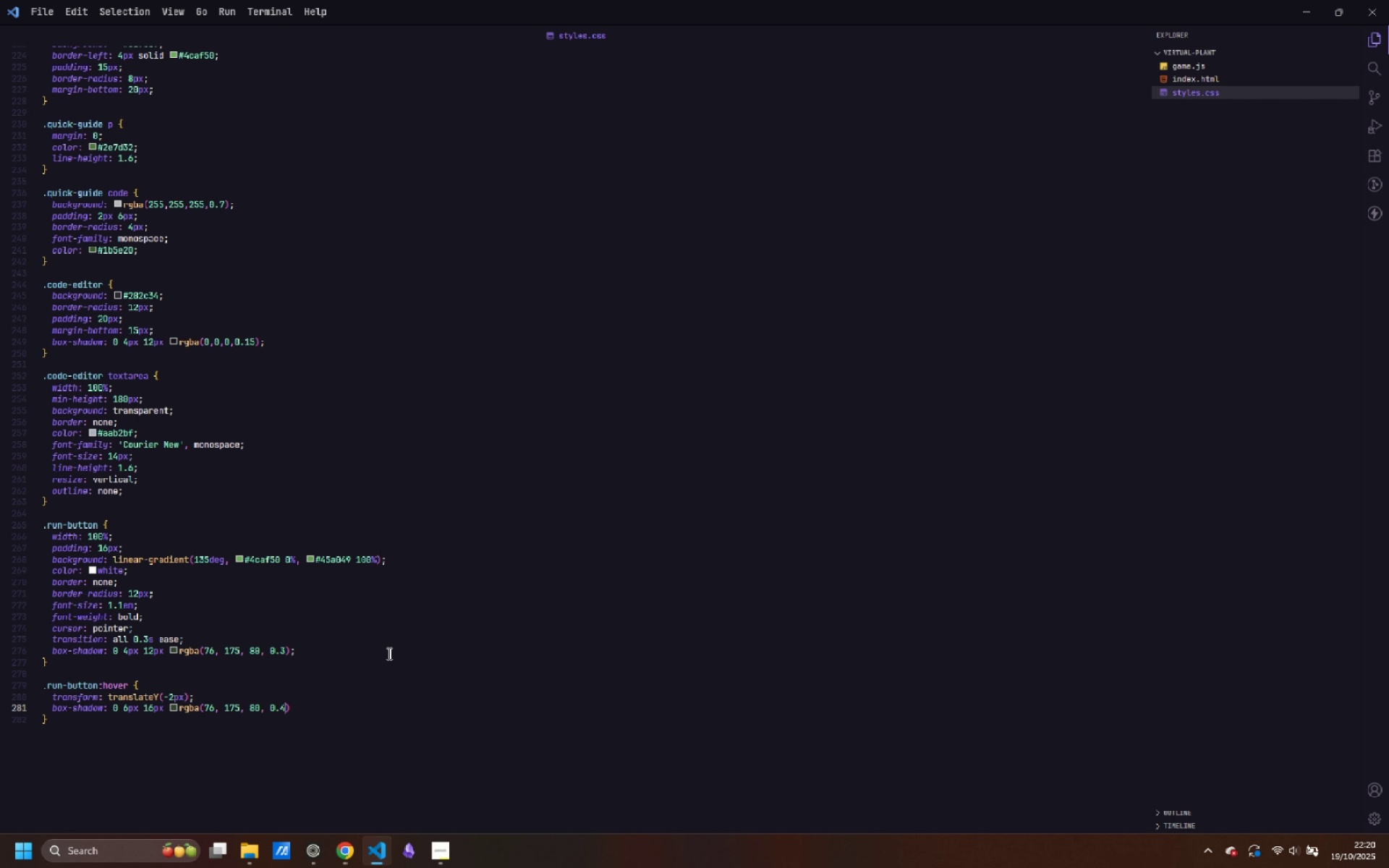 
key(Control+4)
 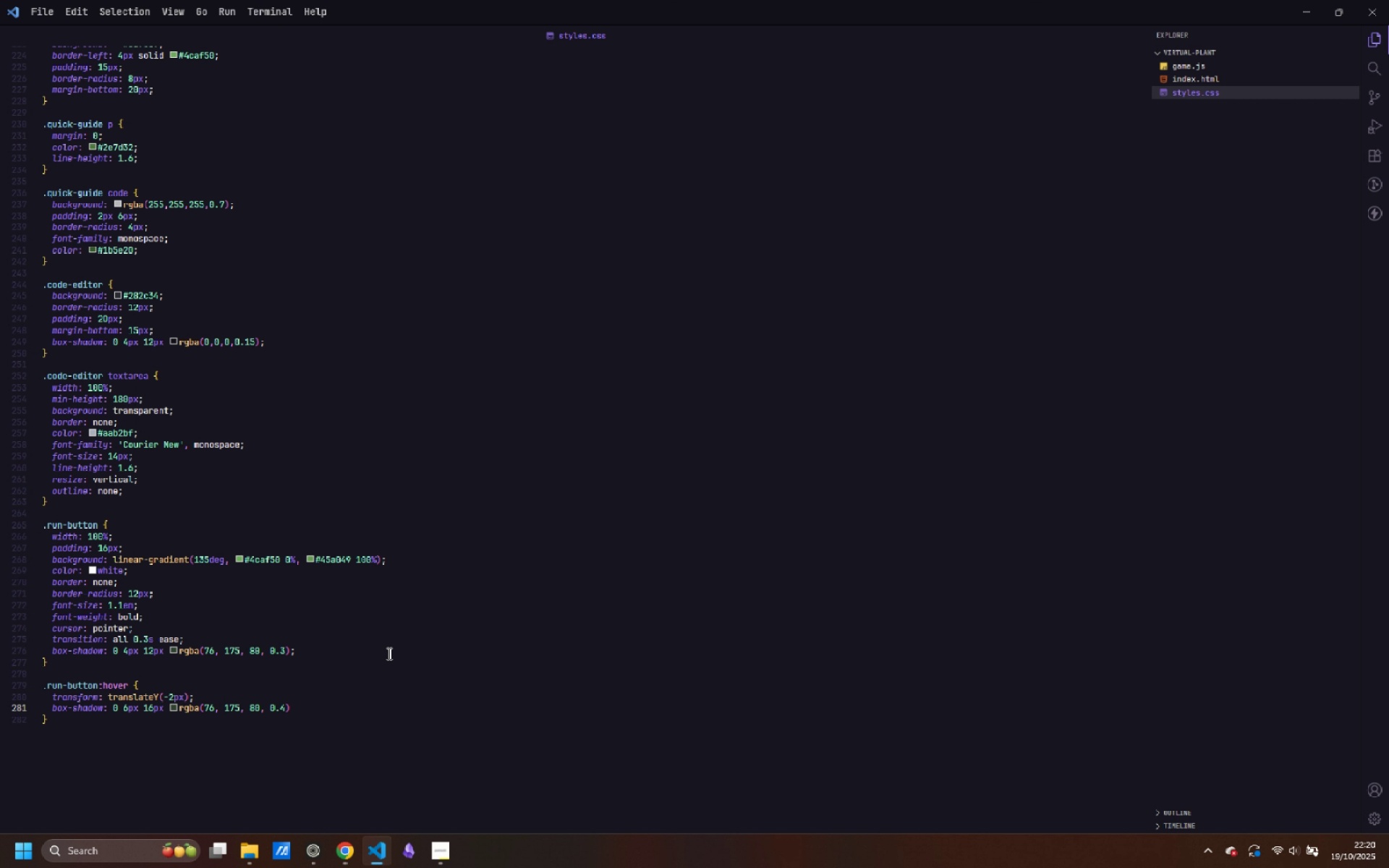 
hold_key(key=ControlLeft, duration=0.5)
 